 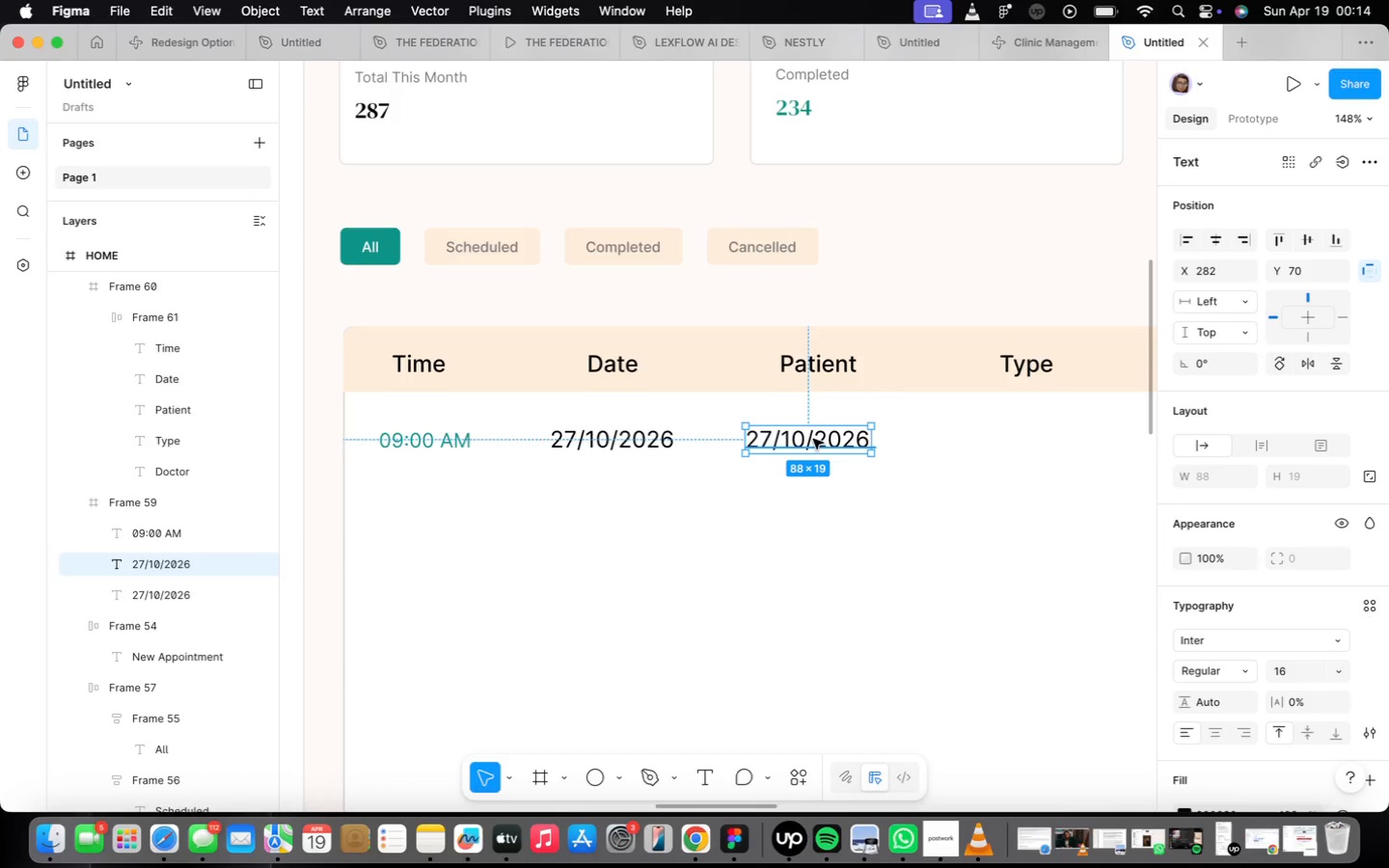 
double_click([815, 440])
 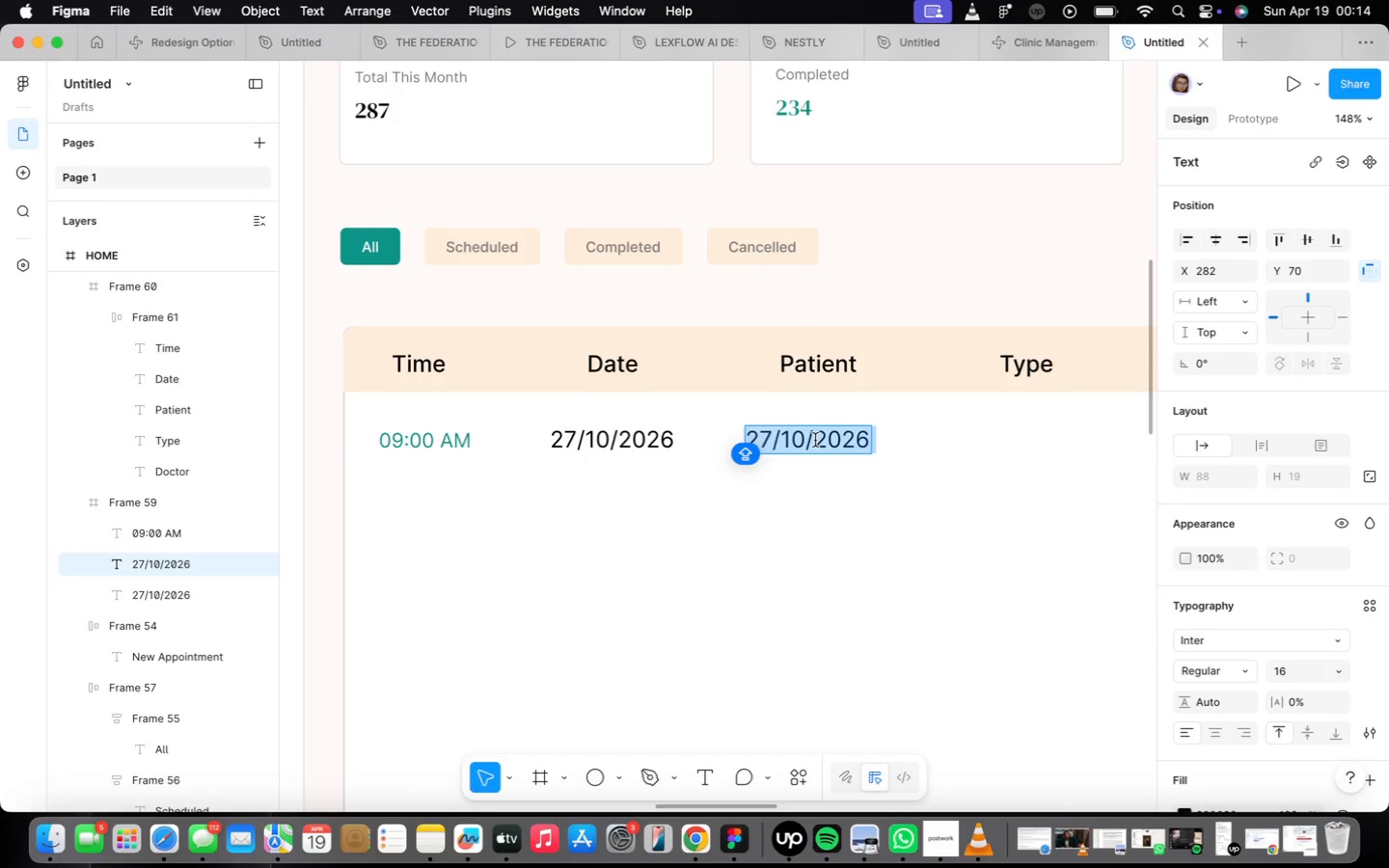 
type(Sarah Johnson)
 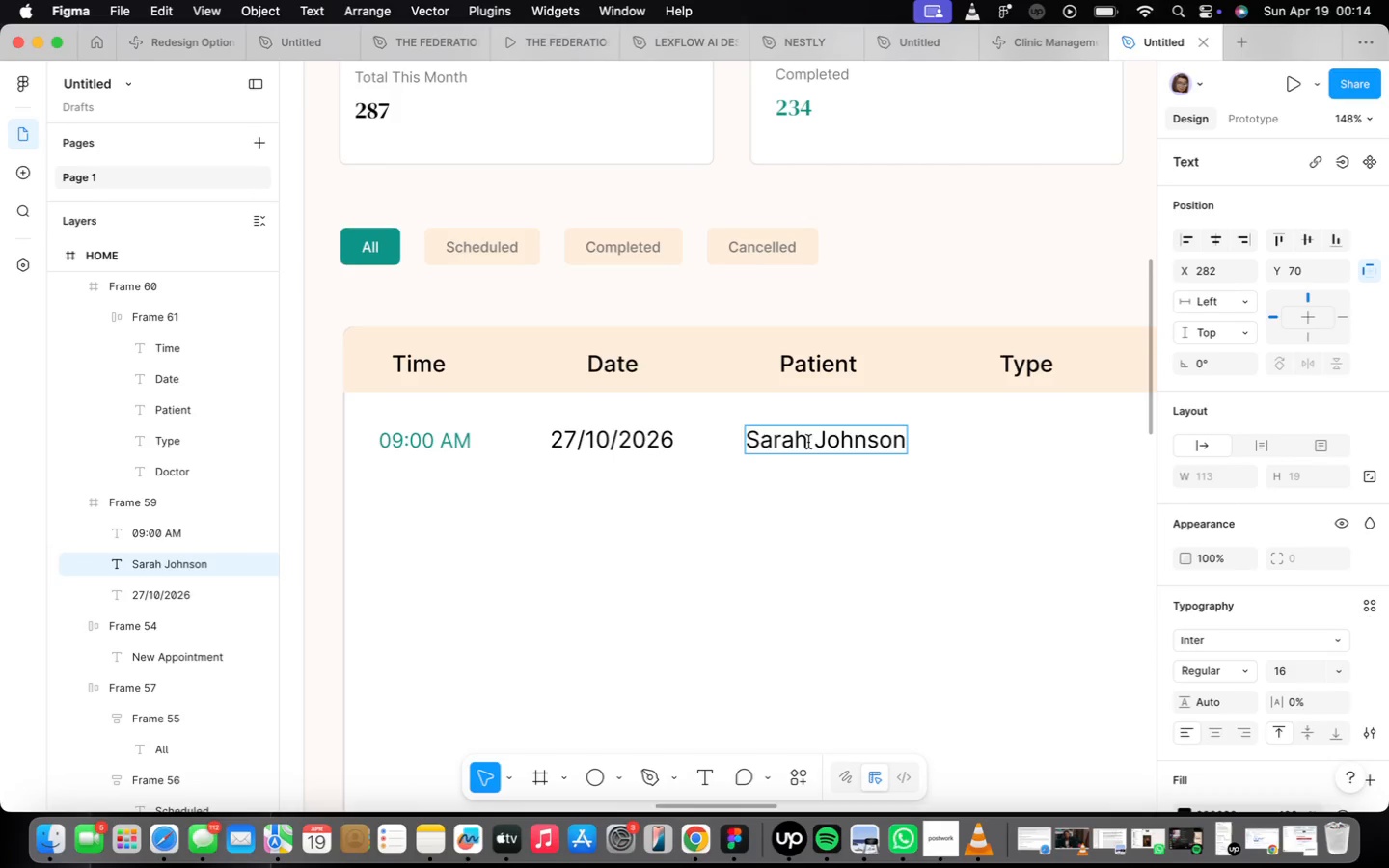 
left_click([862, 538])
 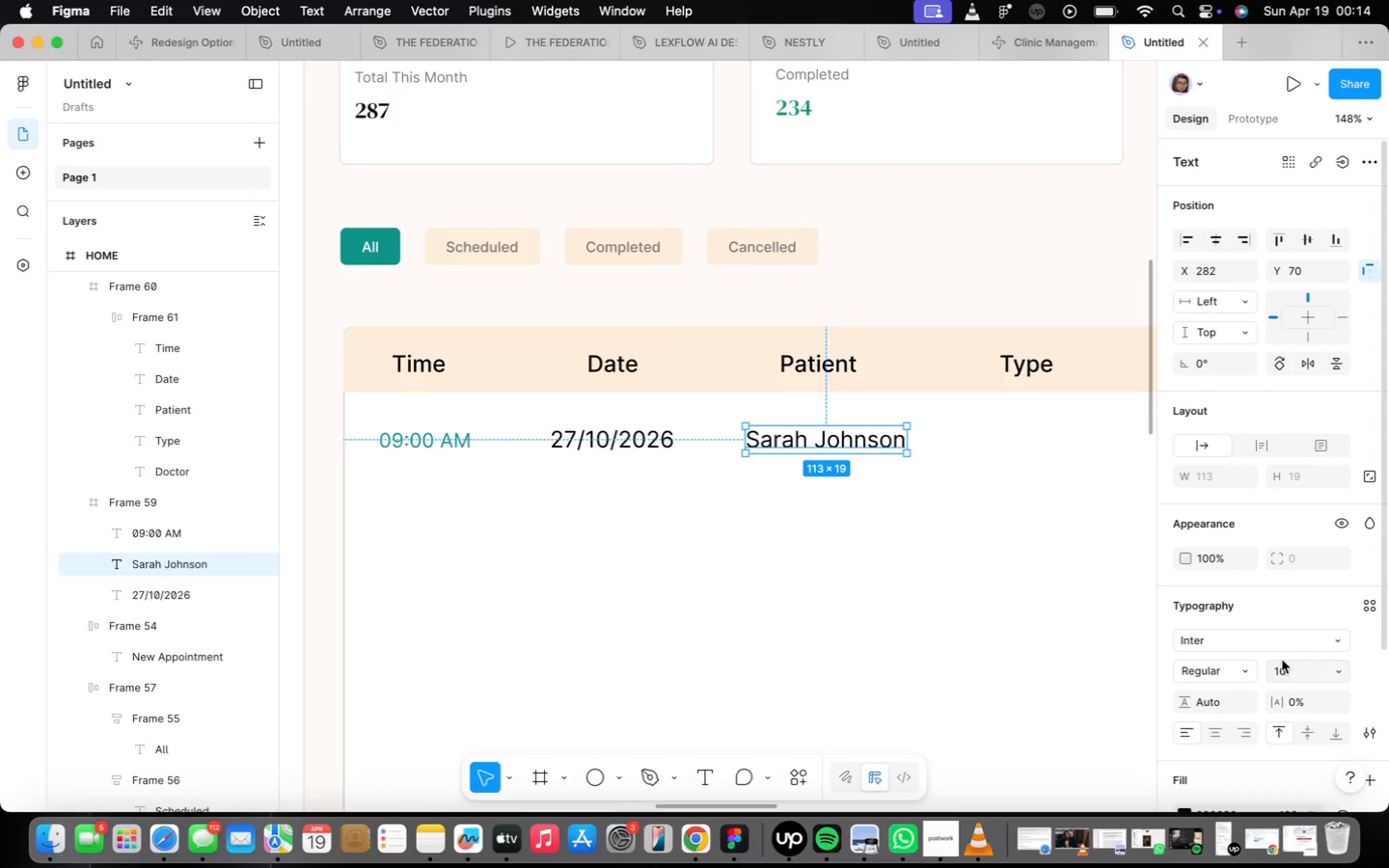 
left_click([1337, 674])
 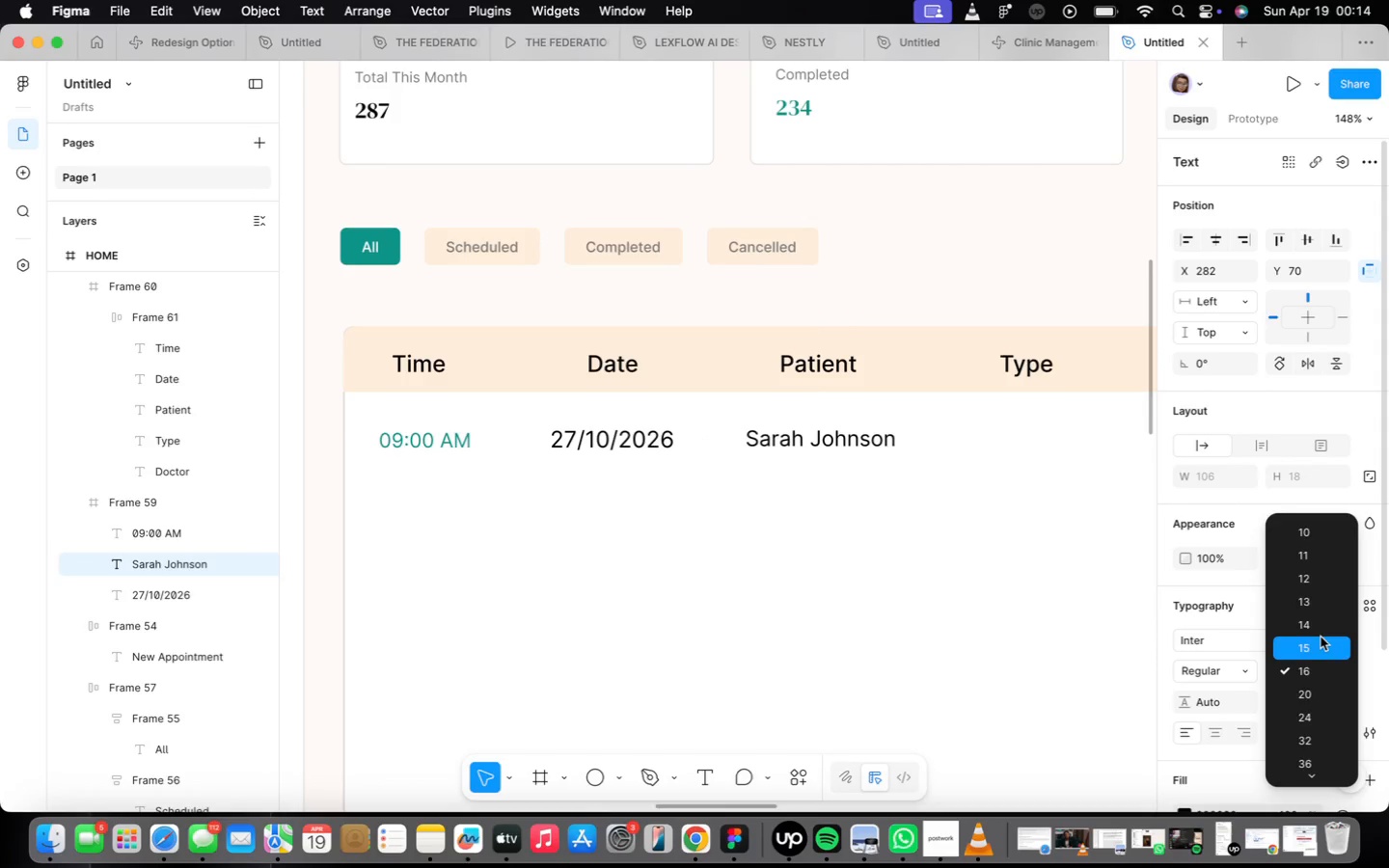 
left_click([1319, 628])
 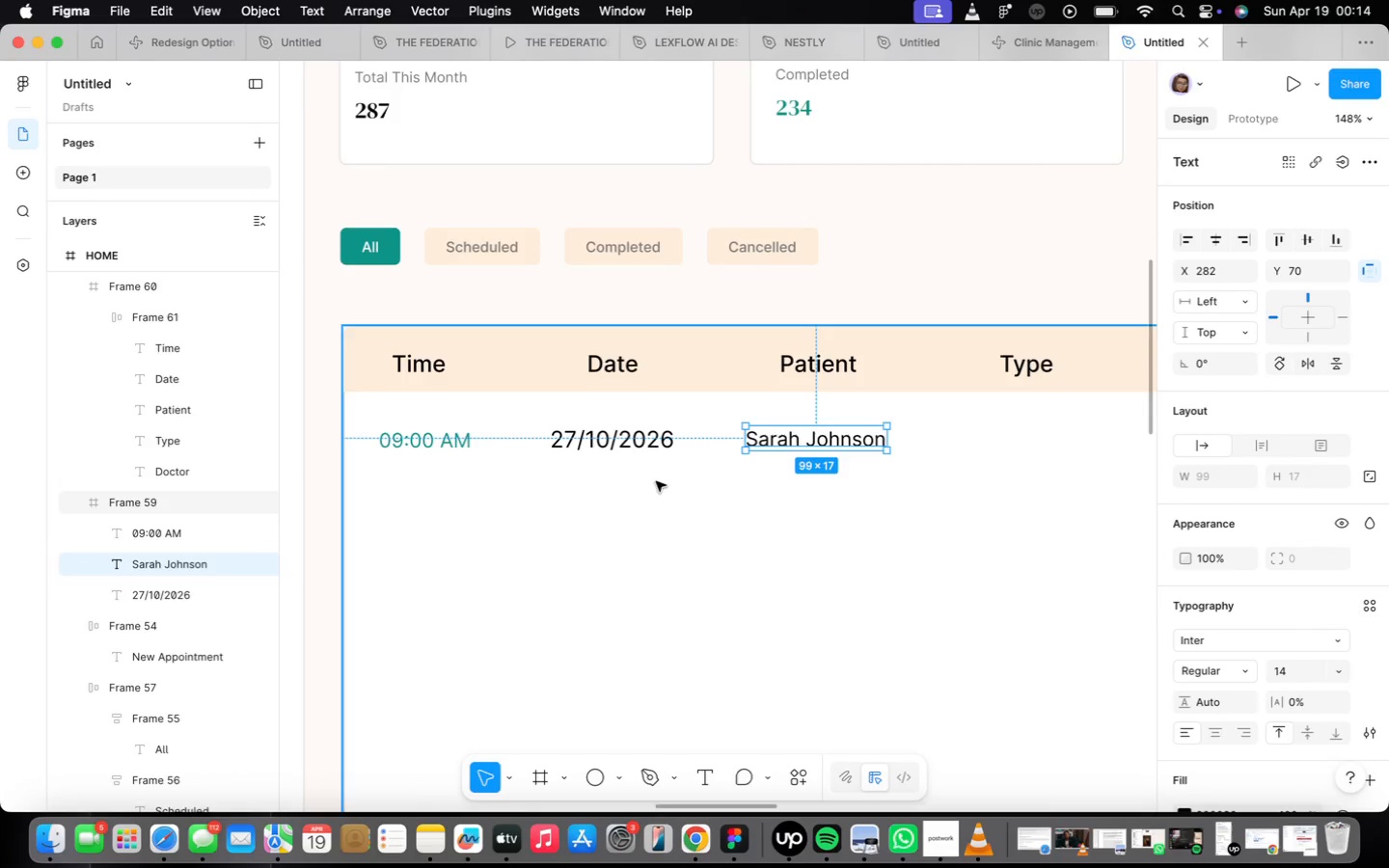 
left_click([633, 452])
 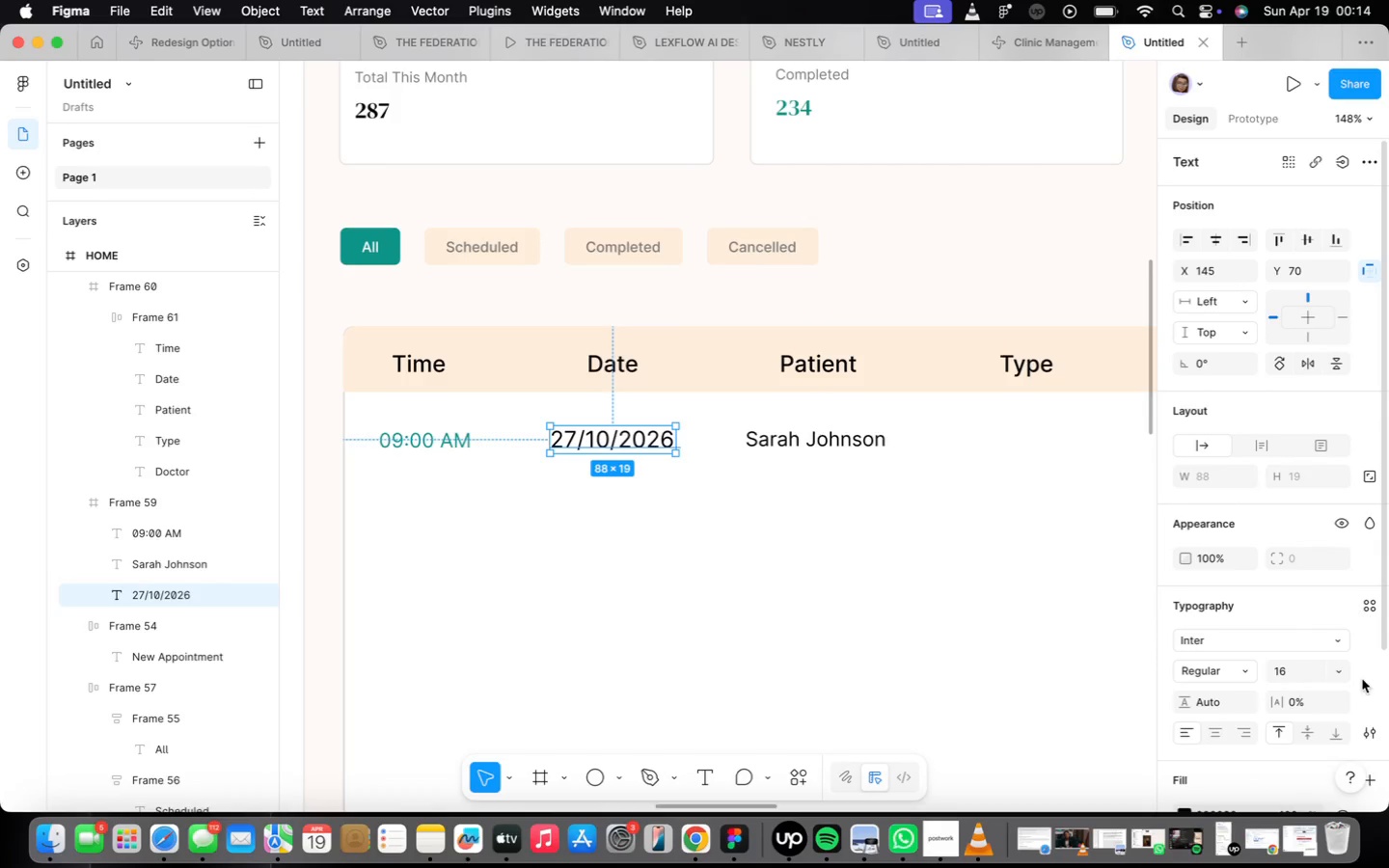 
left_click([1341, 672])
 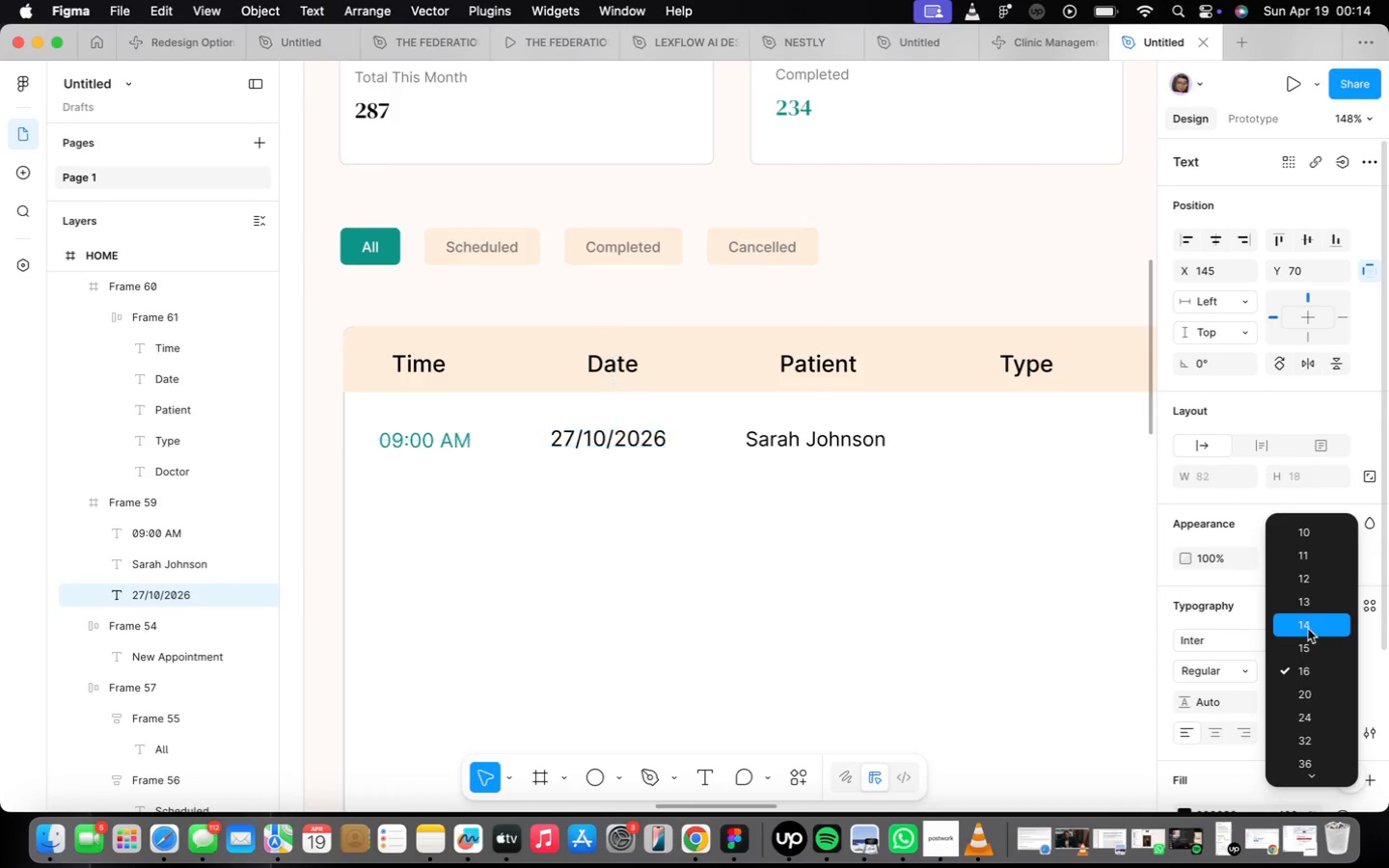 
left_click([1308, 628])
 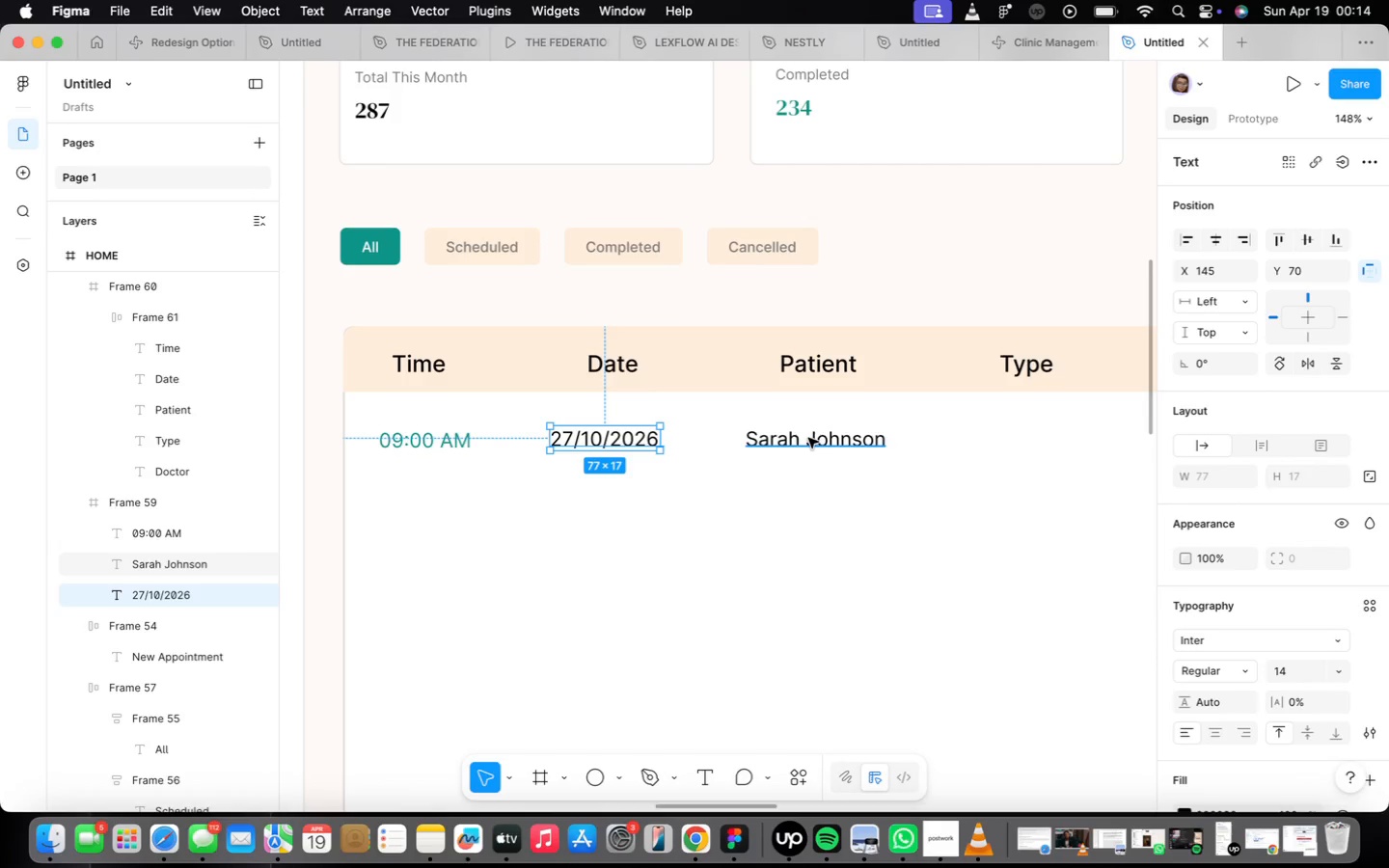 
double_click([808, 438])
 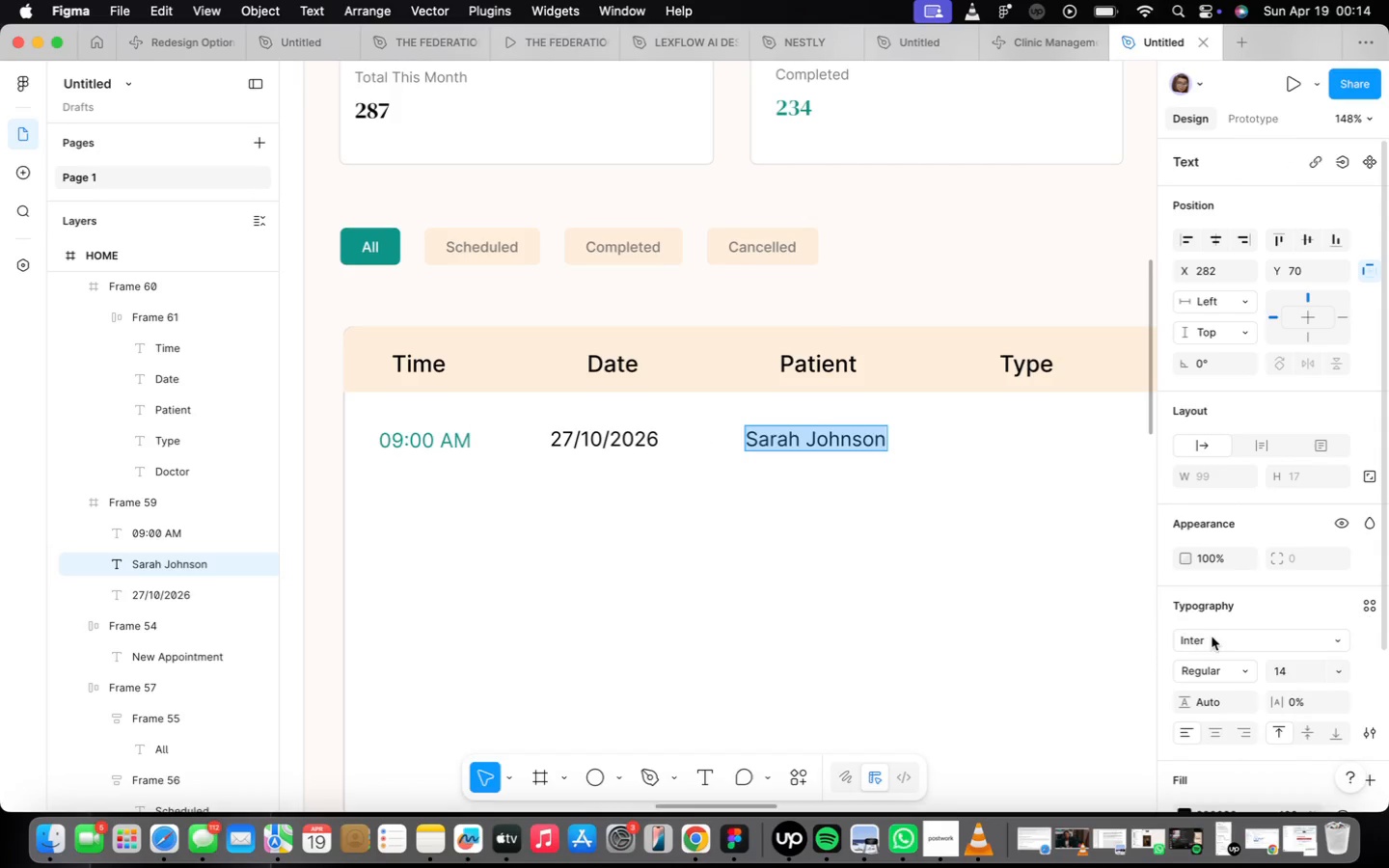 
scroll: coordinate [1219, 644], scroll_direction: down, amount: 10.0
 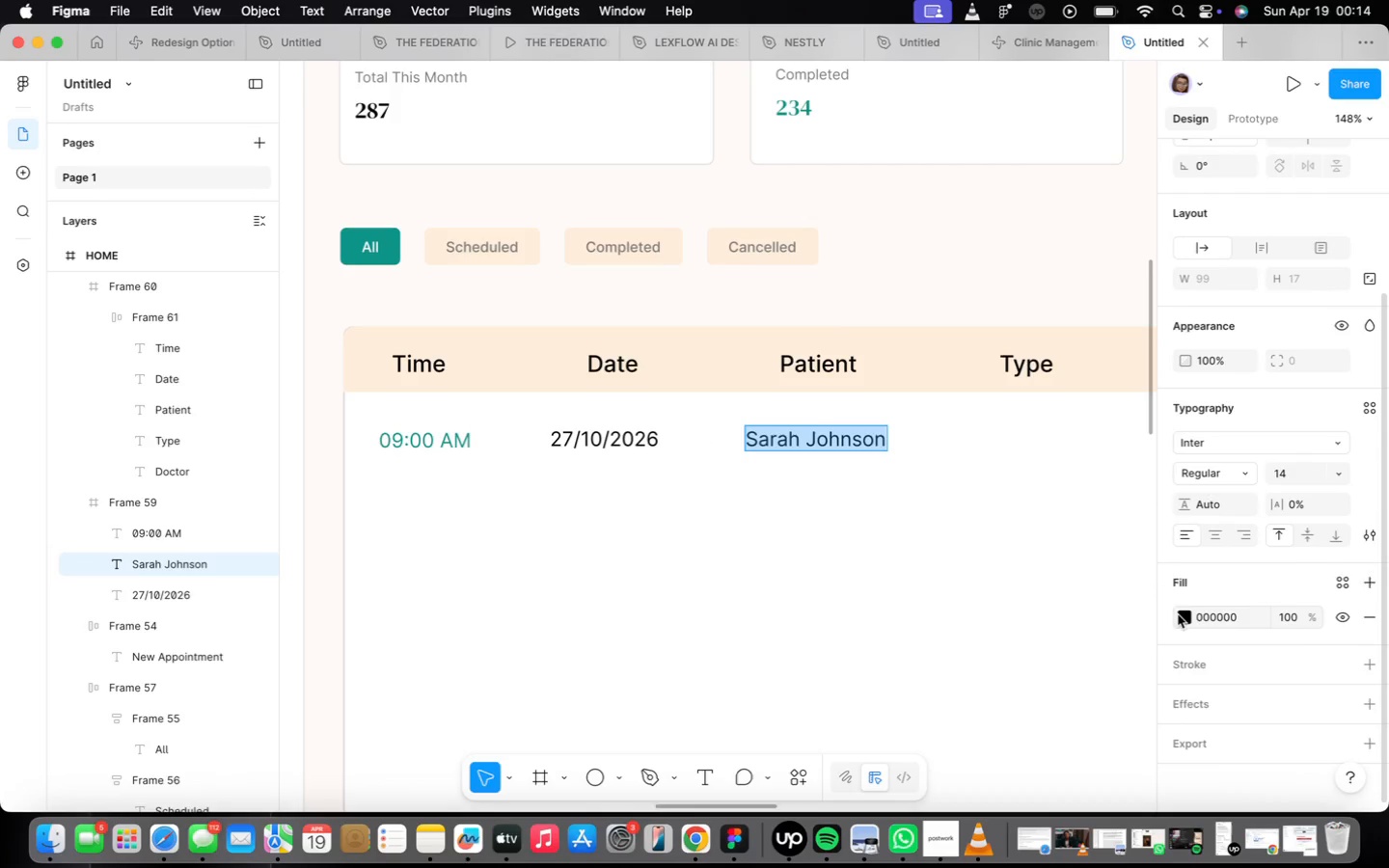 
left_click([1185, 616])
 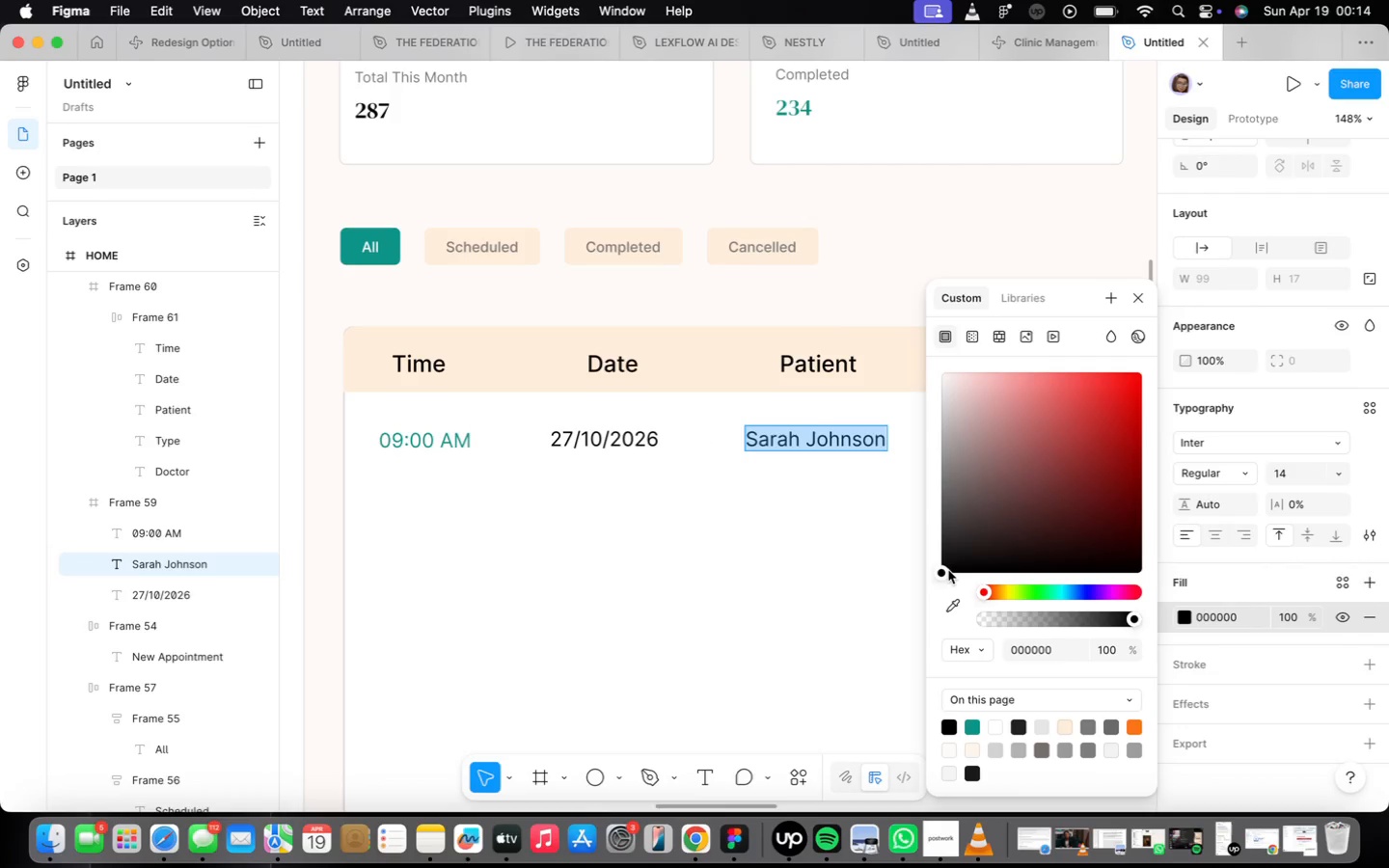 
left_click_drag(start_coordinate=[941, 570], to_coordinate=[917, 488])
 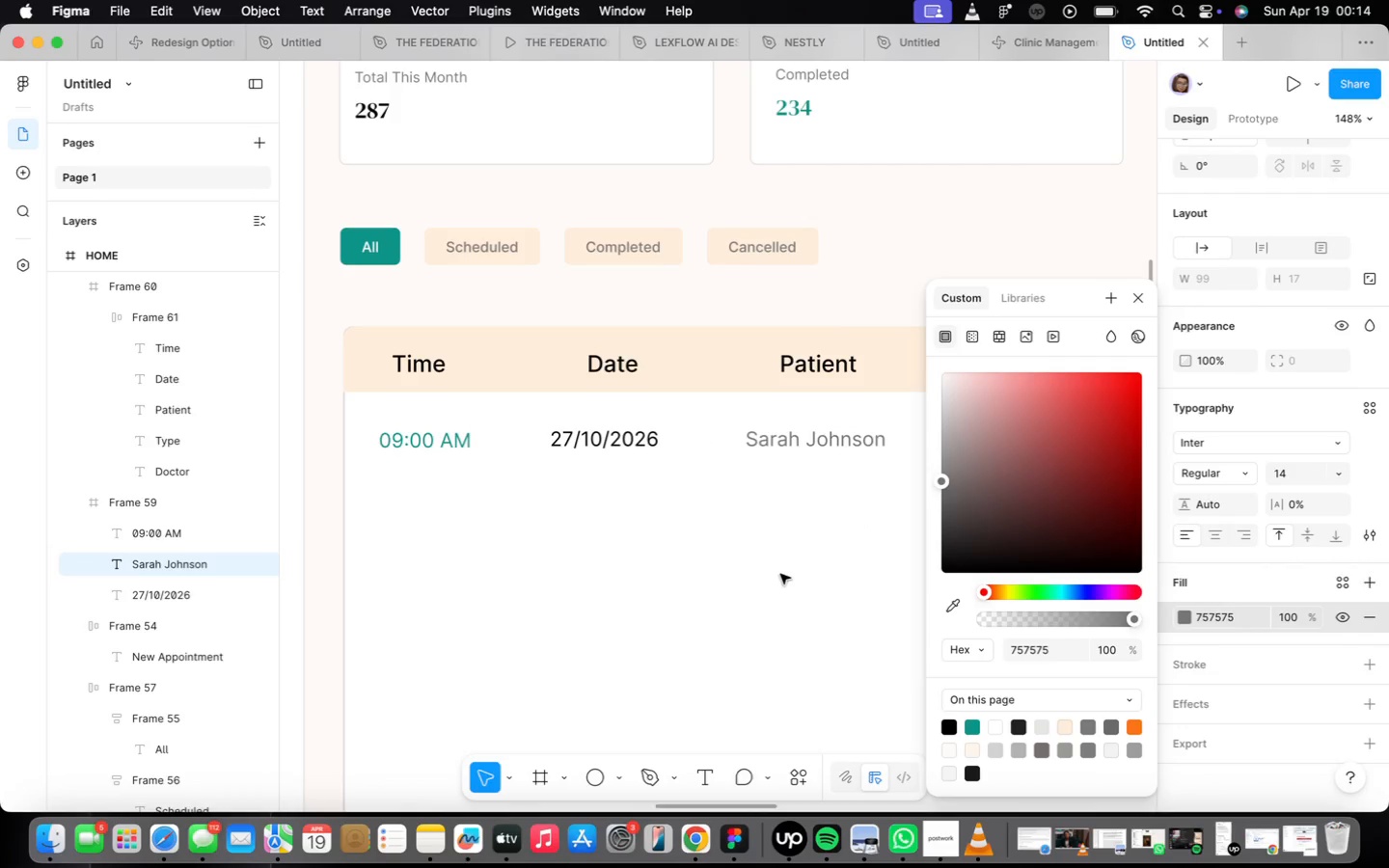 
left_click([780, 574])
 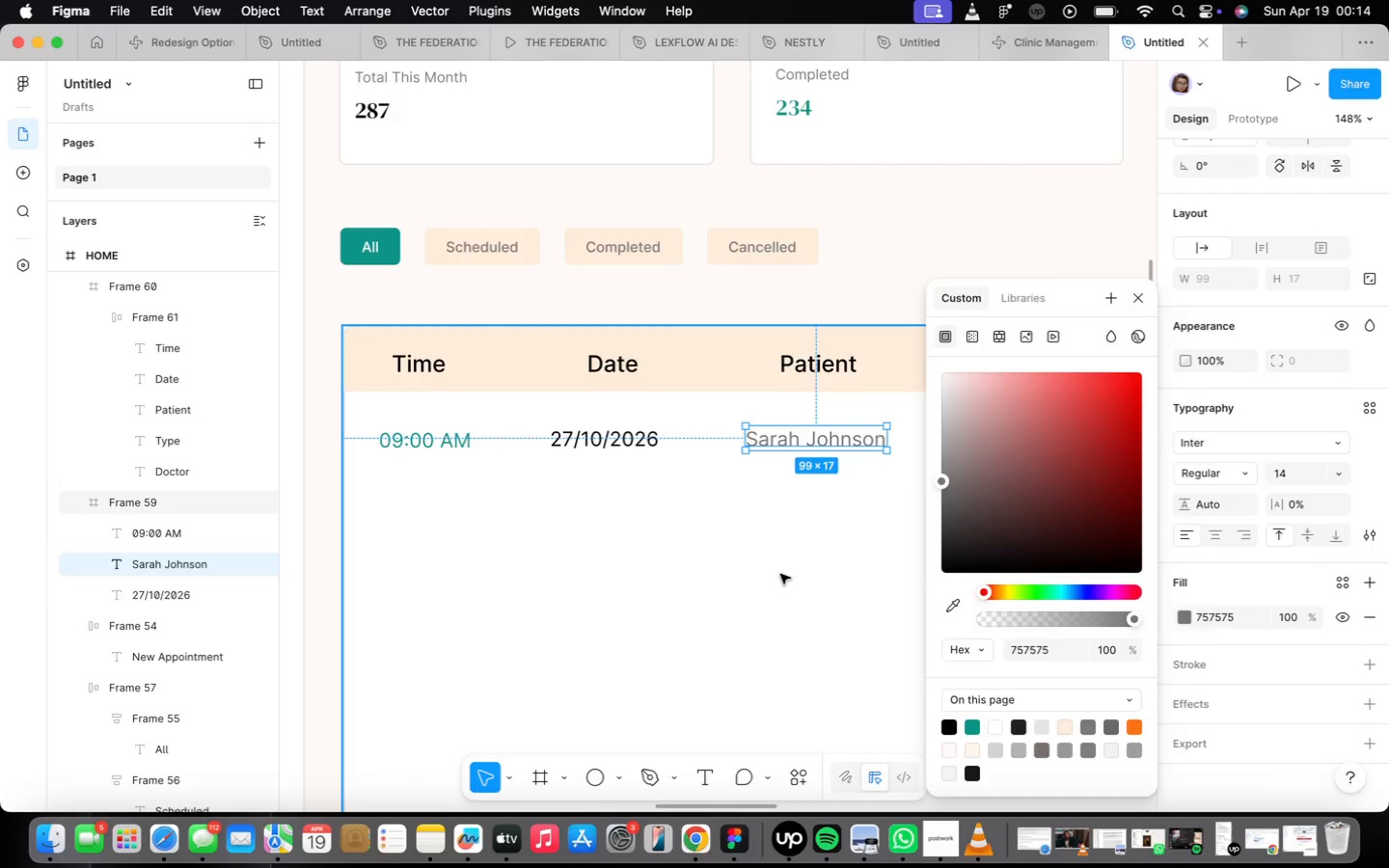 
left_click([780, 574])
 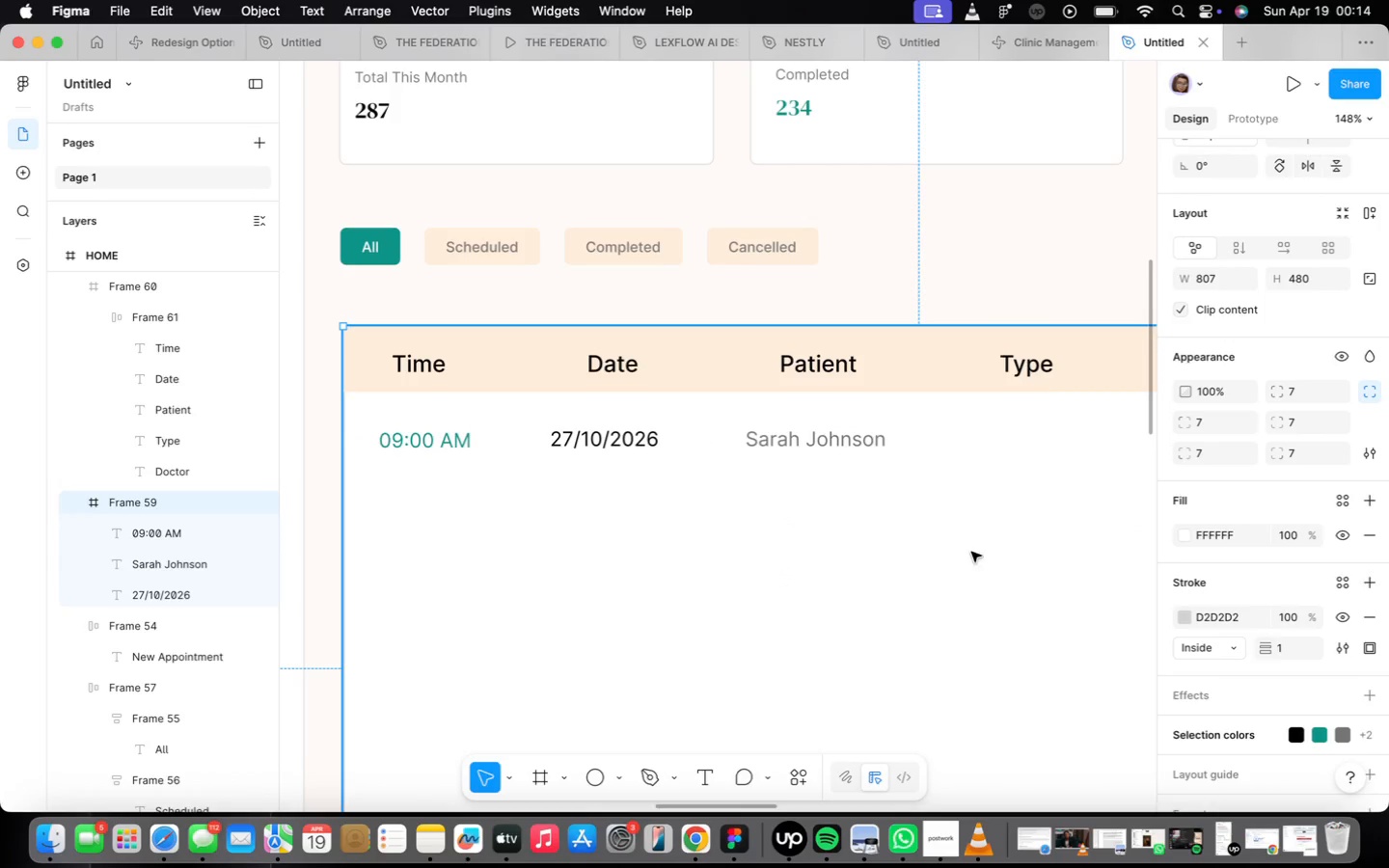 
double_click([507, 417])
 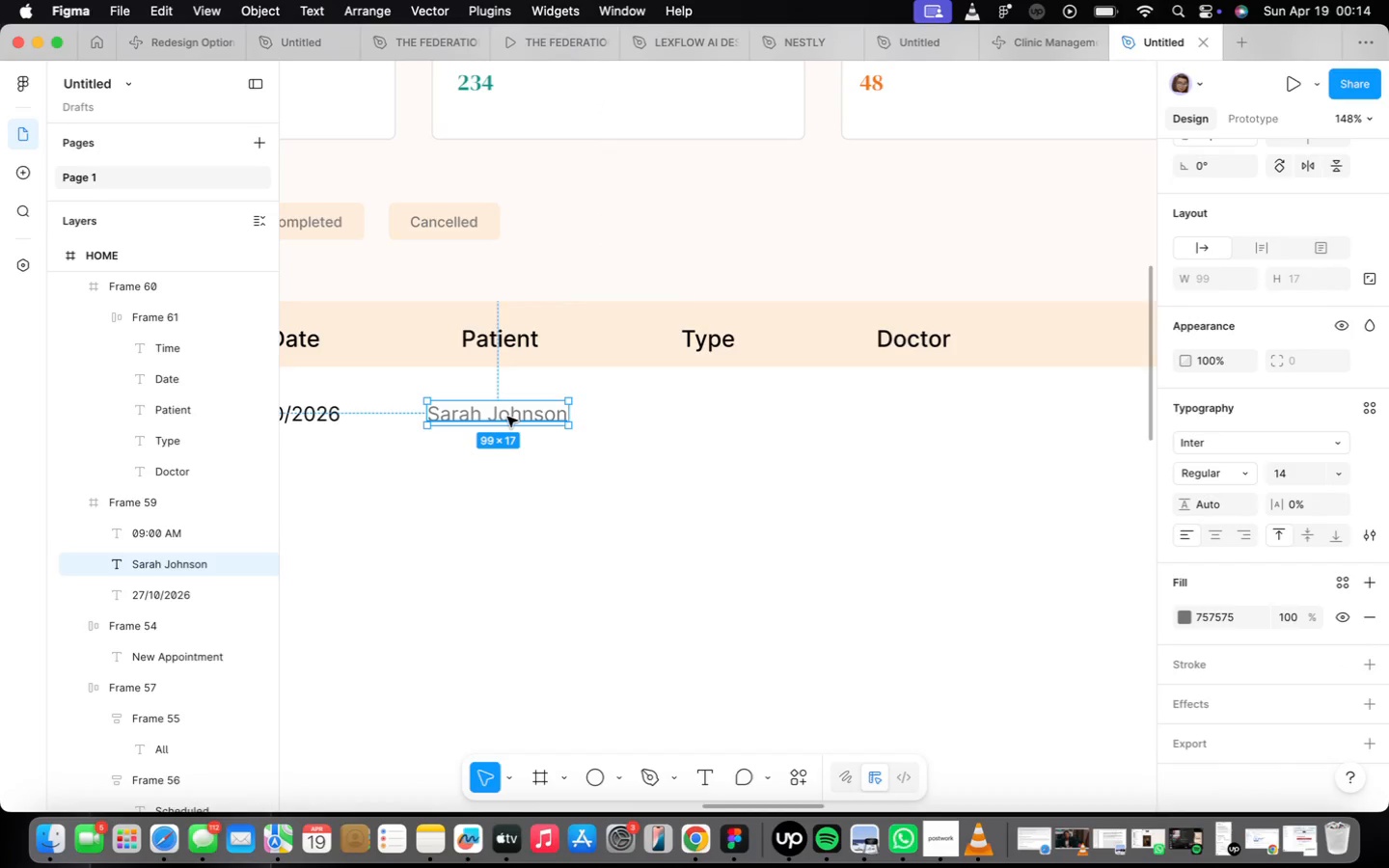 
hold_key(key=OptionLeft, duration=3.42)
left_click_drag(start_coordinate=[507, 417], to_coordinate=[711, 416])
 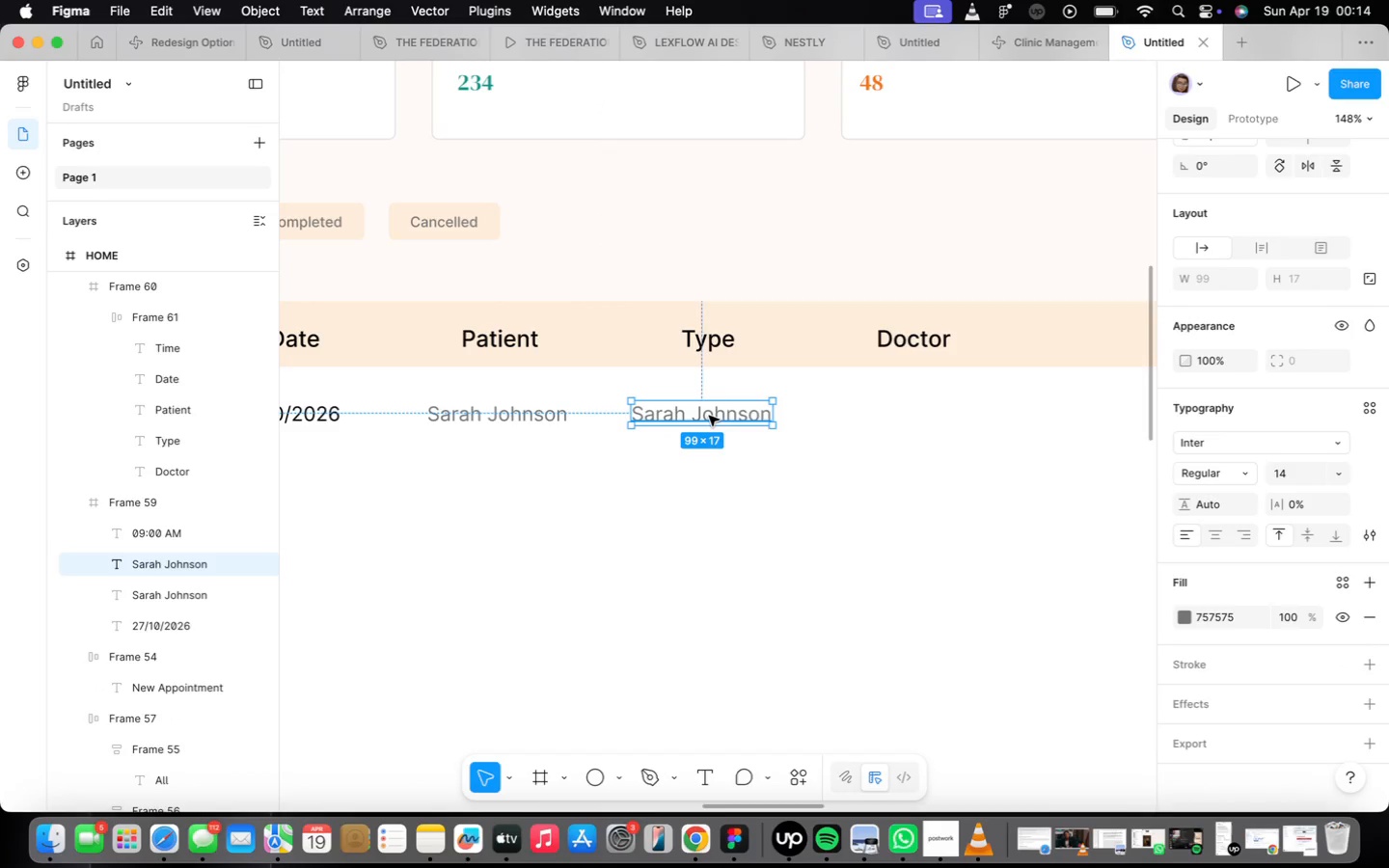 
hold_key(key=OptionLeft, duration=0.93)
 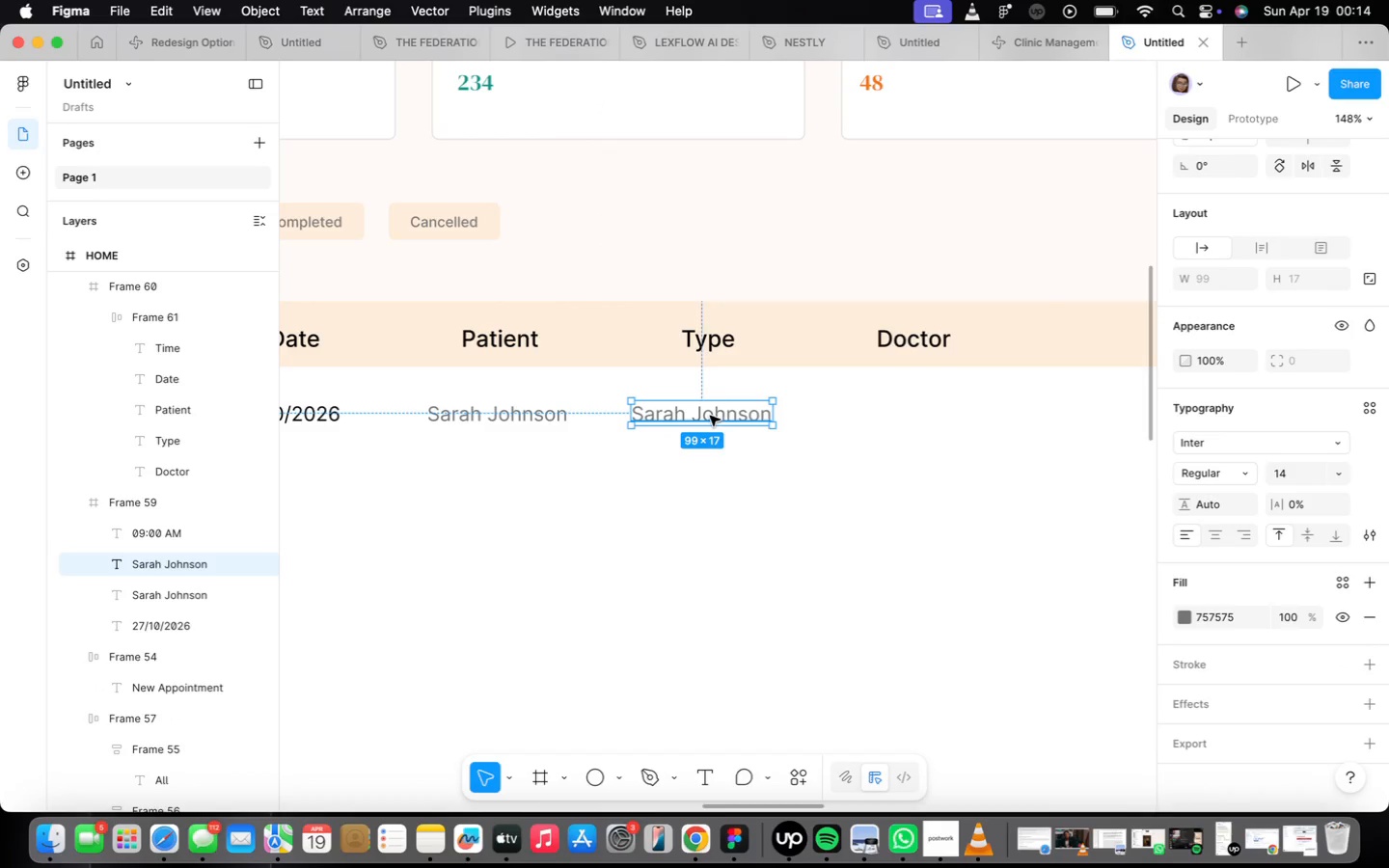 
left_click_drag(start_coordinate=[709, 416], to_coordinate=[717, 417])
 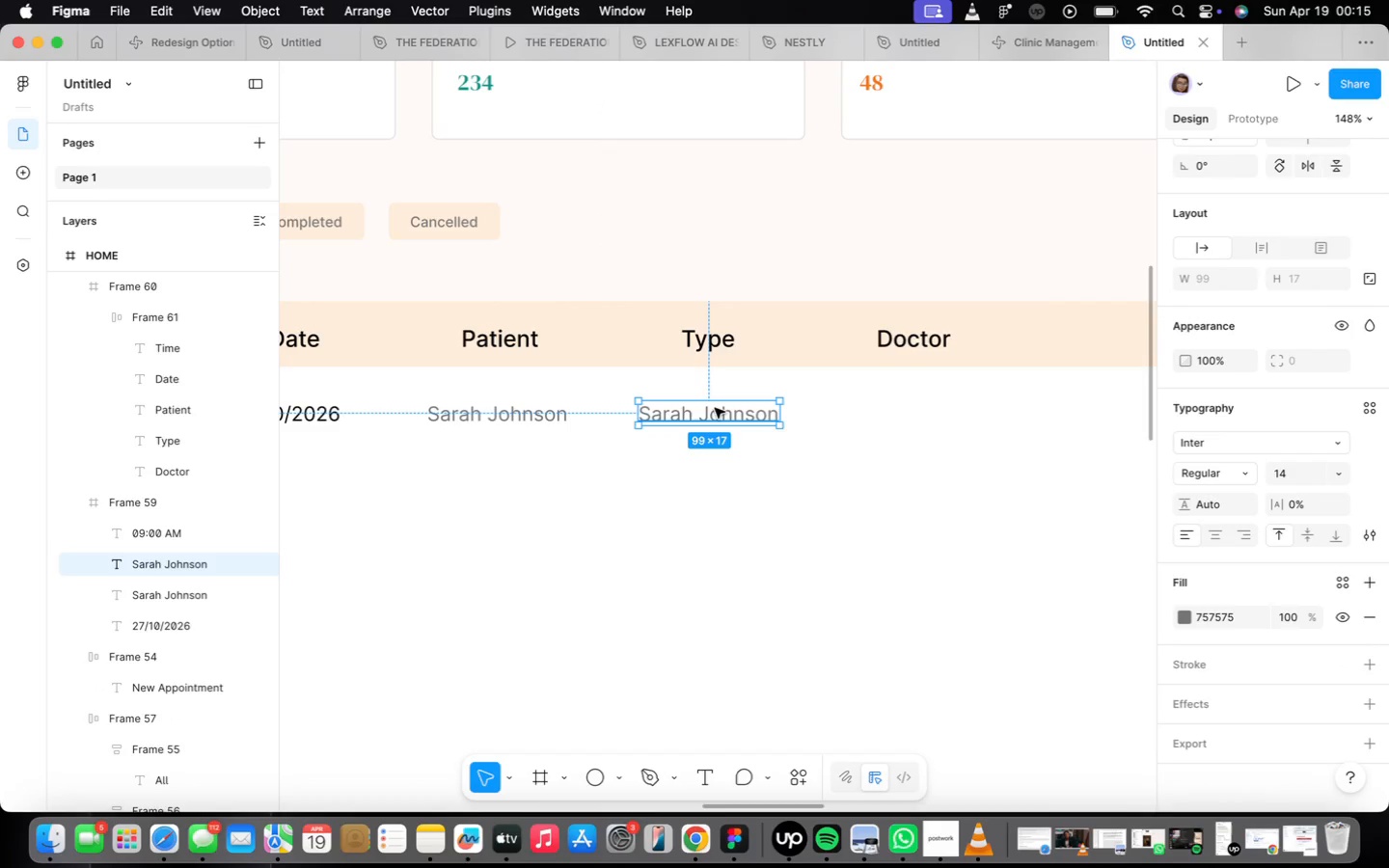 
key(CapsLock)
 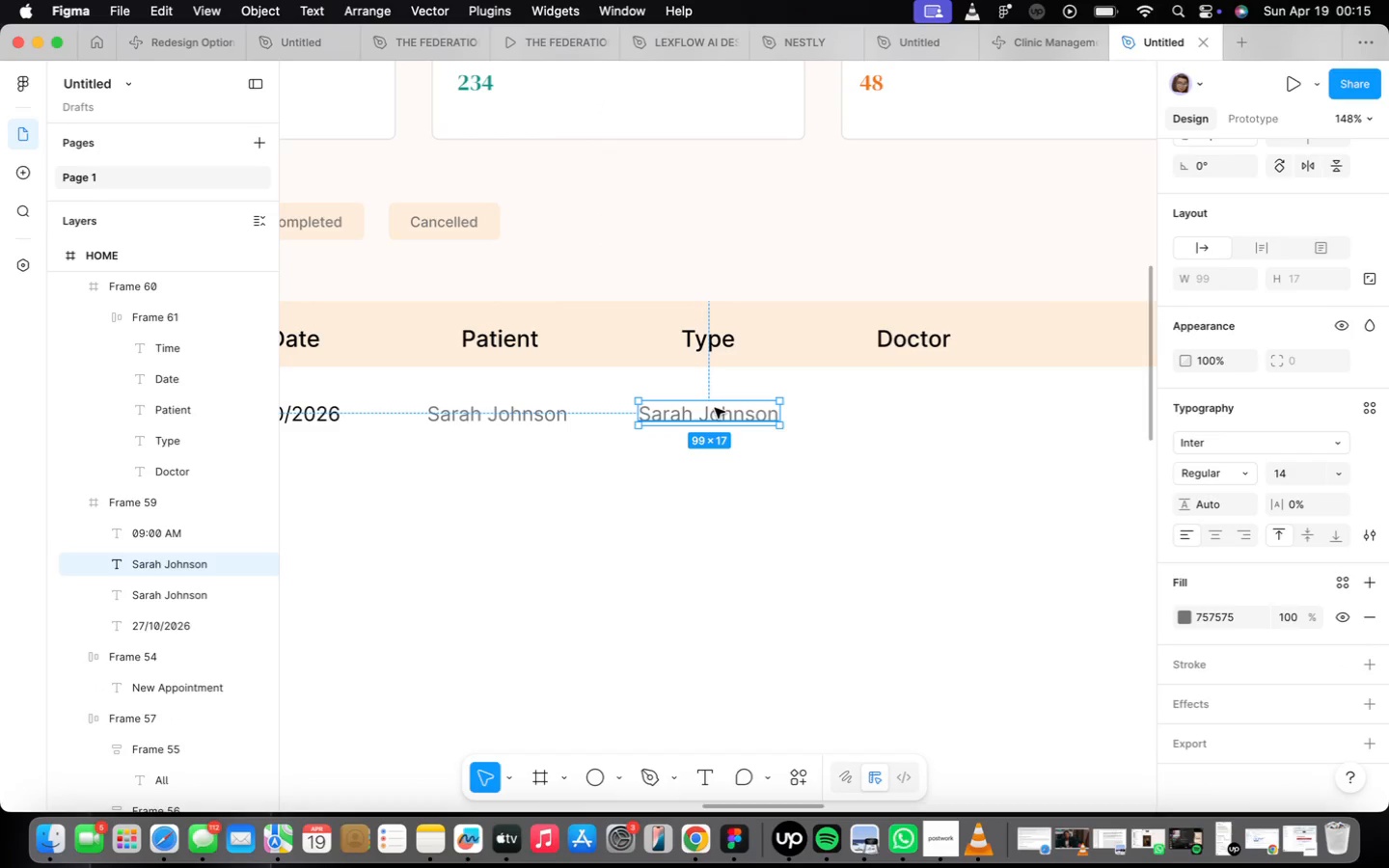 
key(G)
 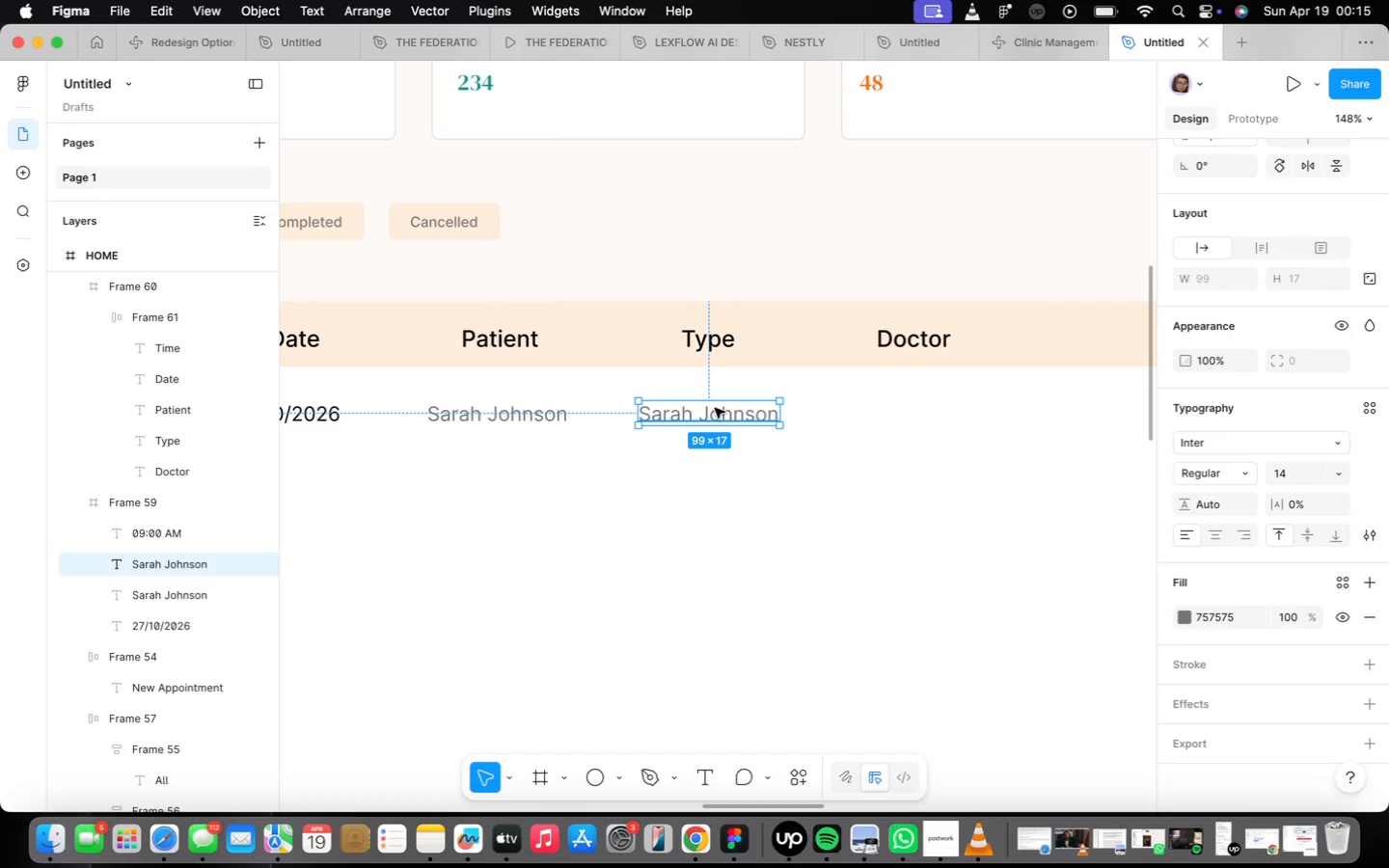 
key(CapsLock)
 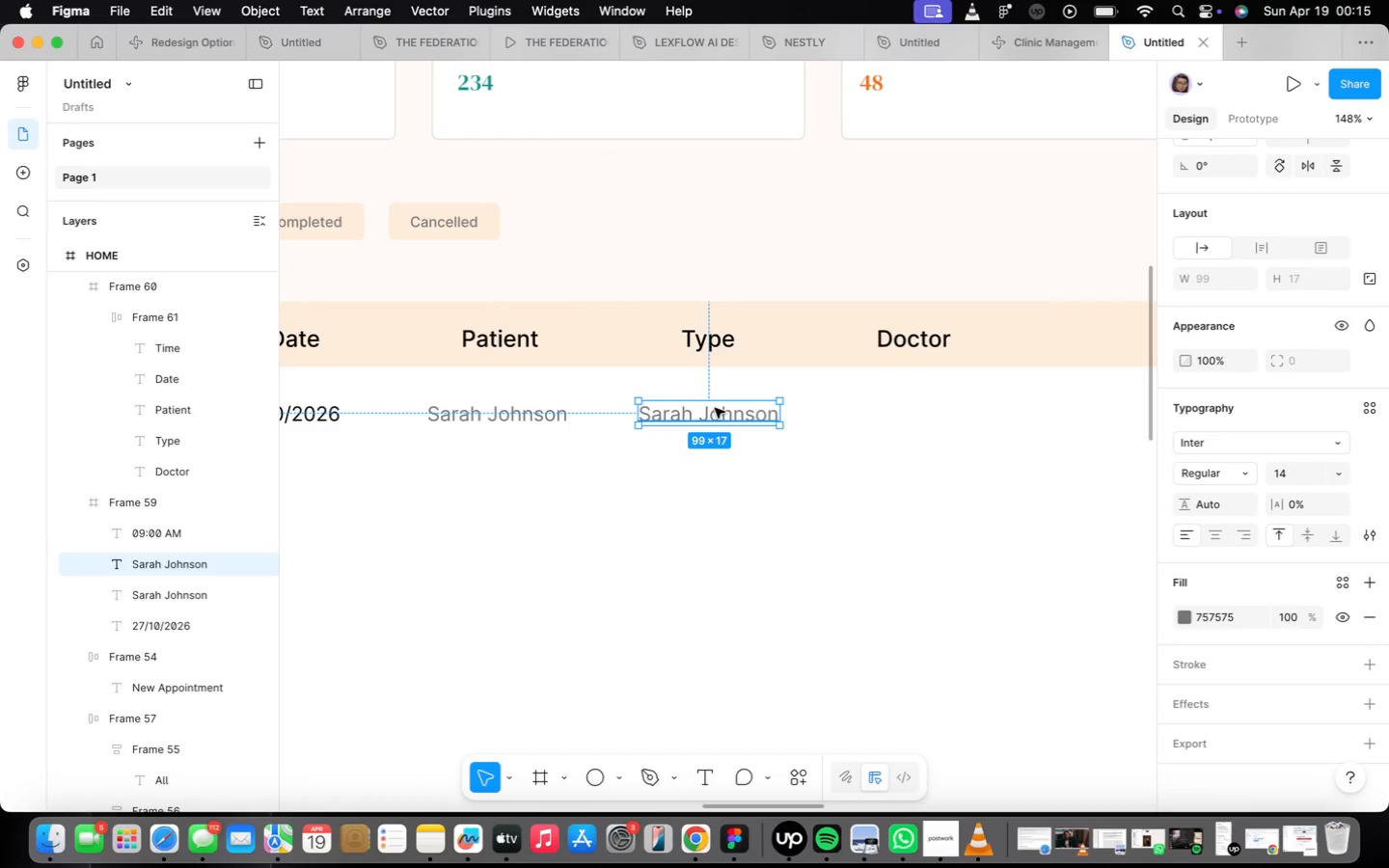 
key(E)
 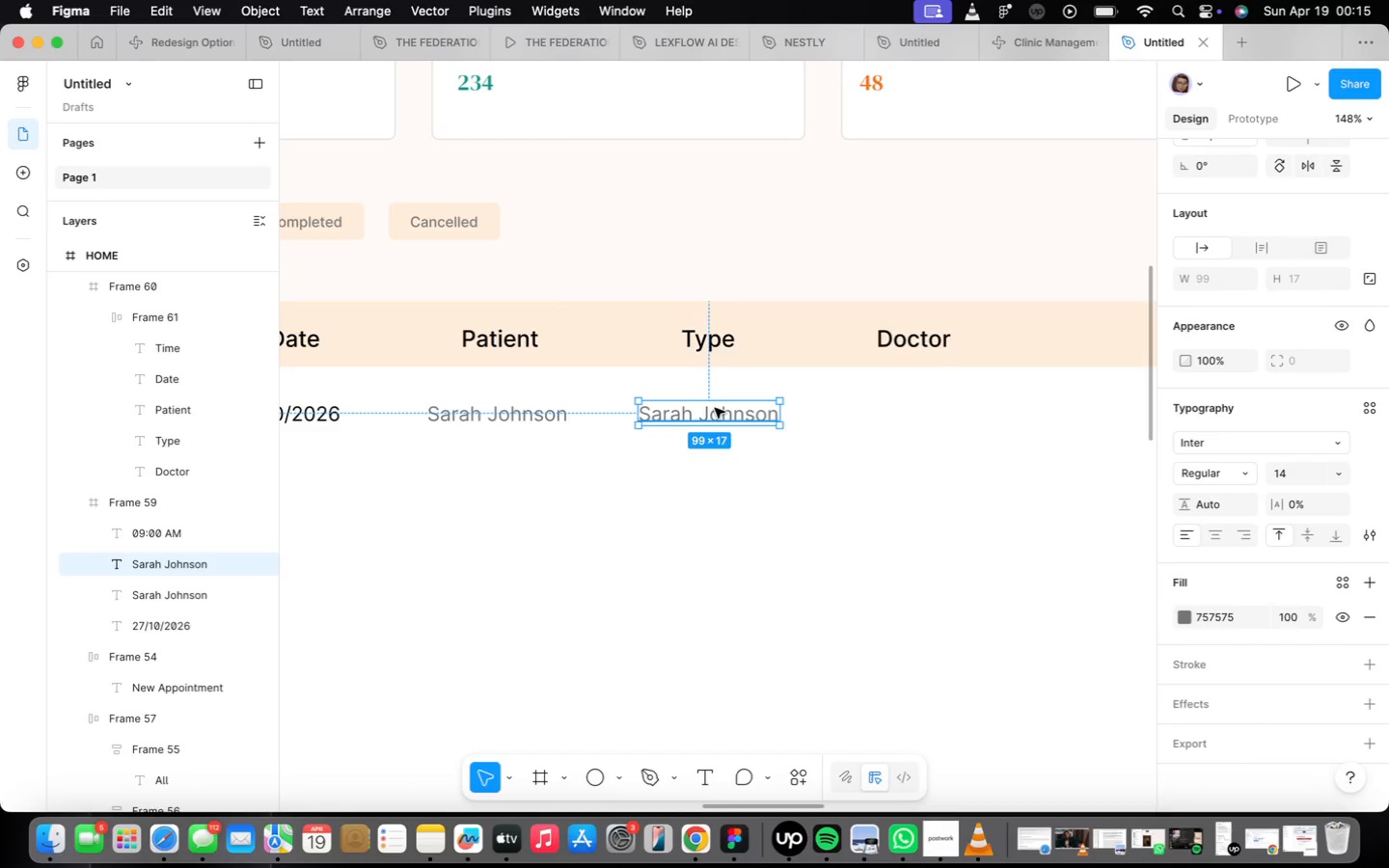 
double_click([715, 408])
 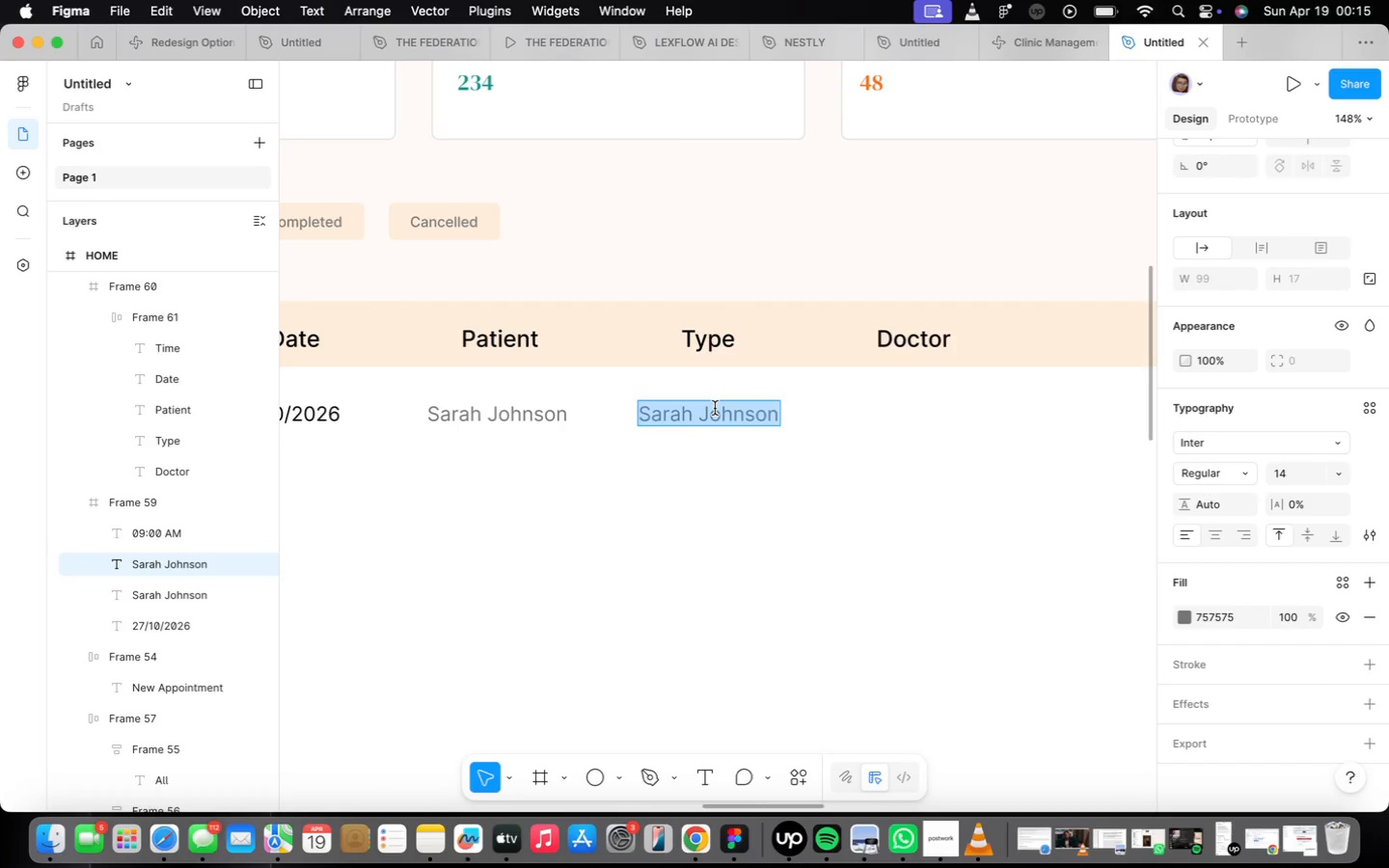 
type(General )
 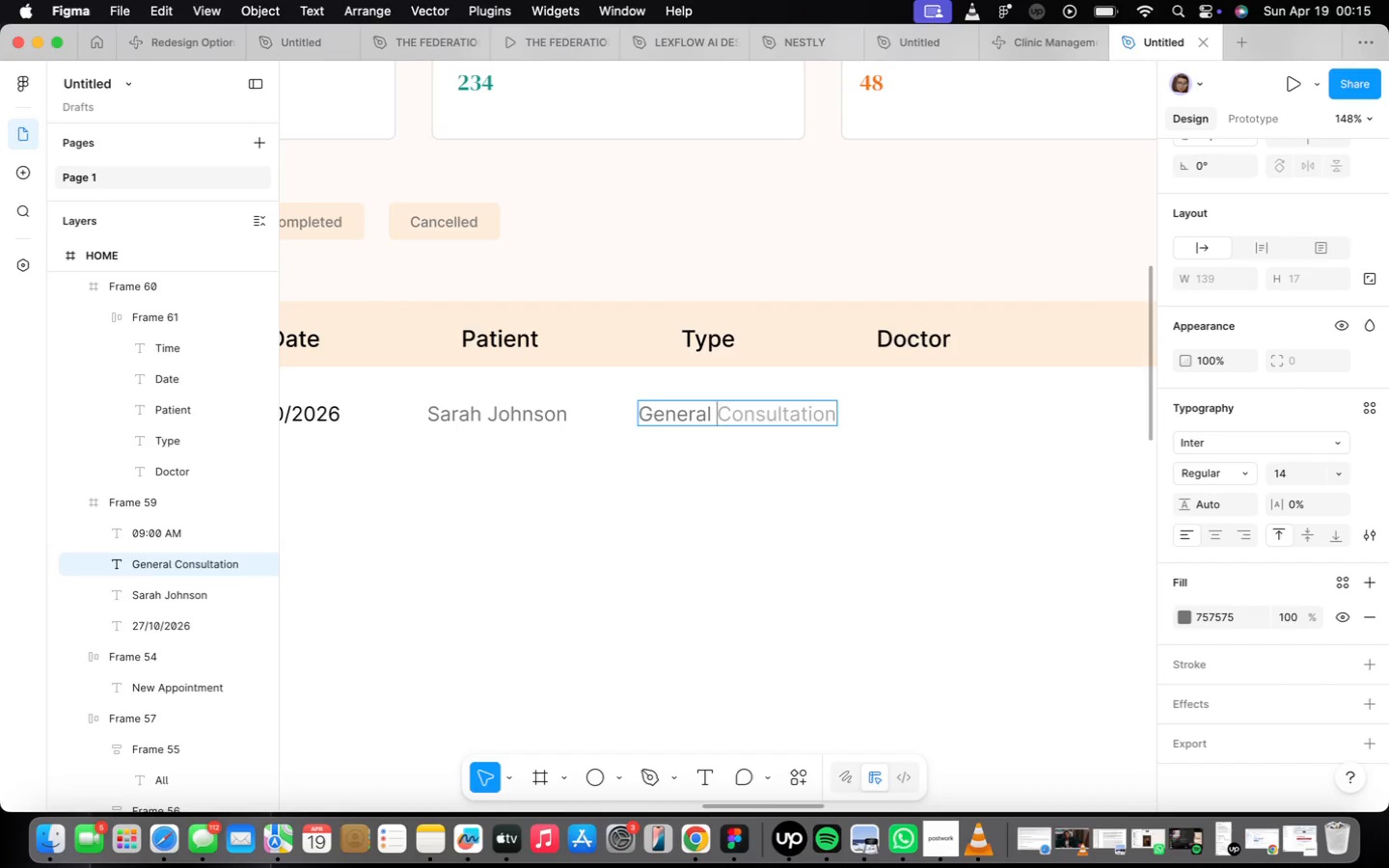 
type(Checkup)
 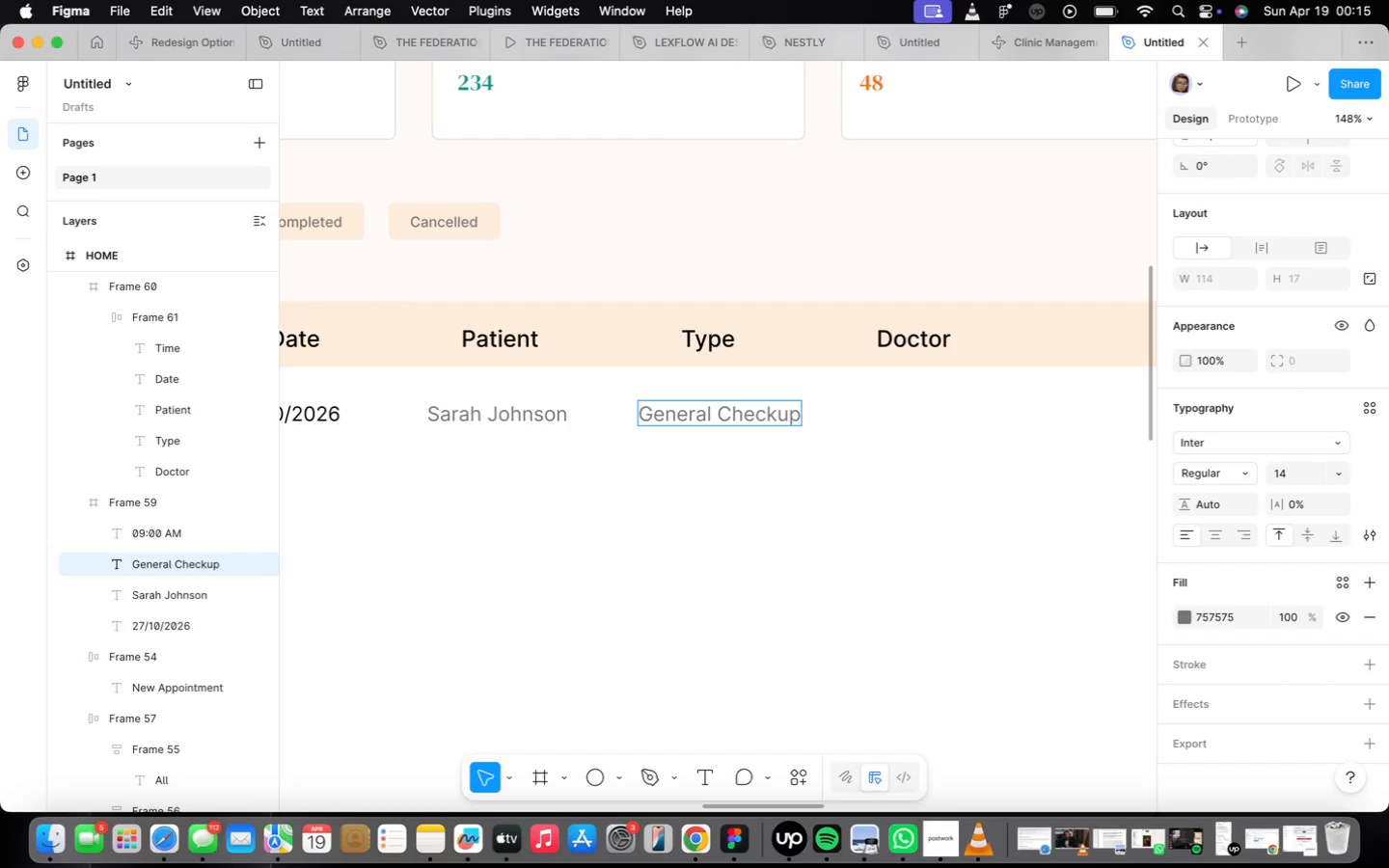 
left_click([709, 494])
 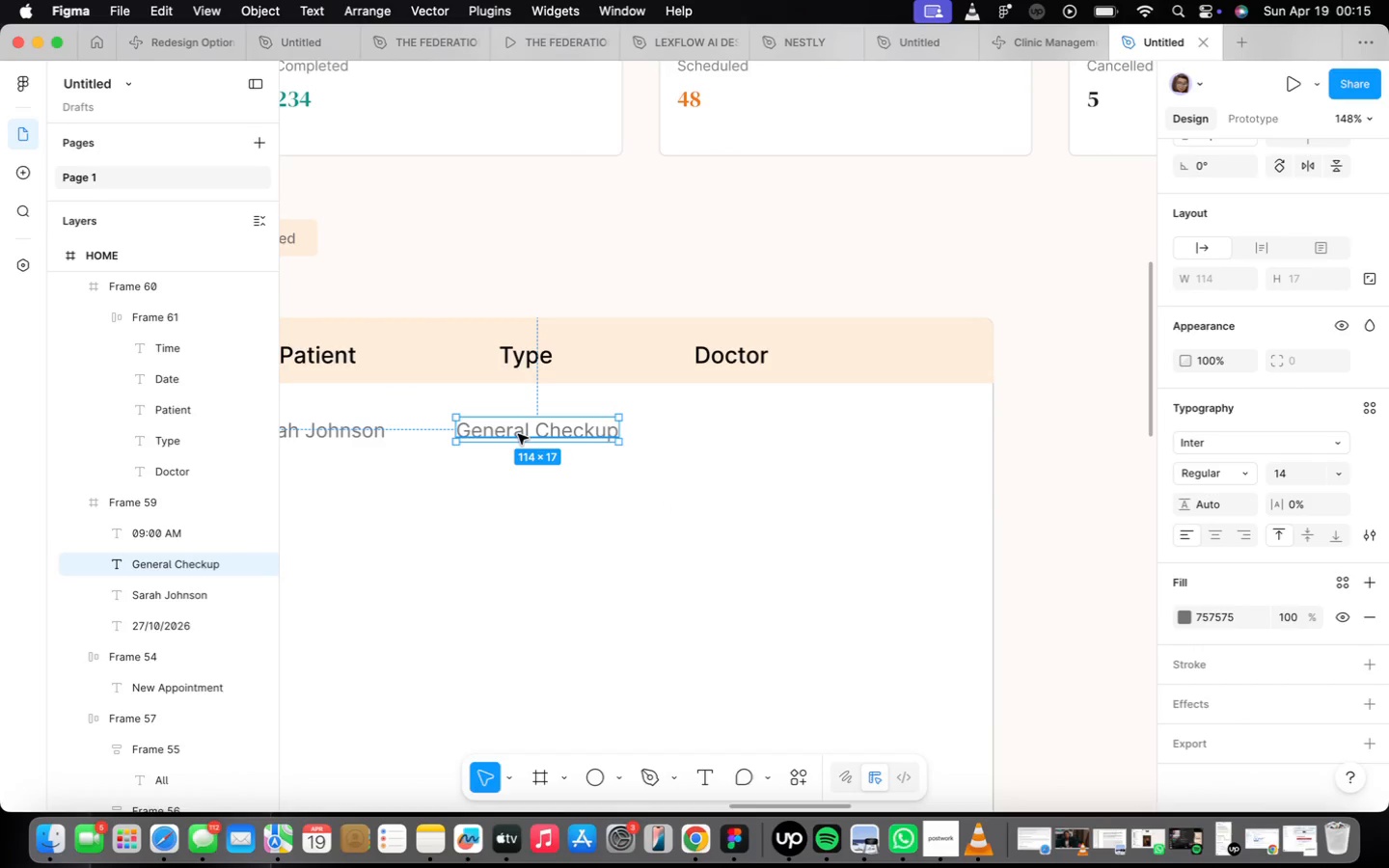 
hold_key(key=OptionLeft, duration=1.96)
left_click_drag(start_coordinate=[518, 434], to_coordinate=[737, 434])
 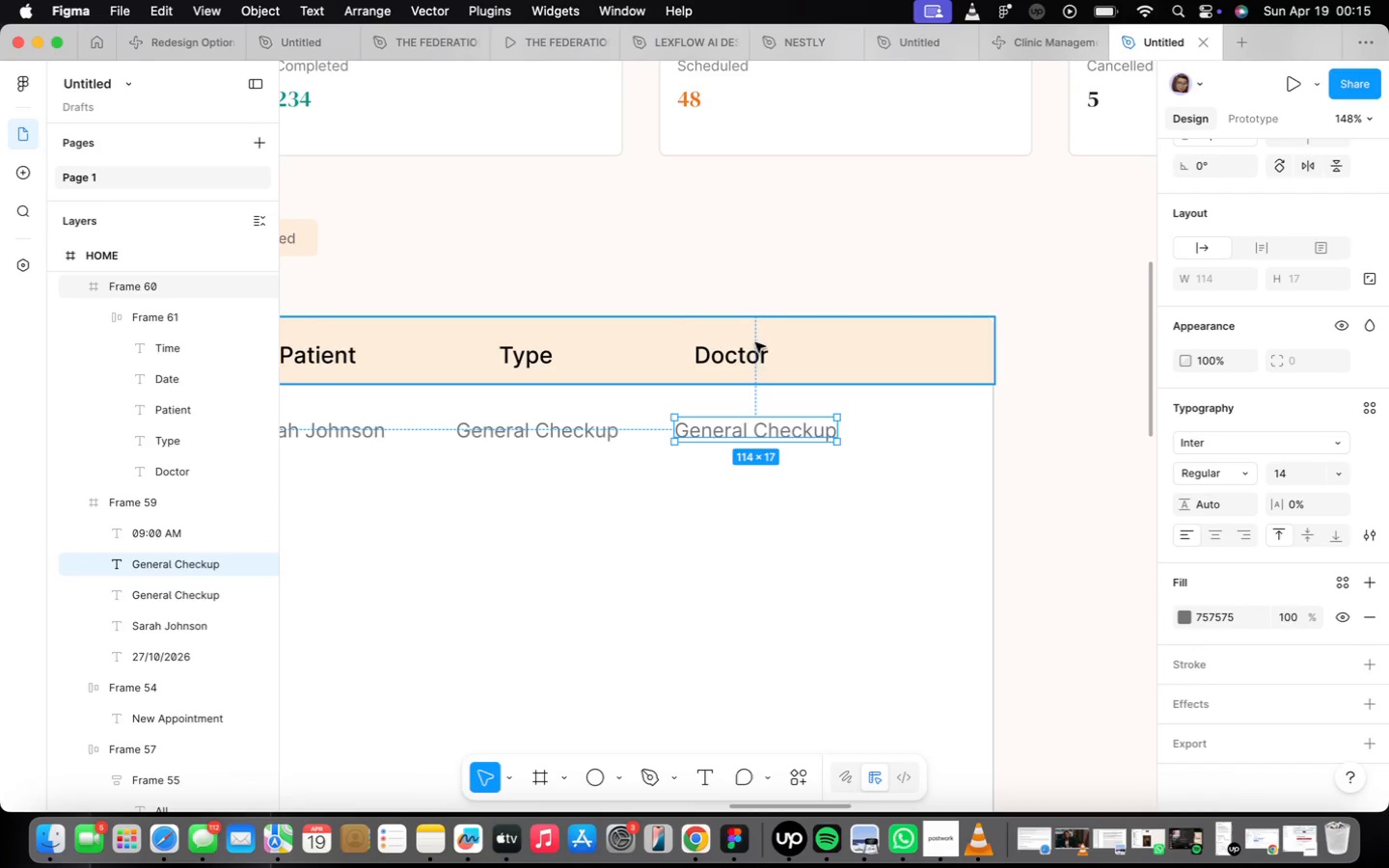 
double_click([743, 354])
 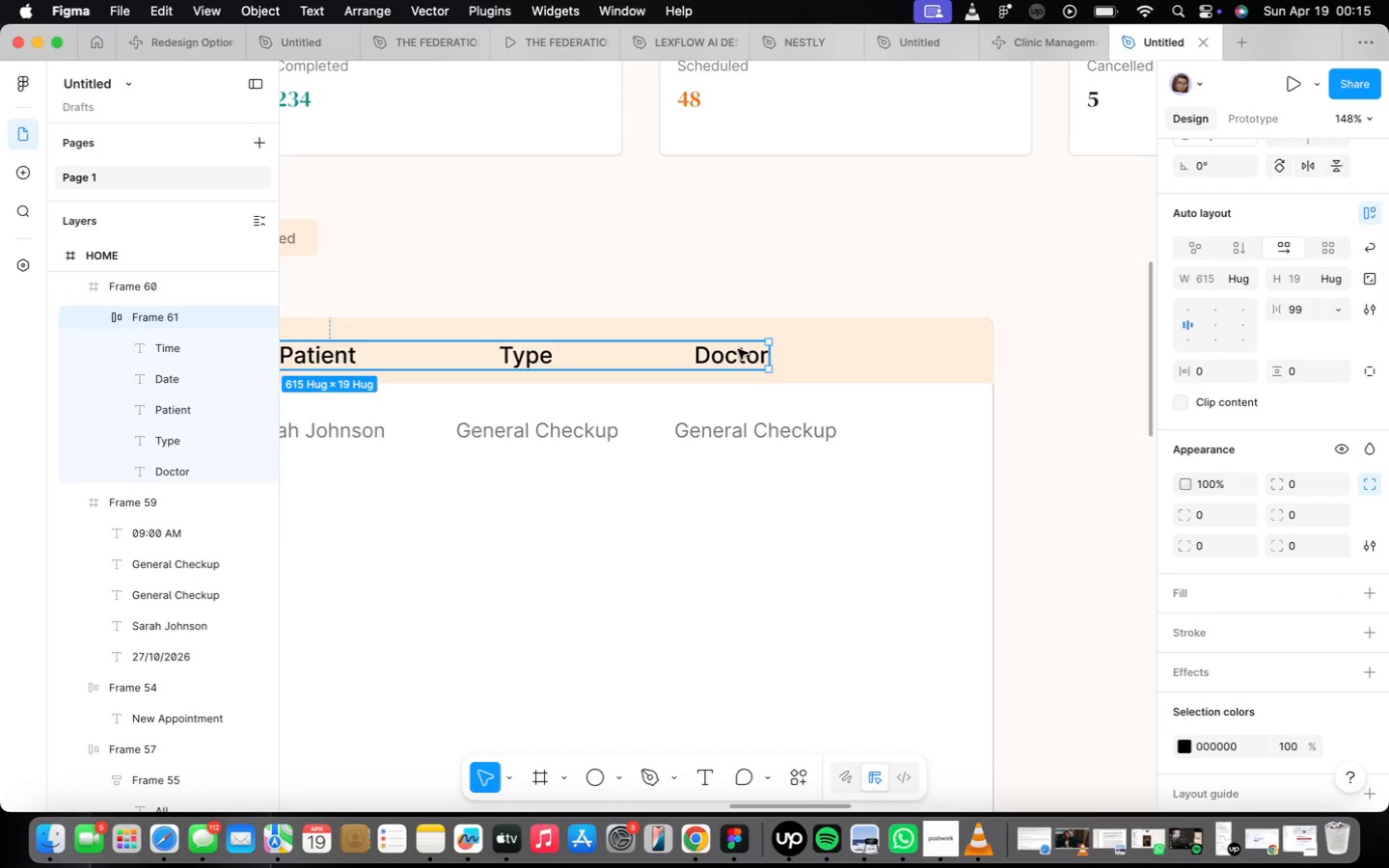 
left_click_drag(start_coordinate=[746, 426], to_coordinate=[747, 432])
 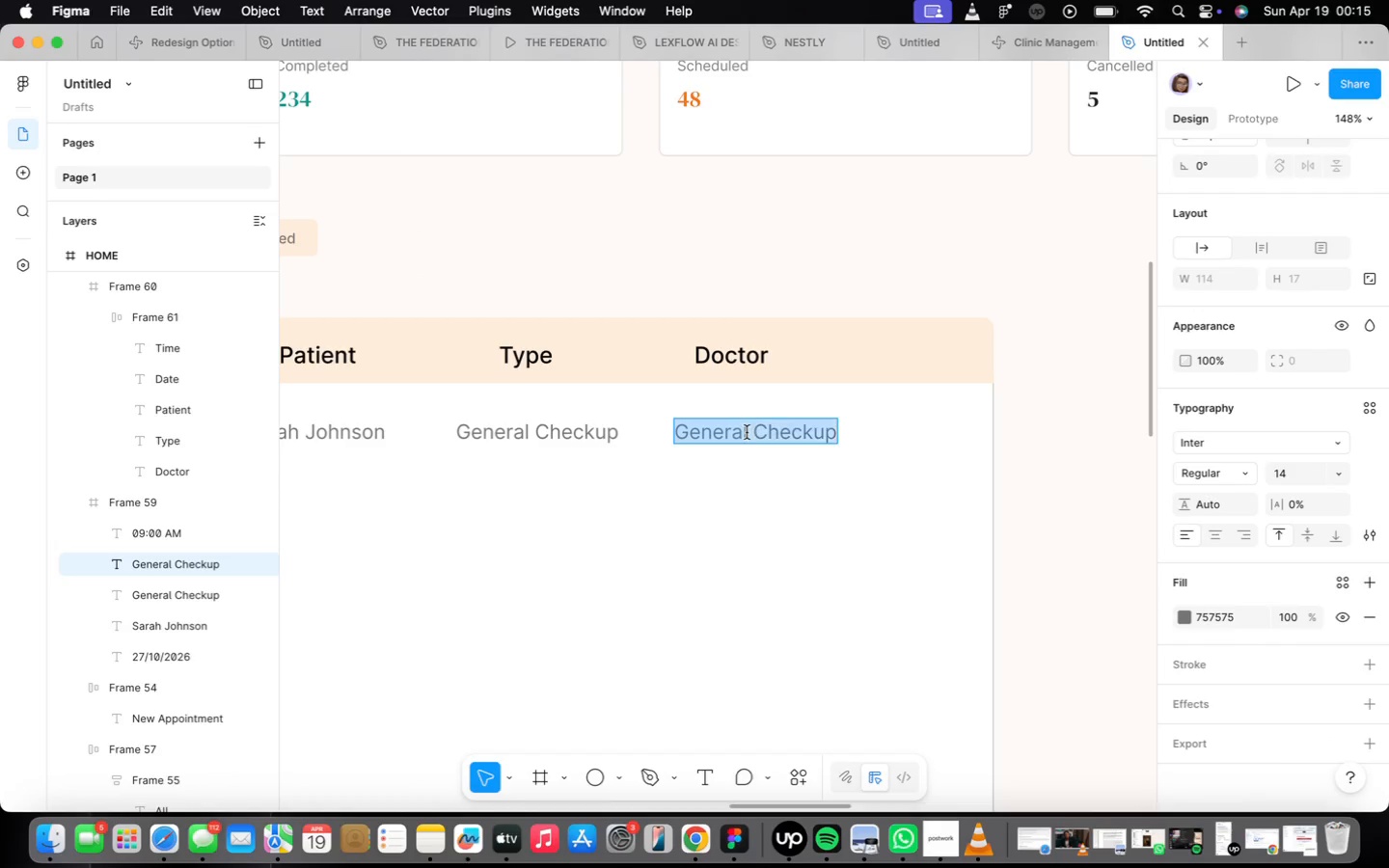 
type(Dr. Smith)
 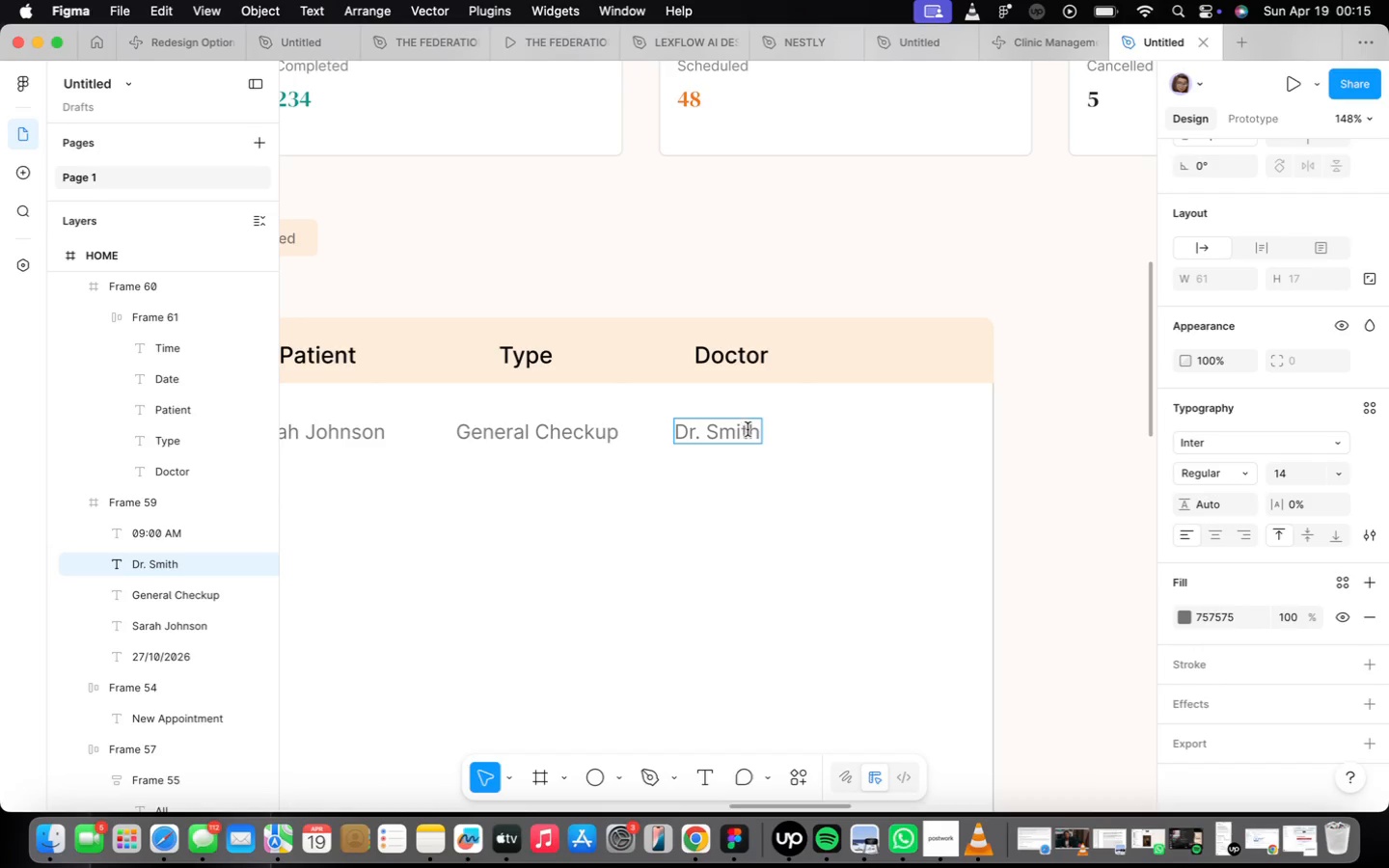 
left_click([817, 492])
 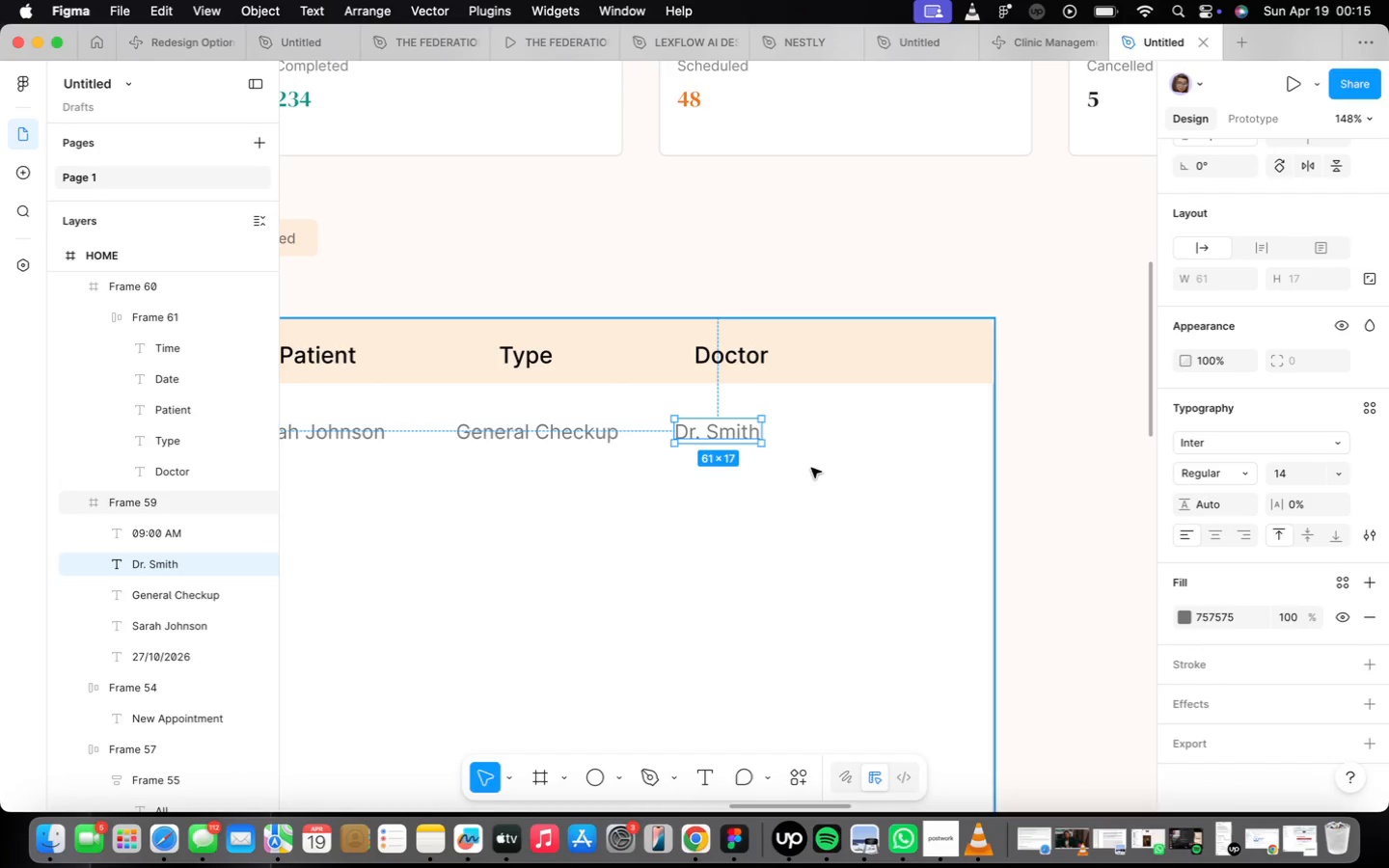 
left_click([809, 467])
 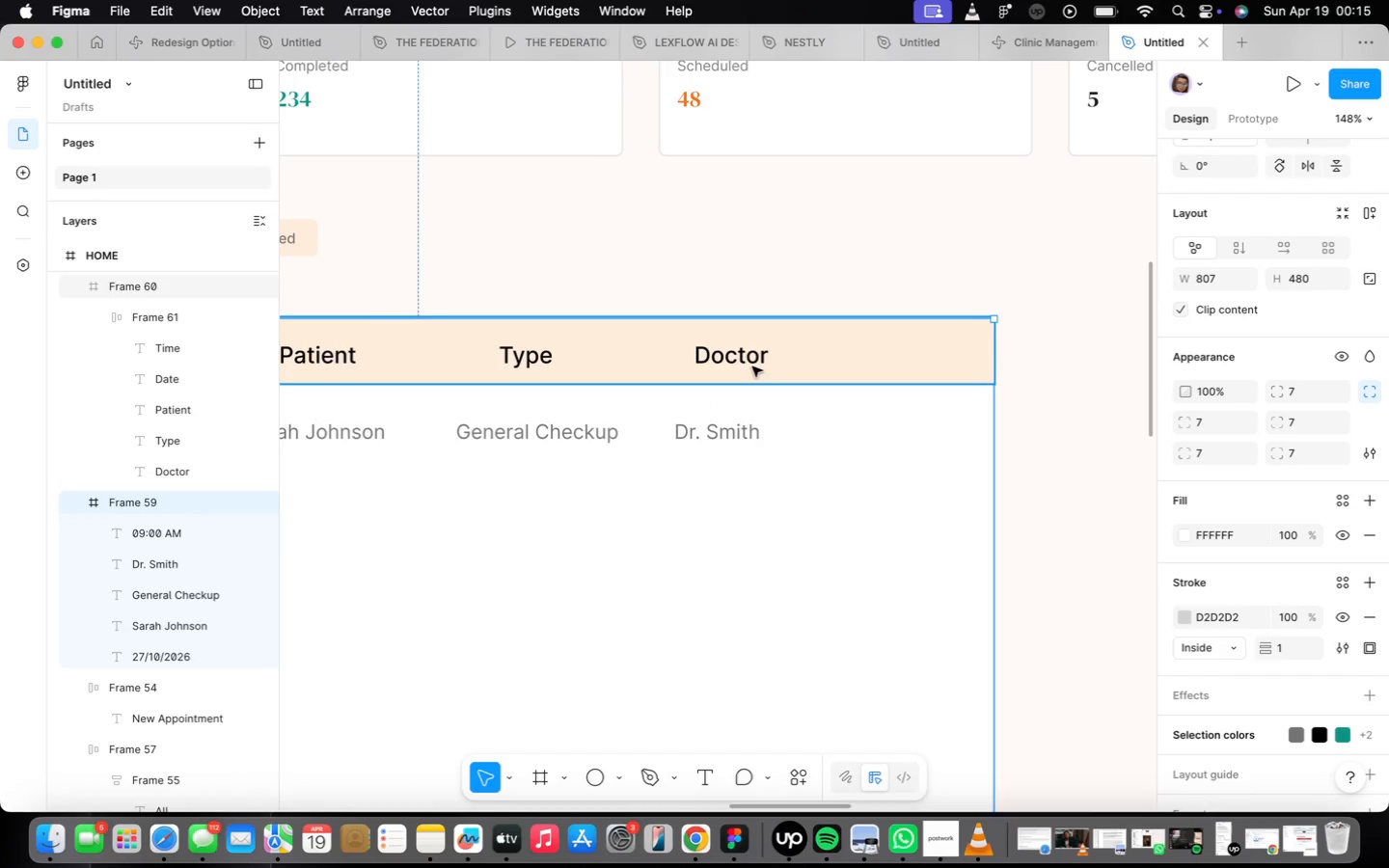 
double_click([749, 365])
 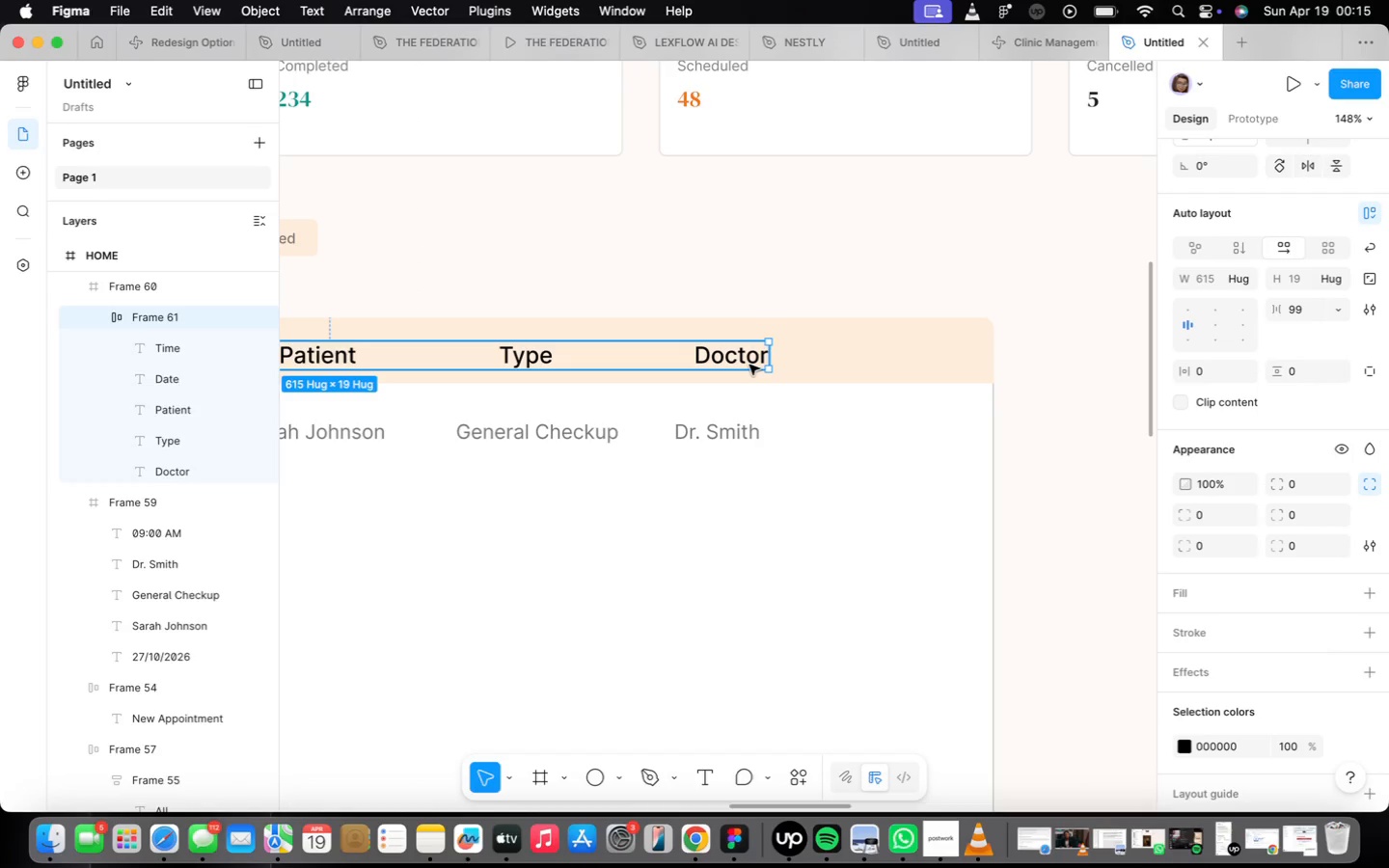 
double_click([749, 365])
 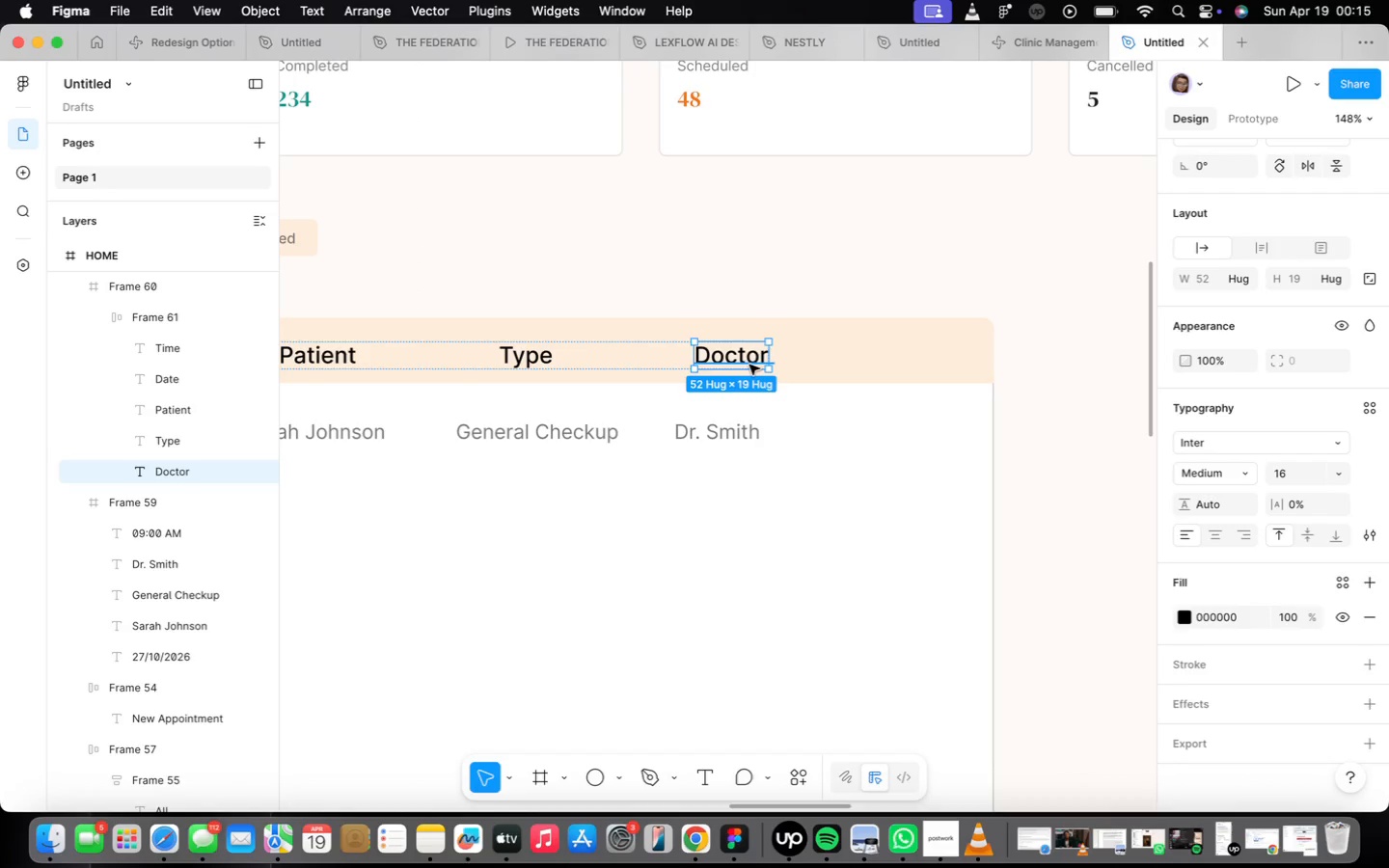 
key(Meta+CommandLeft)
 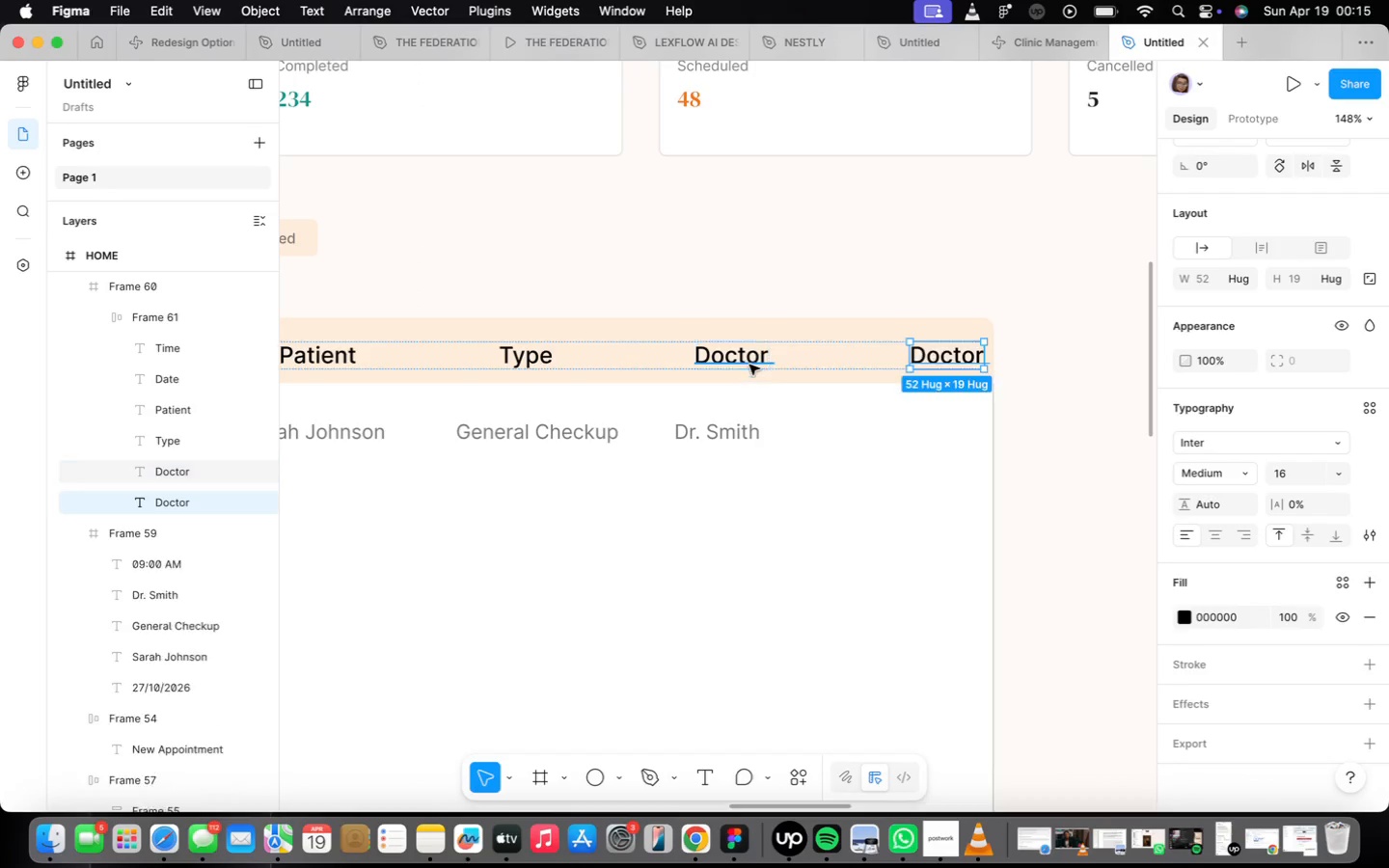 
key(Meta+D)
 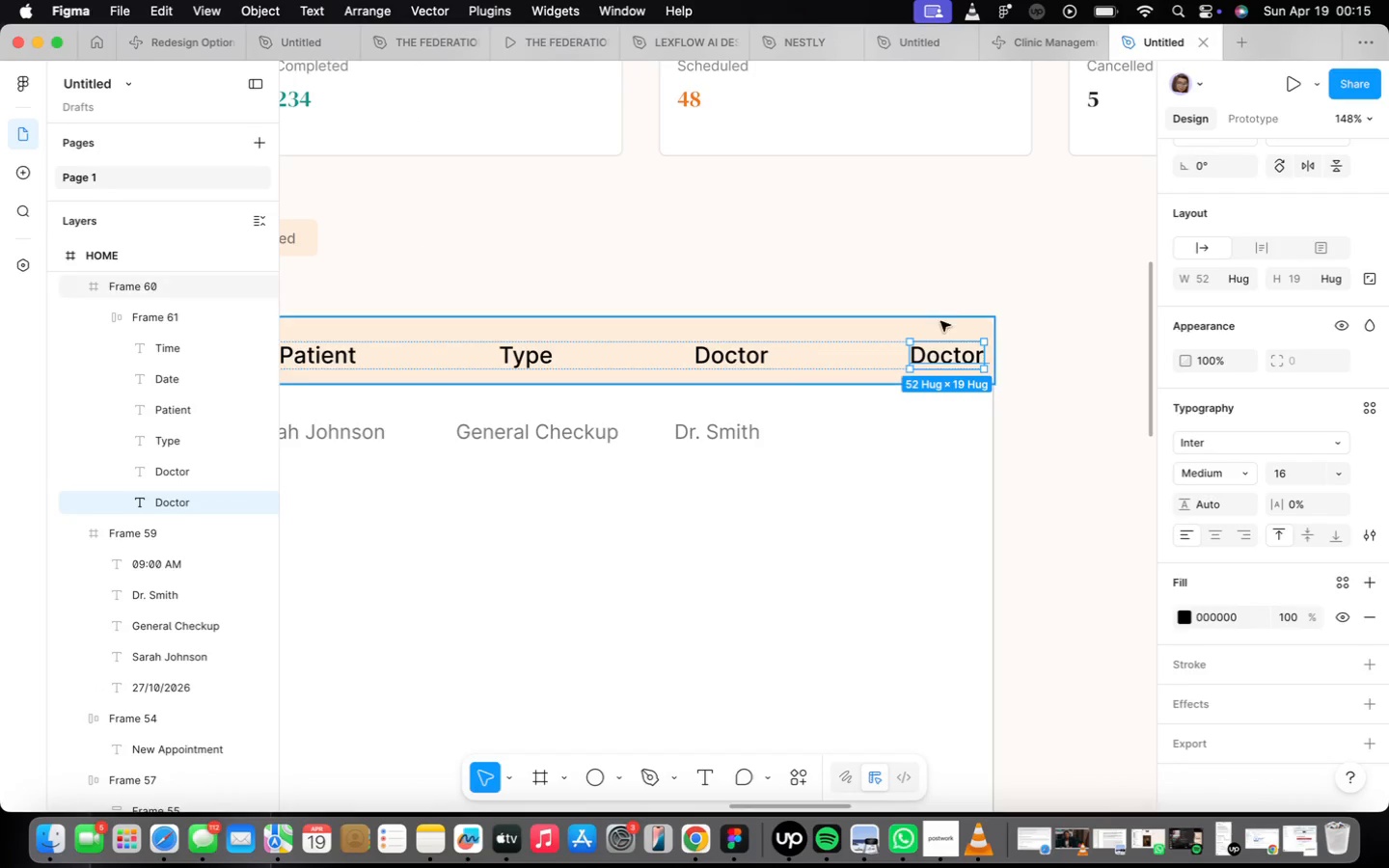 
left_click([934, 359])
 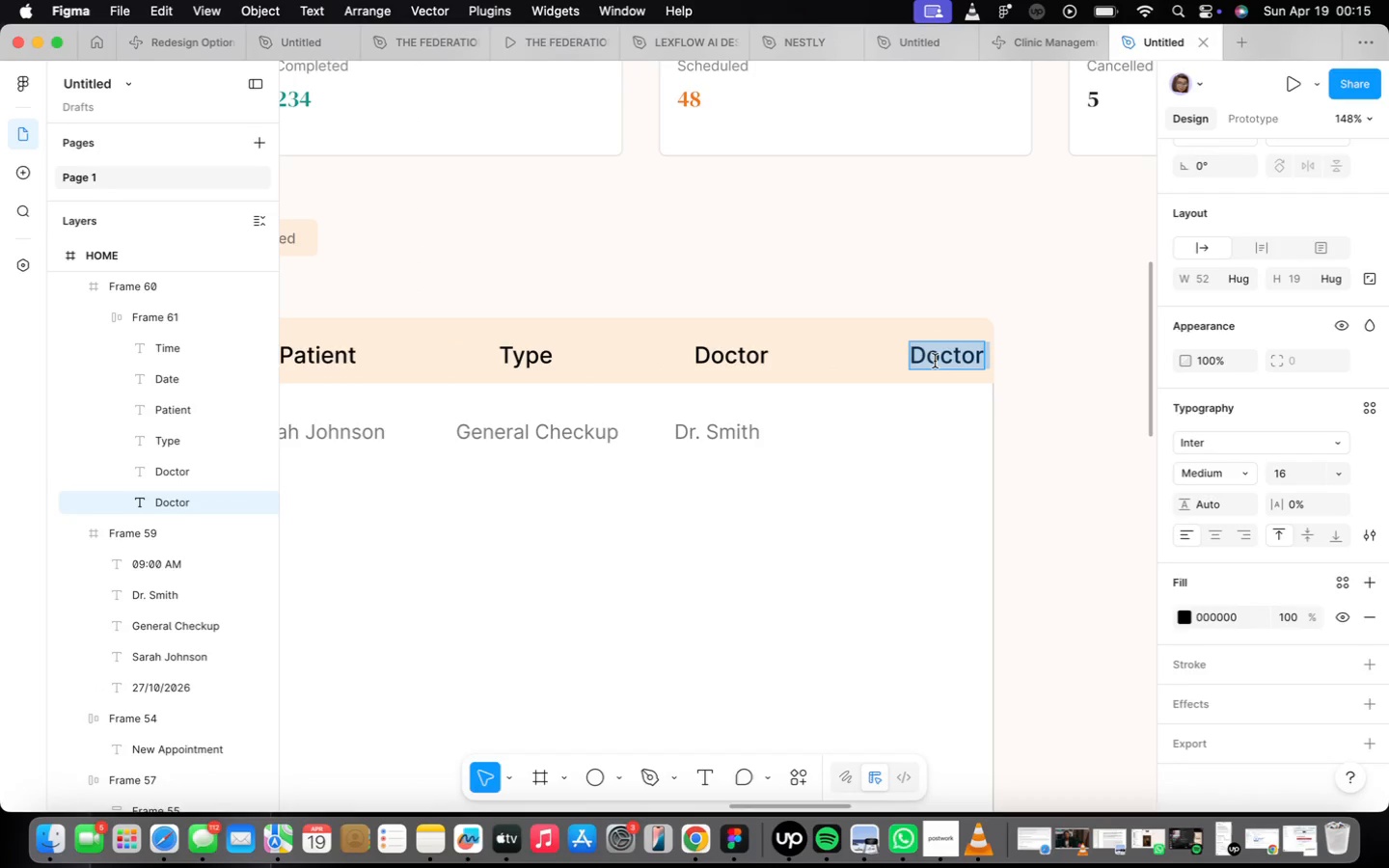 
type(Status)
 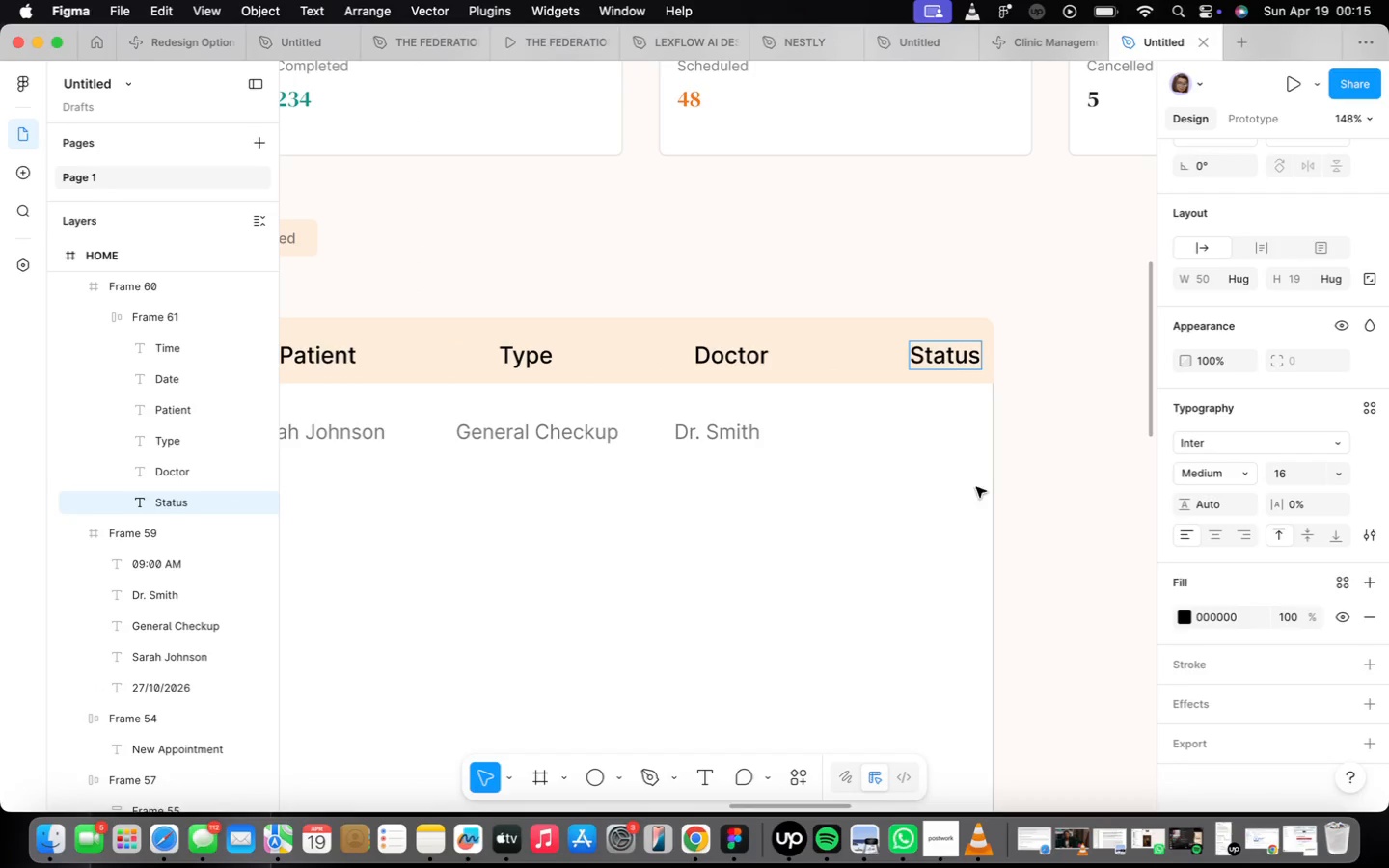 
double_click([972, 485])
 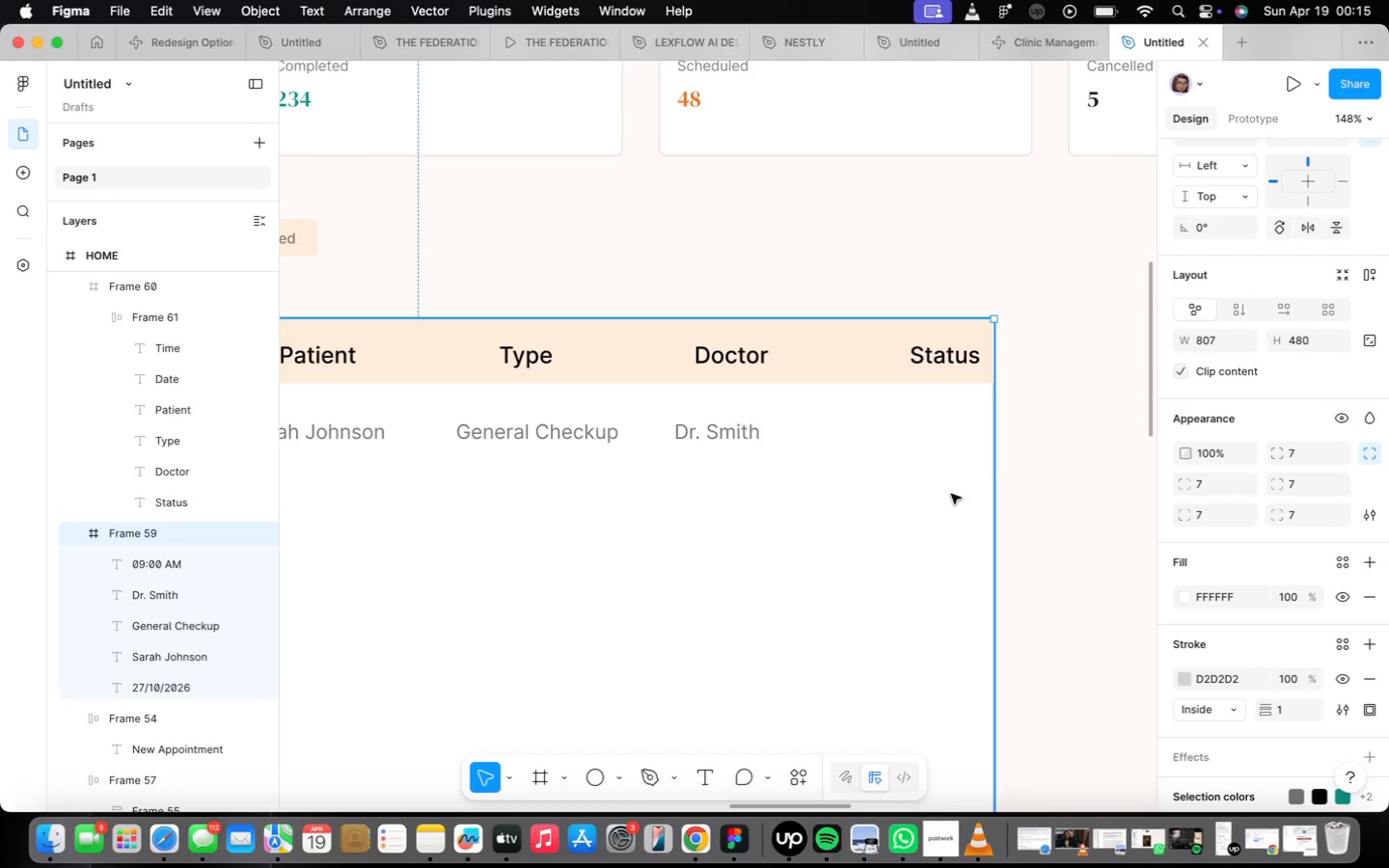 
scroll: coordinate [944, 489], scroll_direction: down, amount: 8.0
 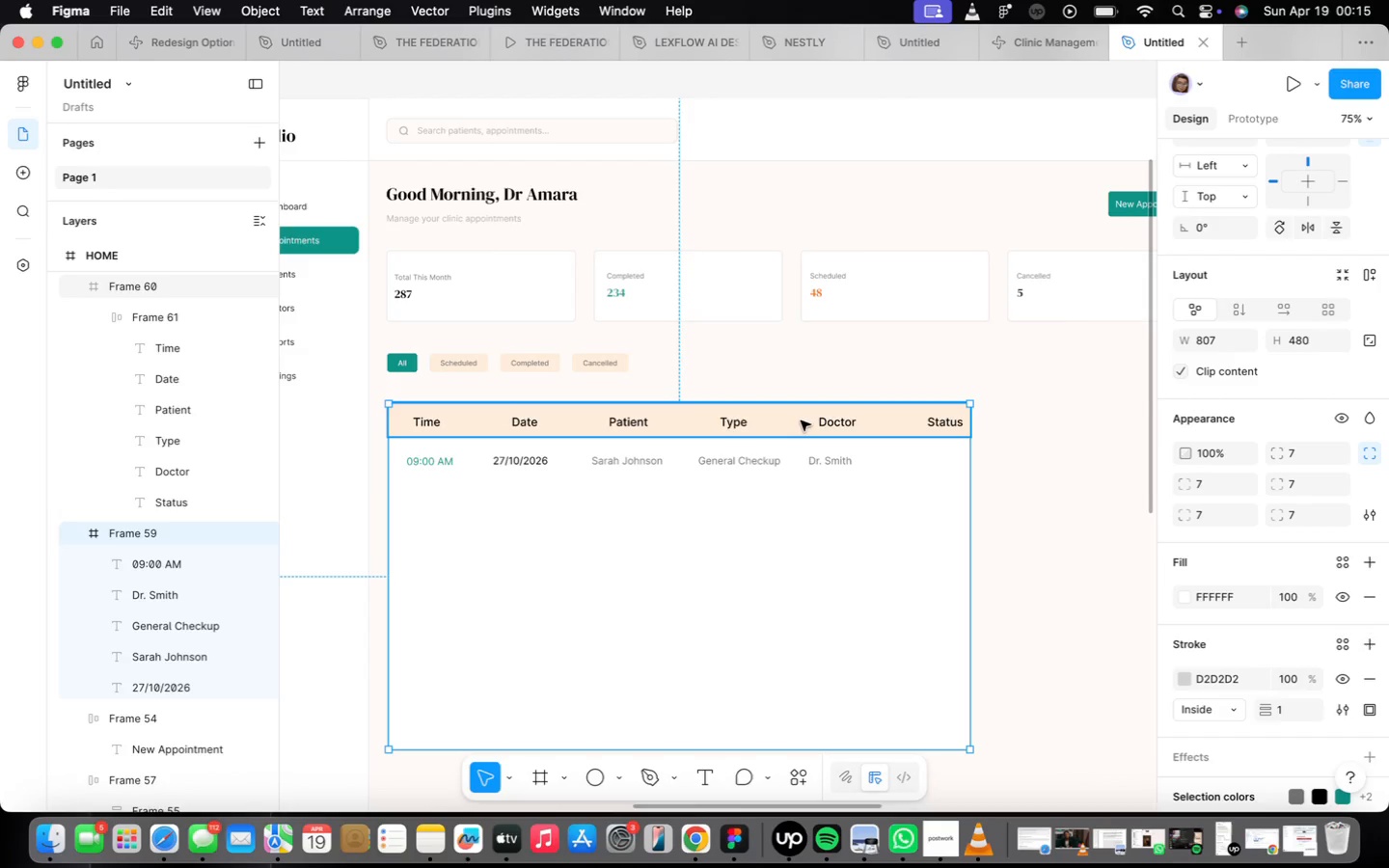 
double_click([801, 420])
 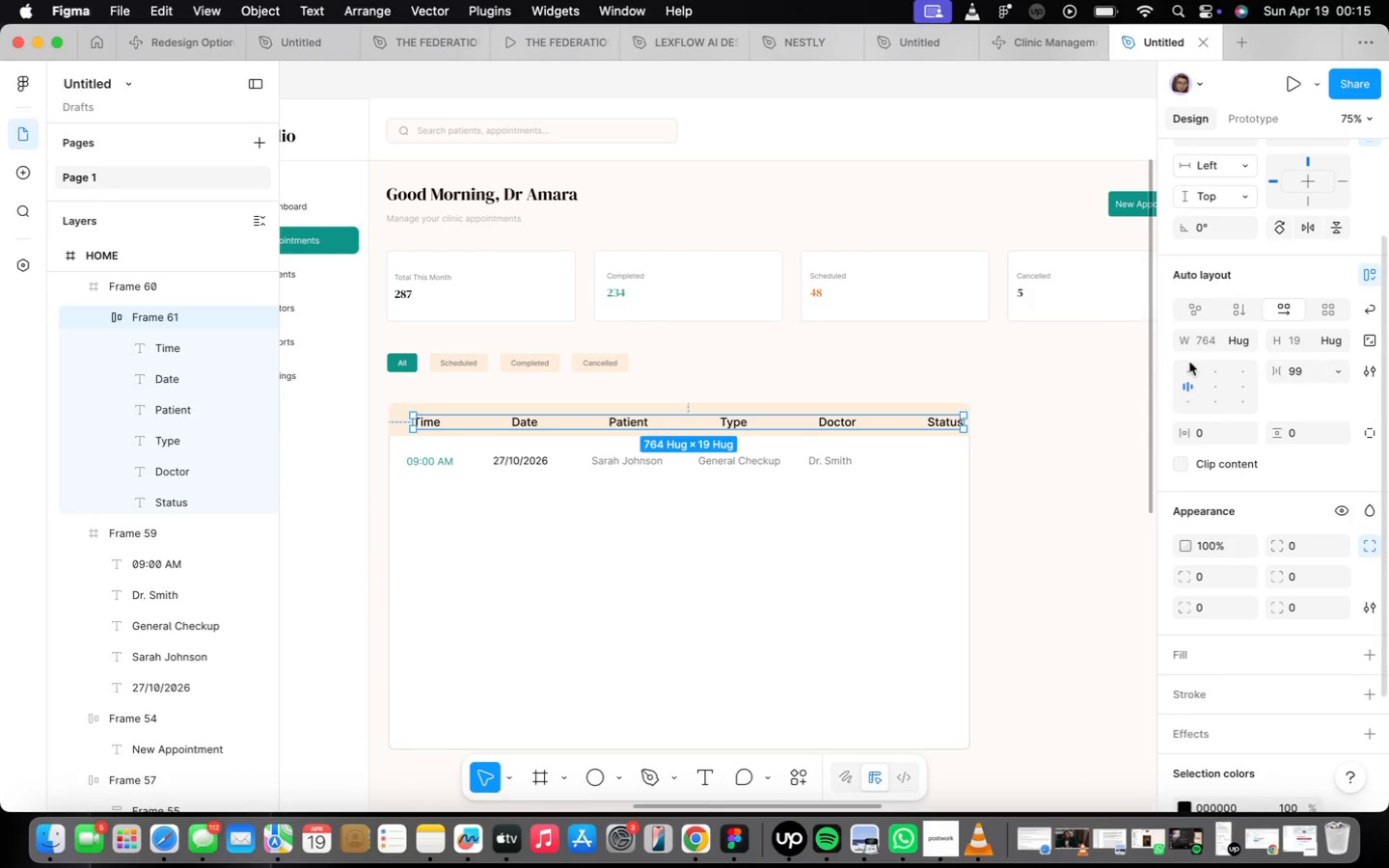 
mouse_move([1238, 392])
 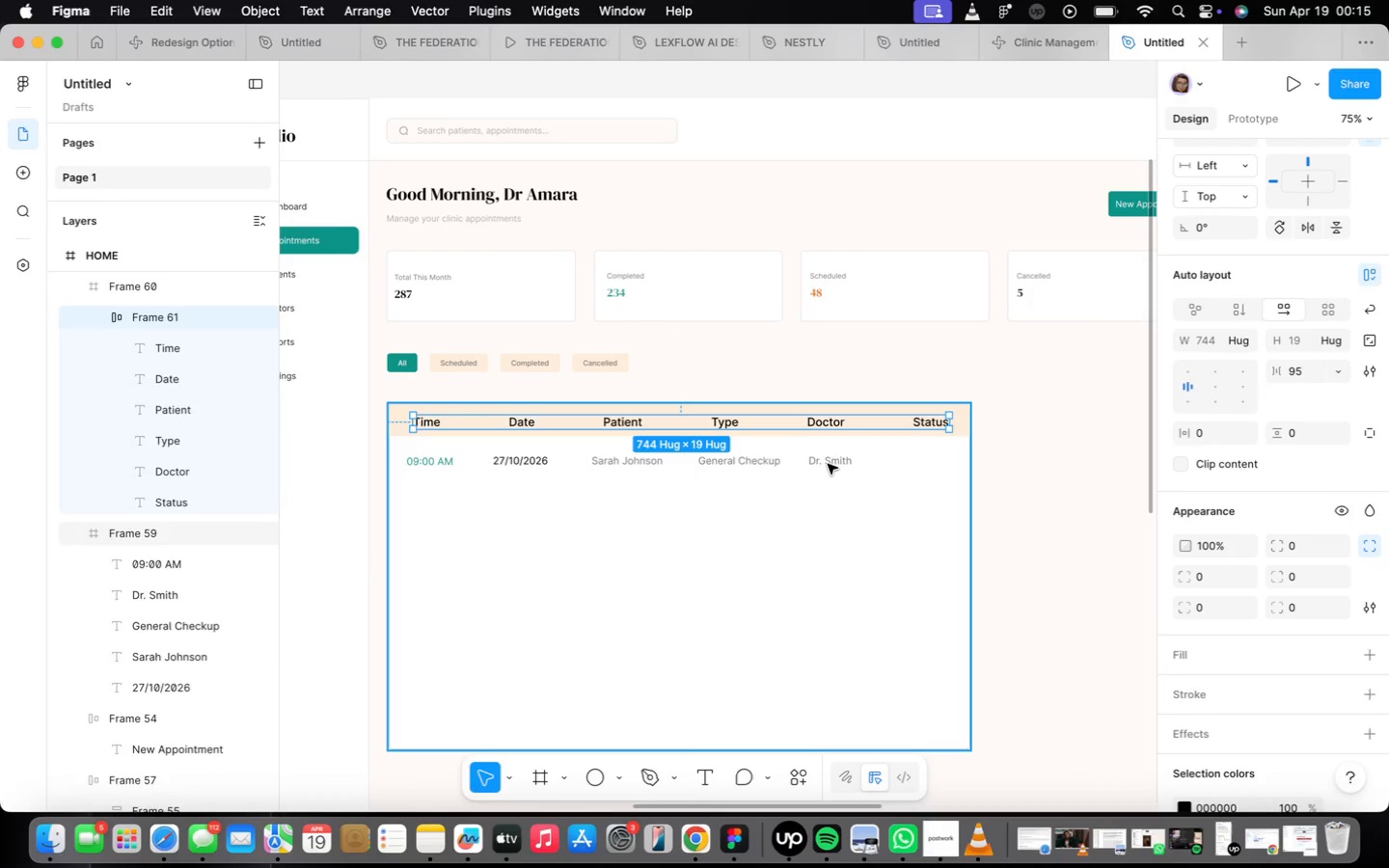 
double_click([828, 464])
 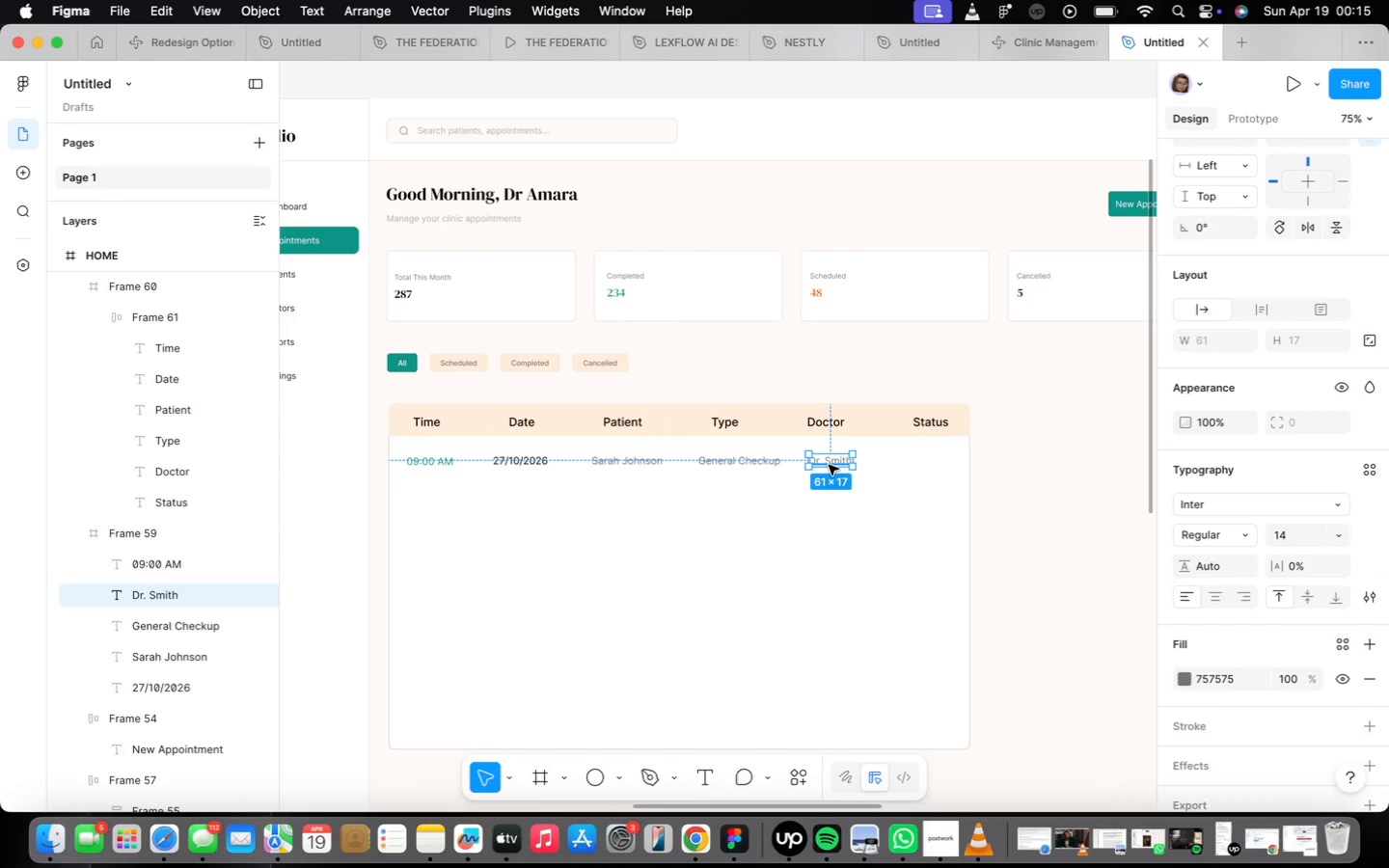 
left_click_drag(start_coordinate=[829, 465], to_coordinate=[929, 464])
 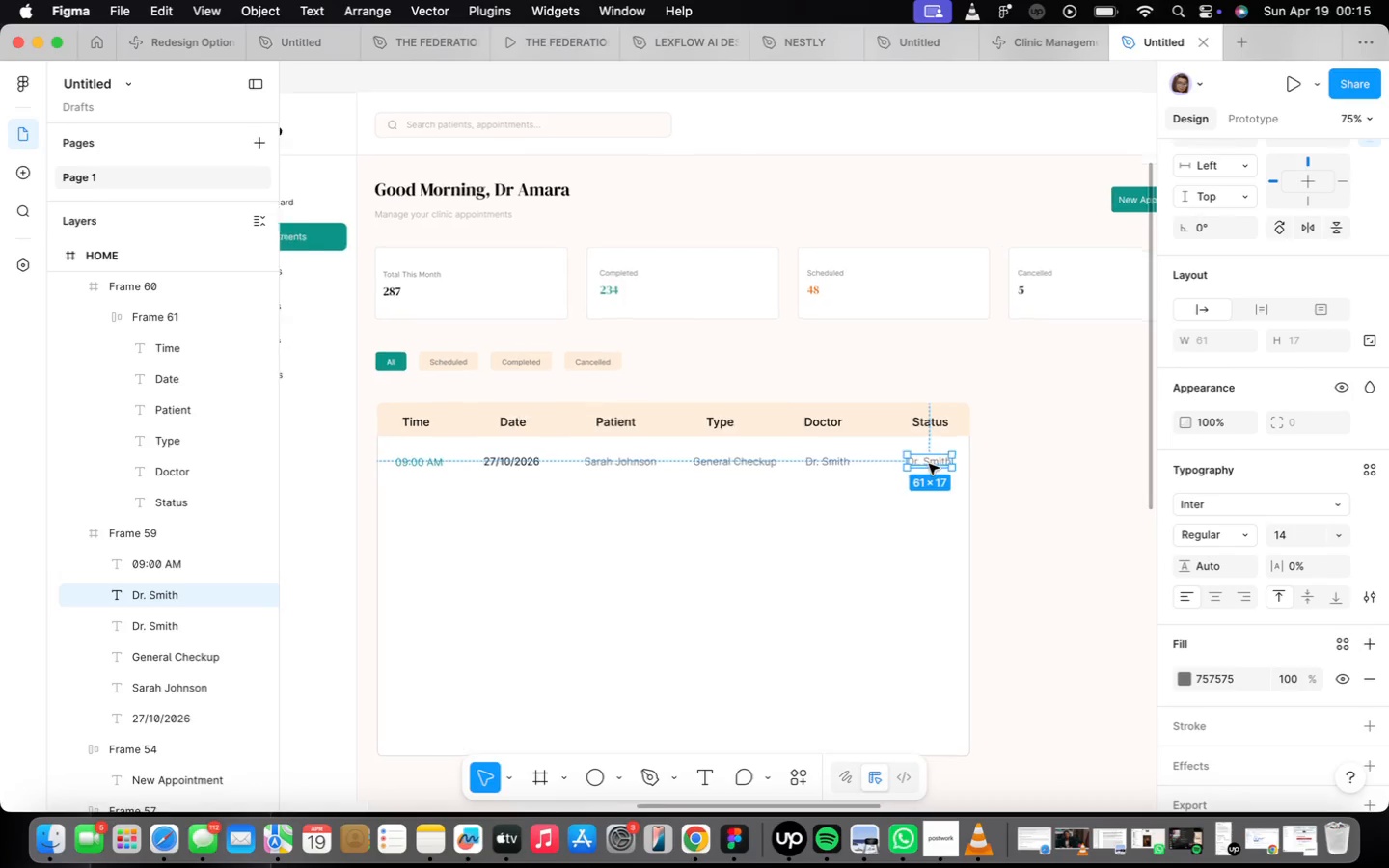 
hold_key(key=OptionLeft, duration=2.75)
 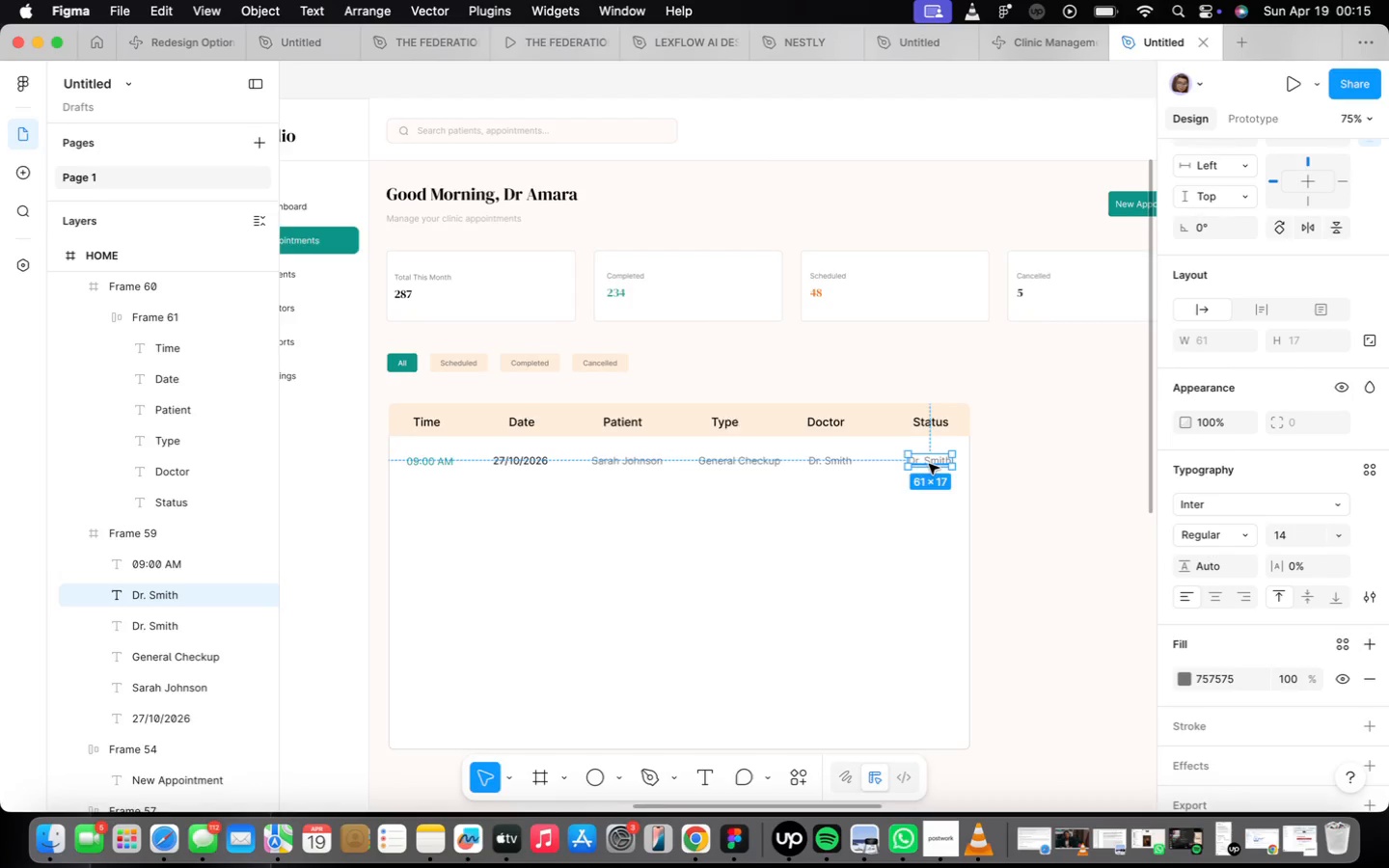 
scroll: coordinate [929, 464], scroll_direction: up, amount: 2.0
 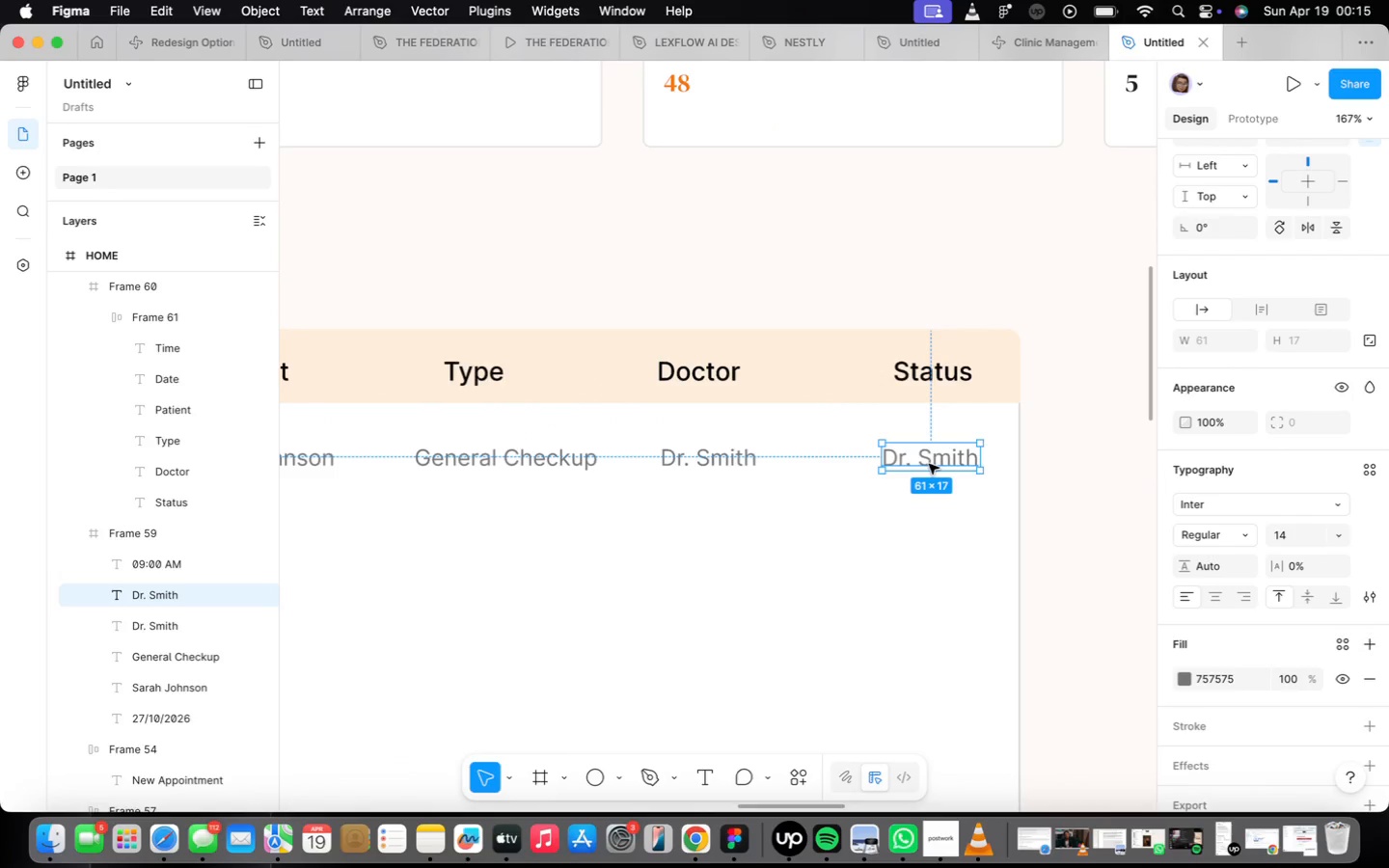 
double_click([929, 464])
 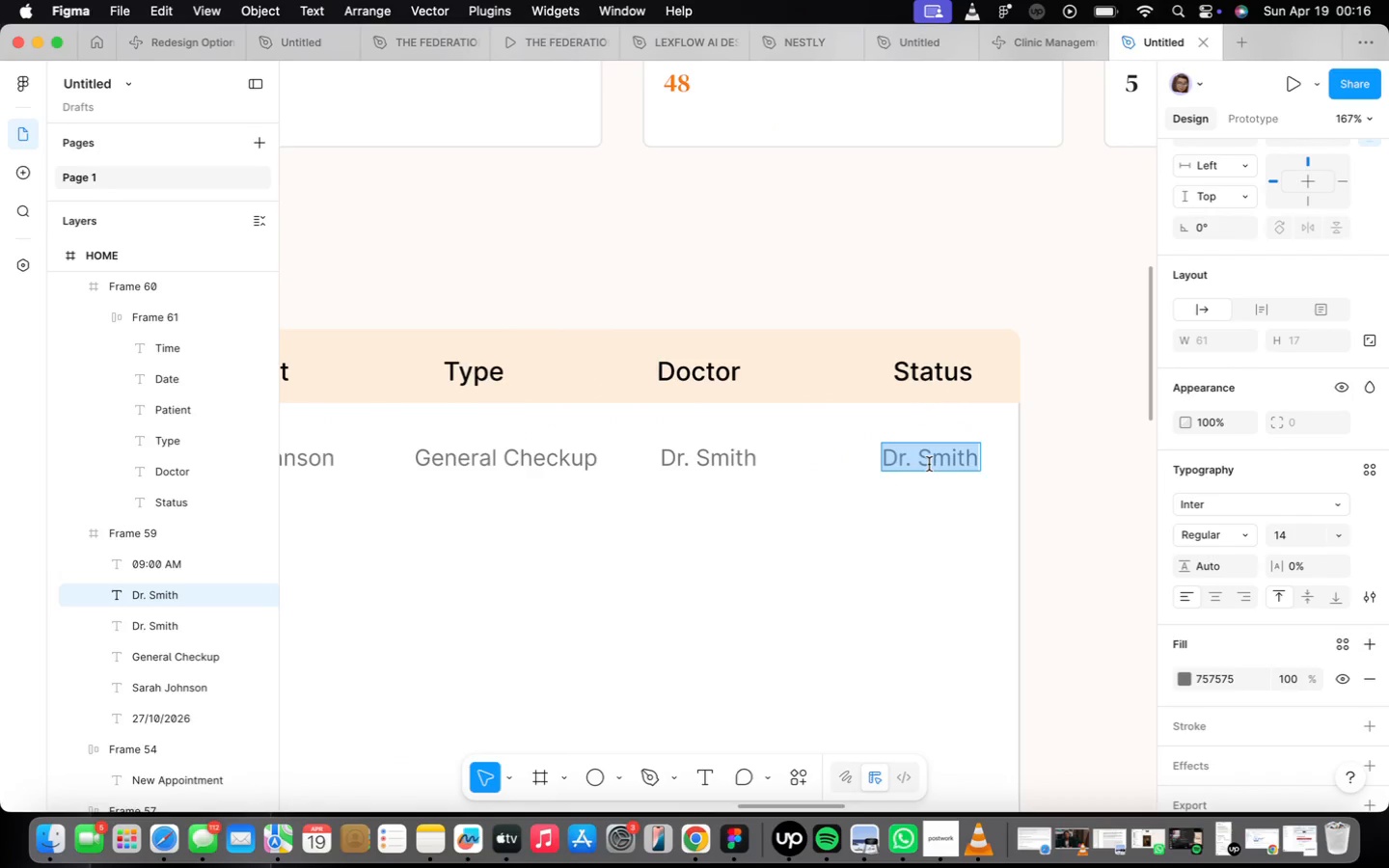 
type(Scheduled)
 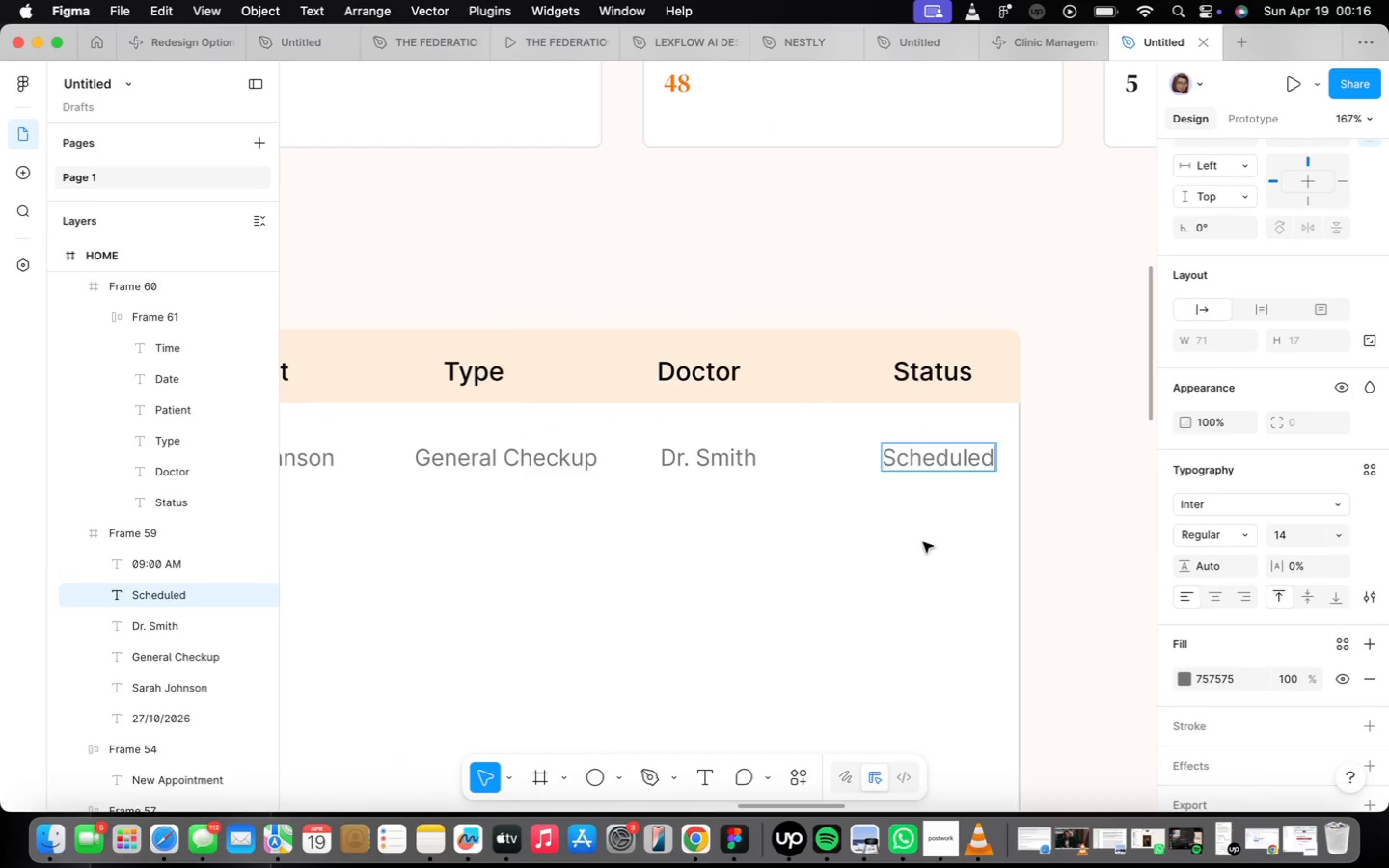 
wait(7.42)
 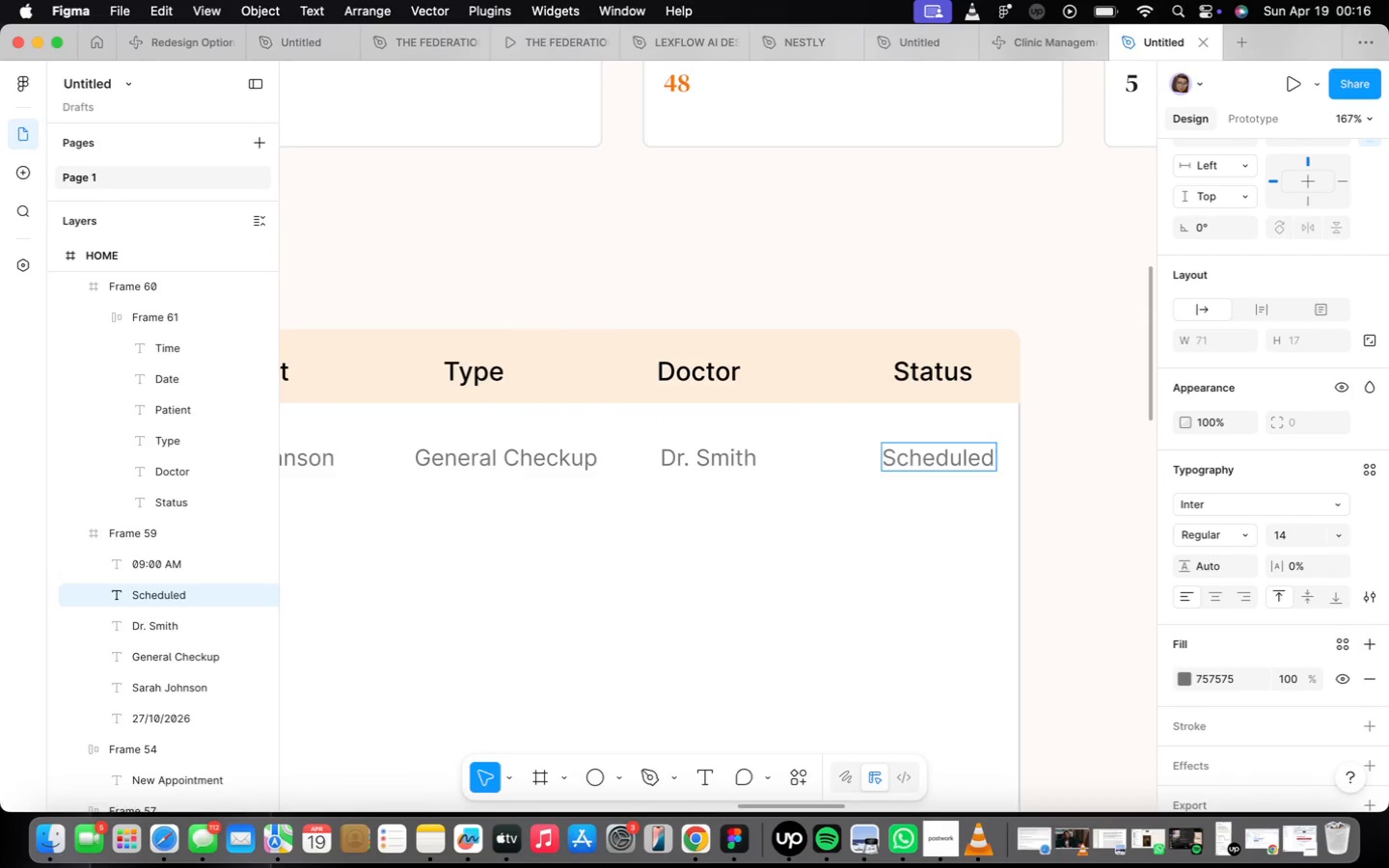 
key(ArrowLeft)
 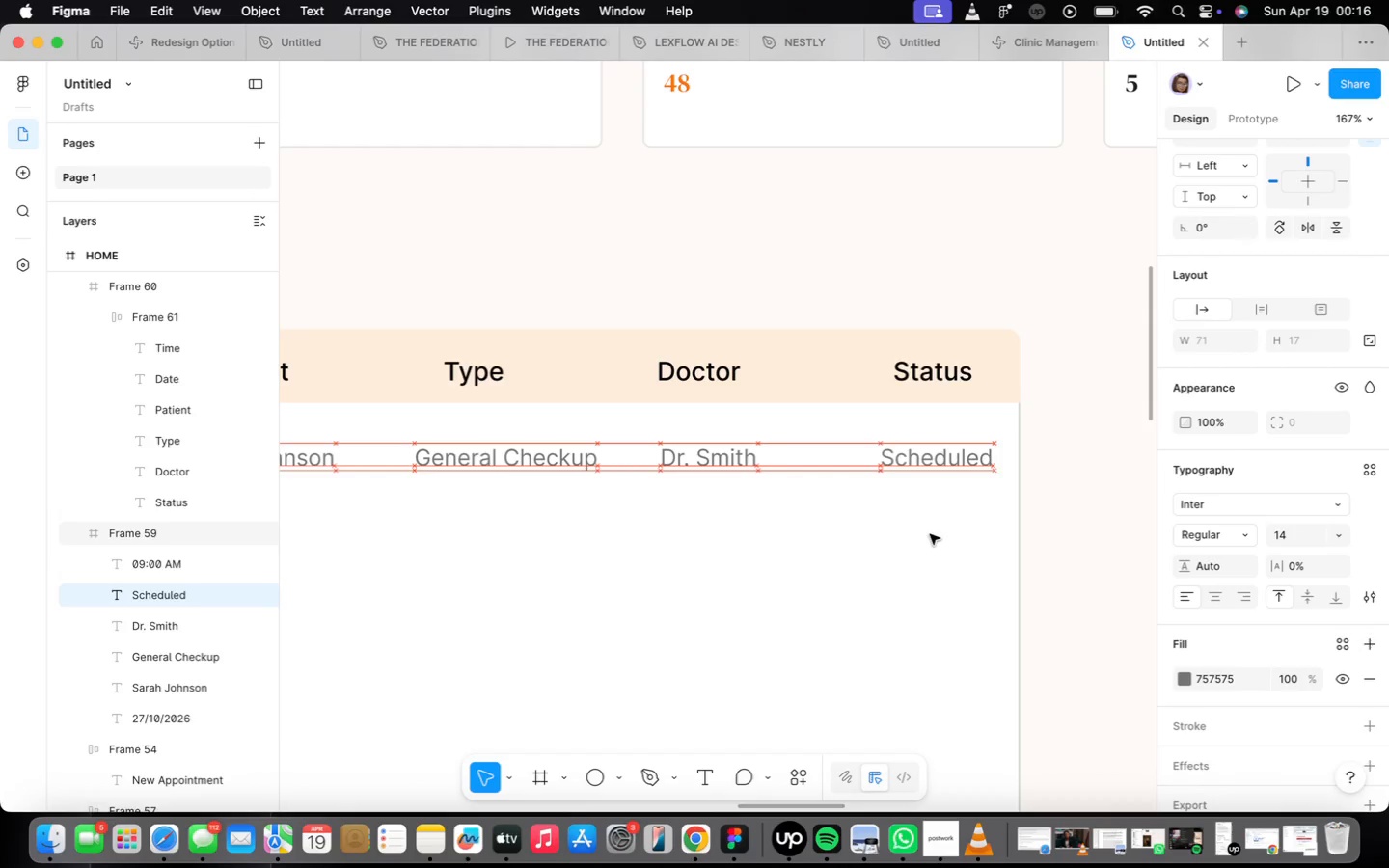 
key(ArrowLeft)
 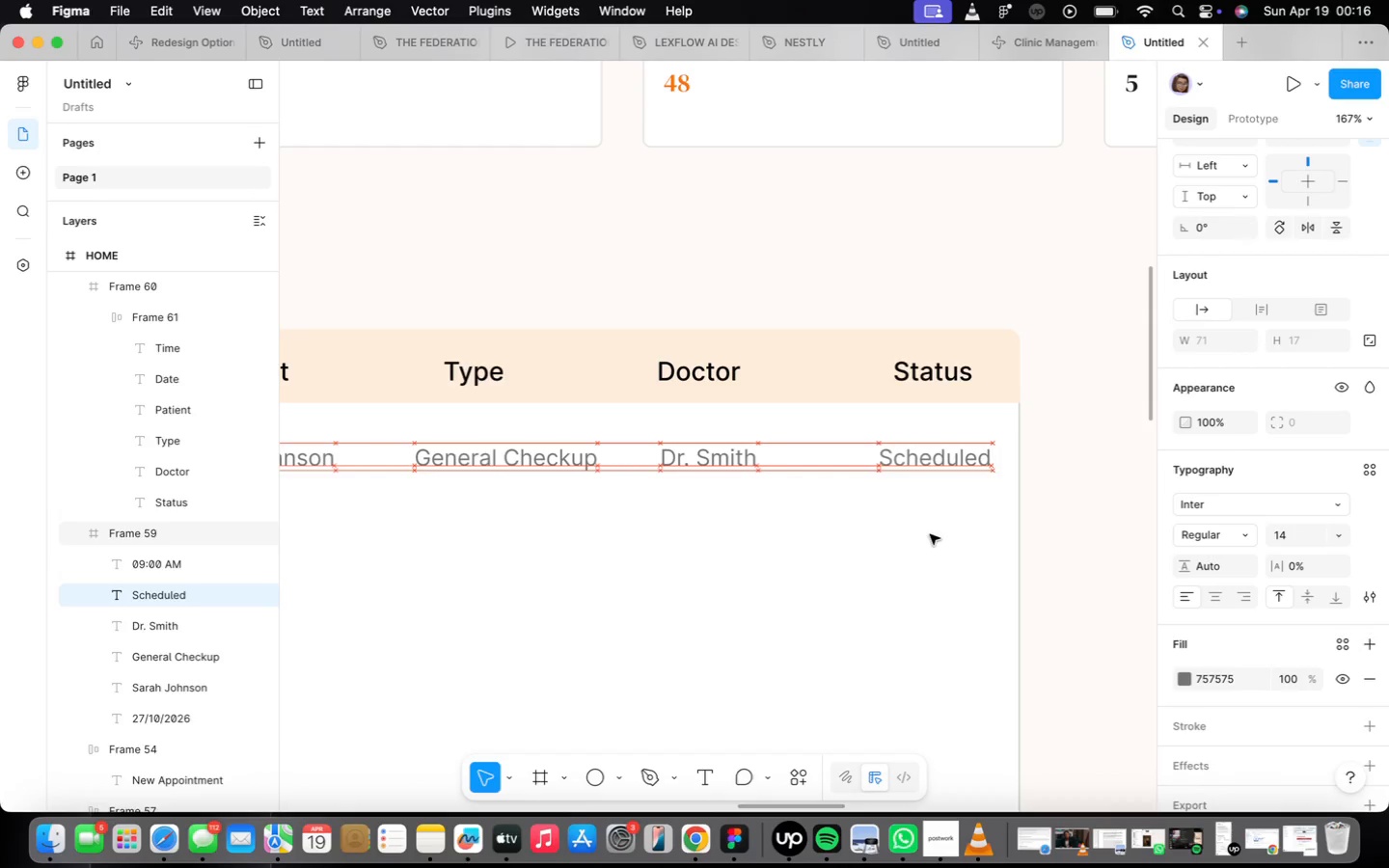 
key(ArrowLeft)
 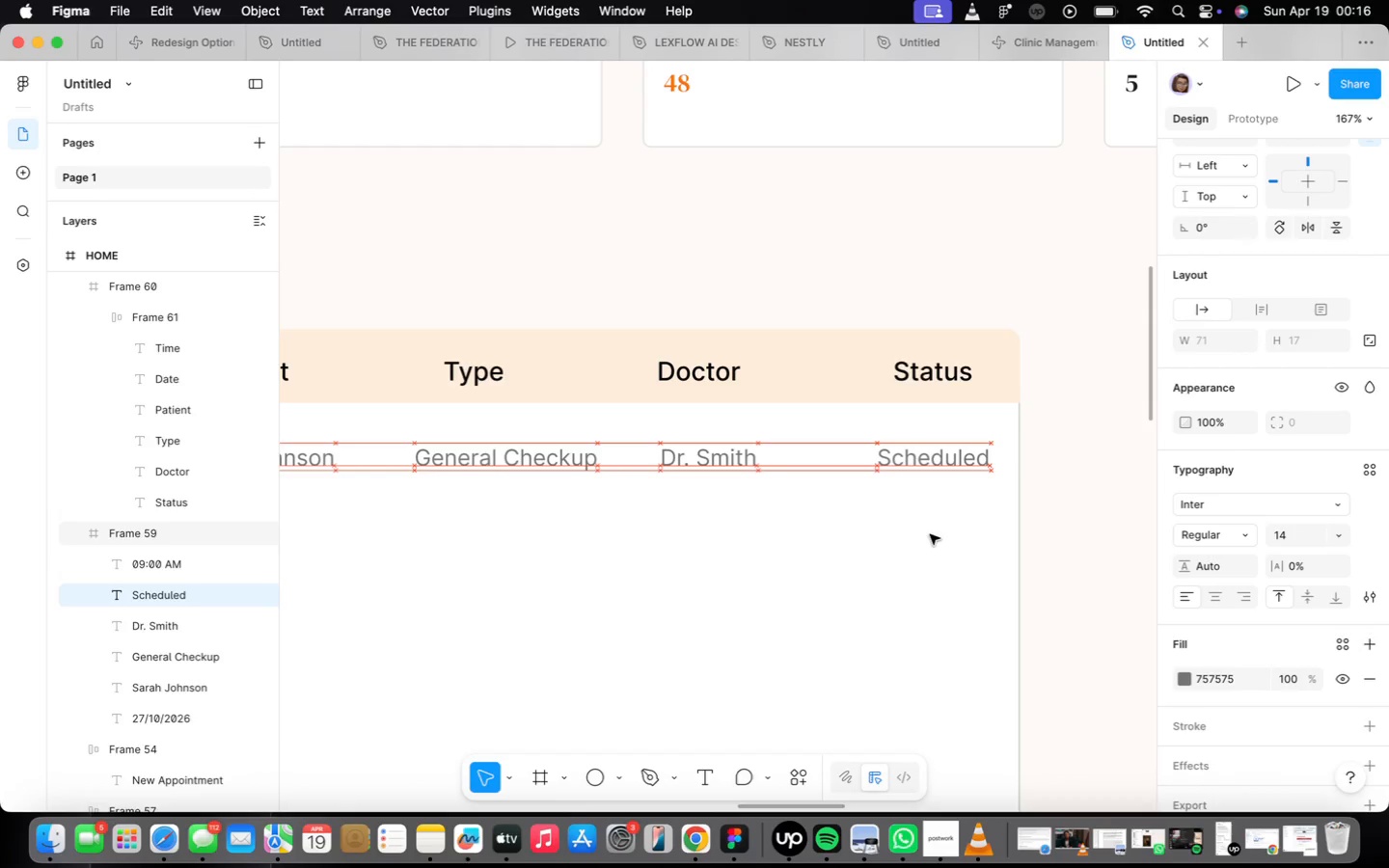 
key(ArrowLeft)
 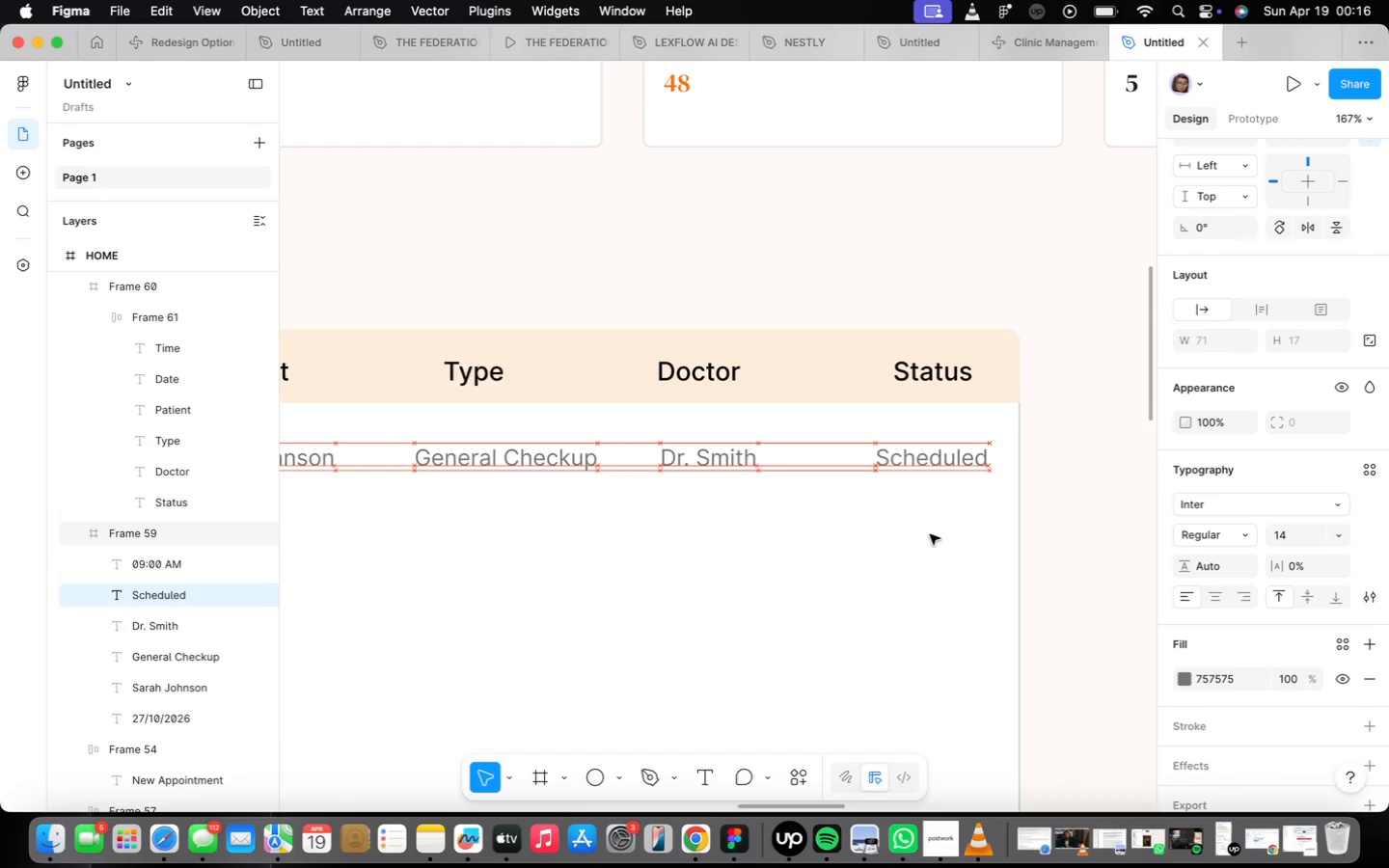 
key(ArrowLeft)
 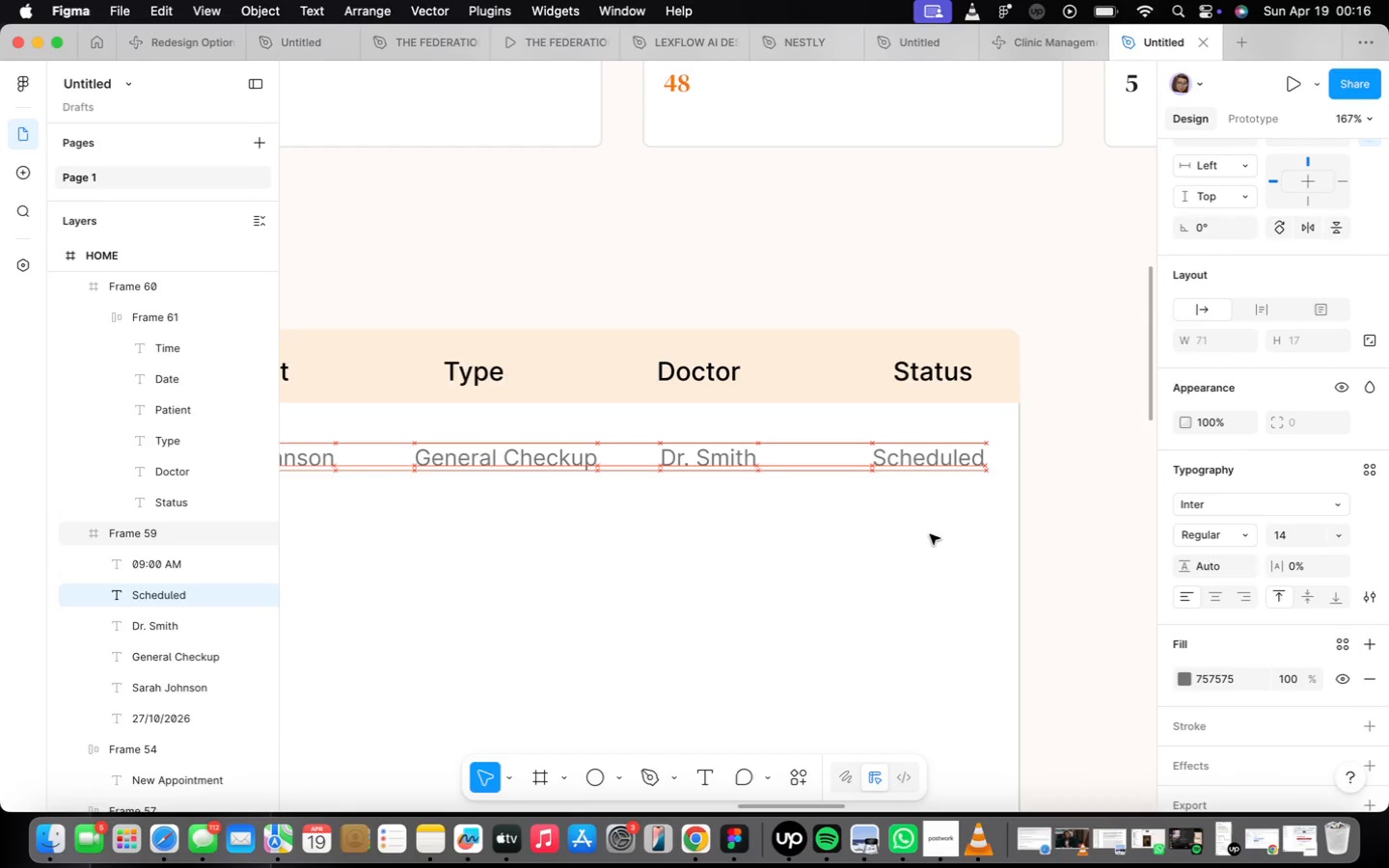 
key(ArrowLeft)
 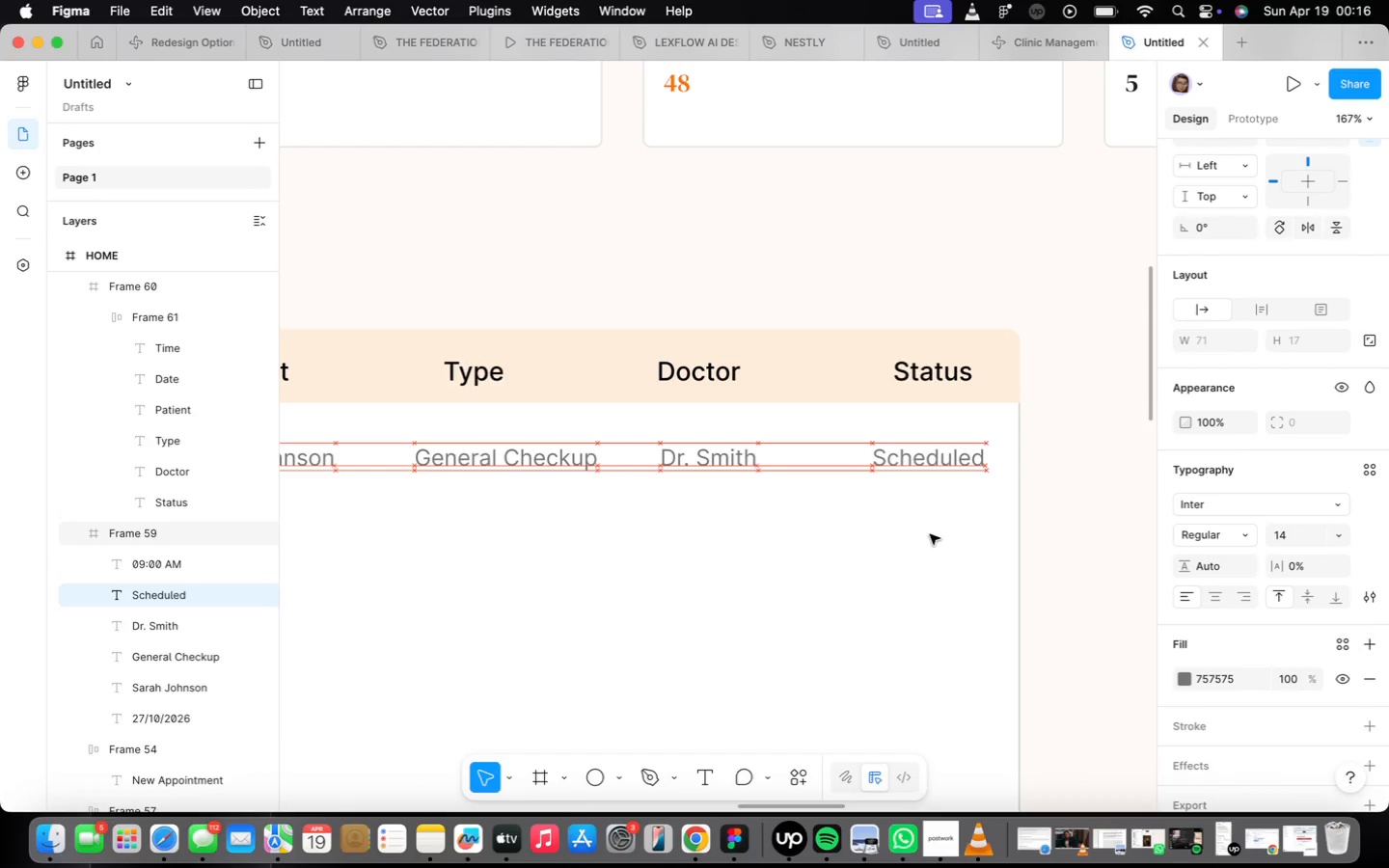 
key(ArrowLeft)
 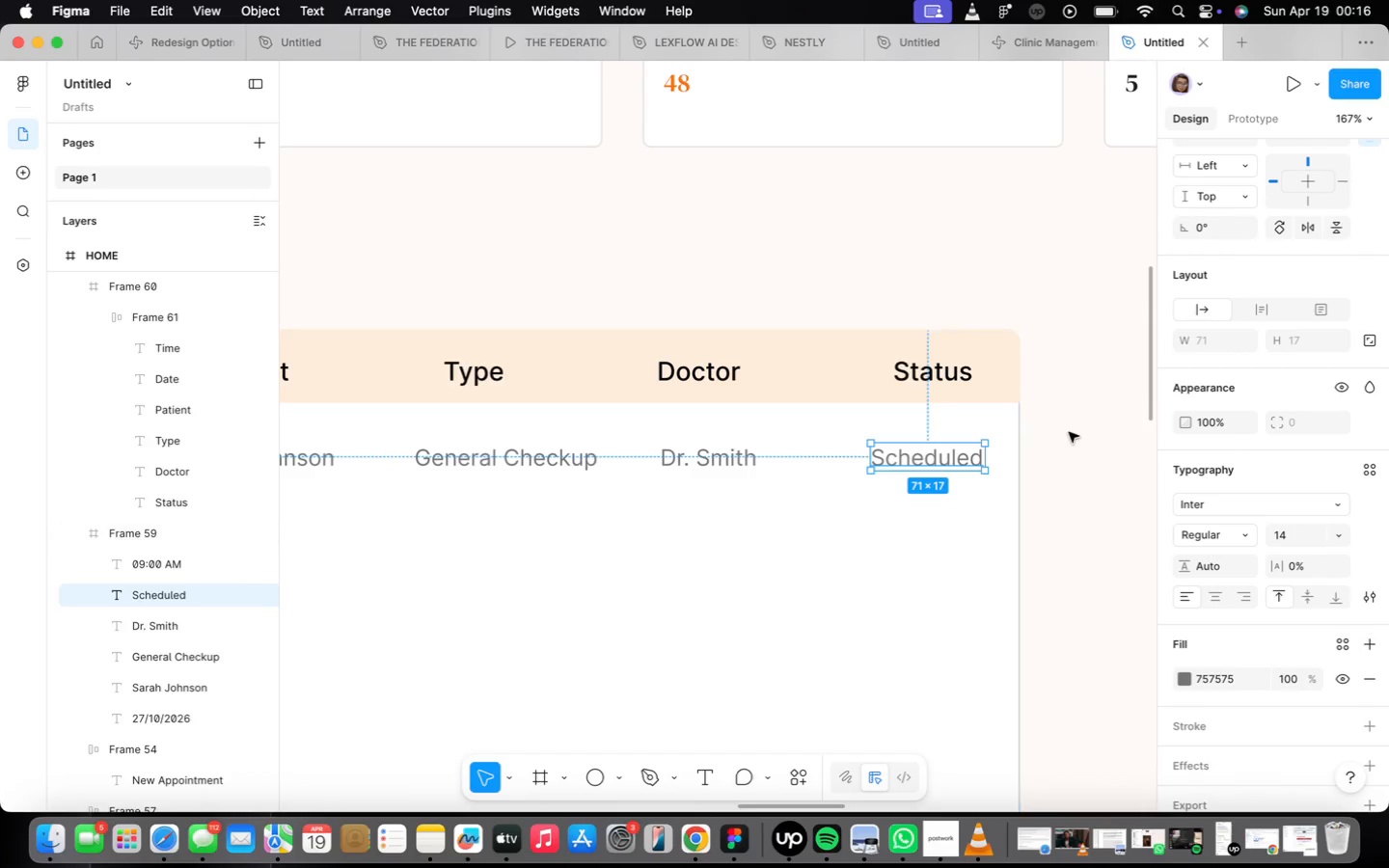 
key(Shift+ShiftLeft)
 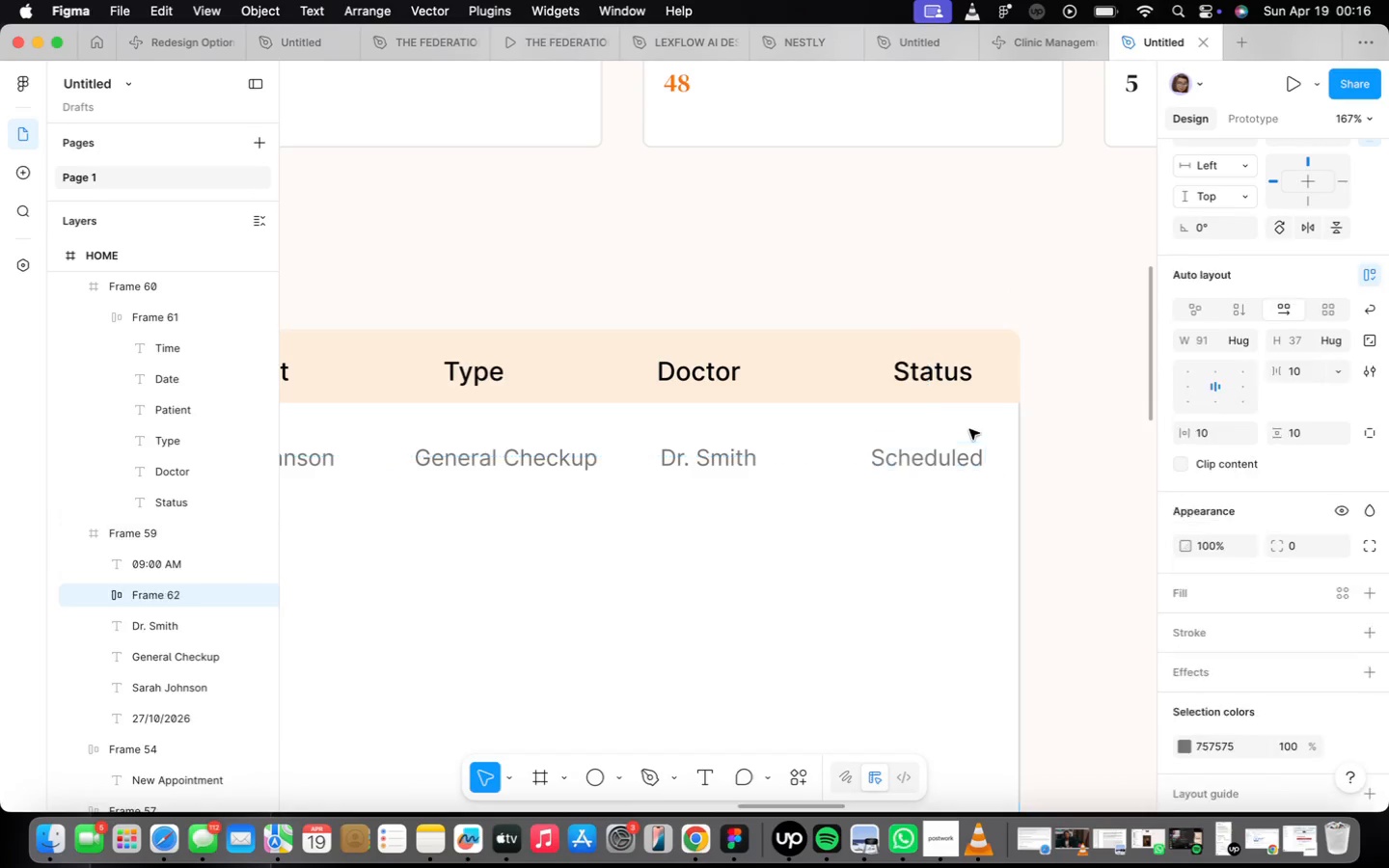 
key(Shift+A)
 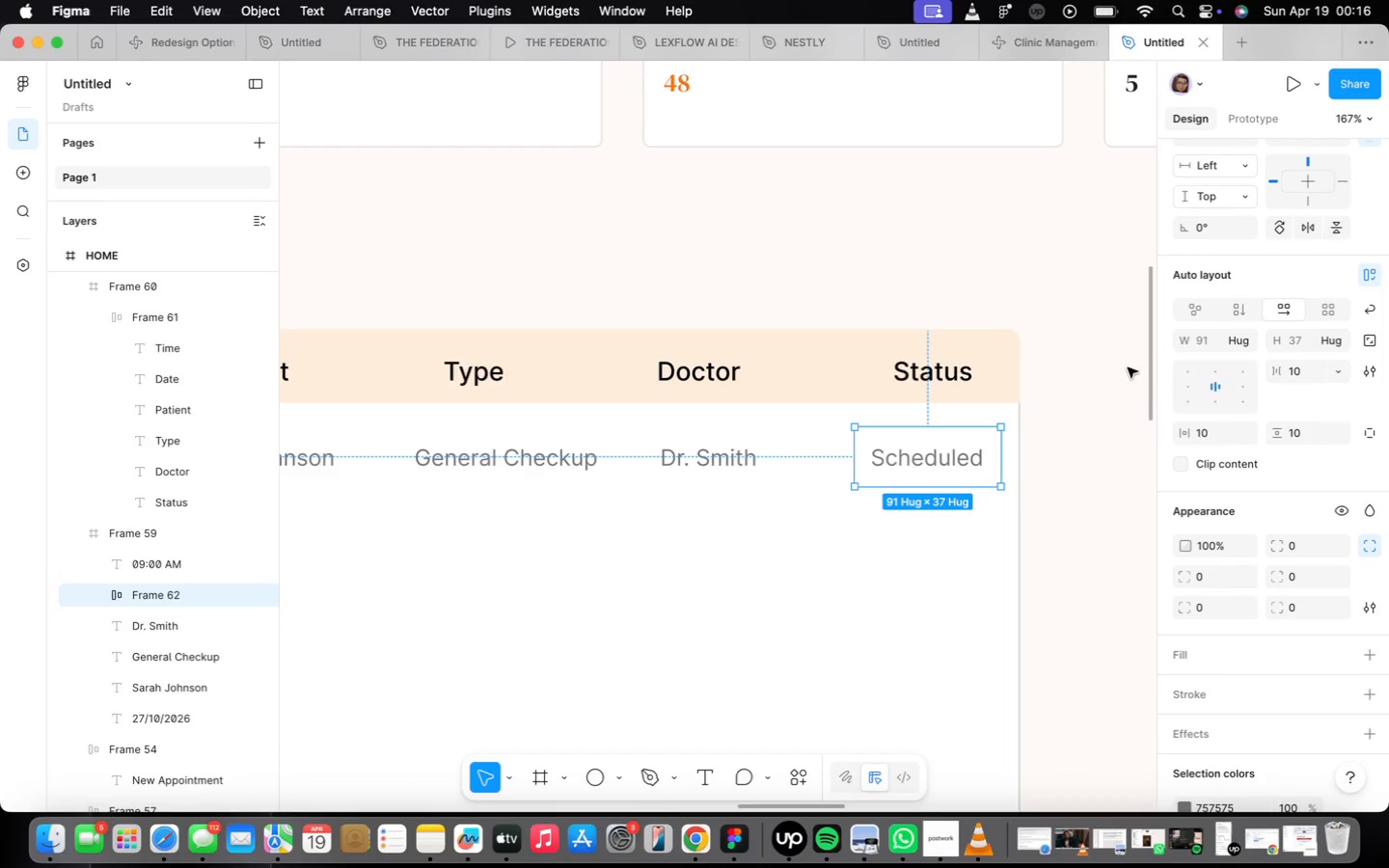 
scroll: coordinate [1273, 511], scroll_direction: down, amount: 9.0
 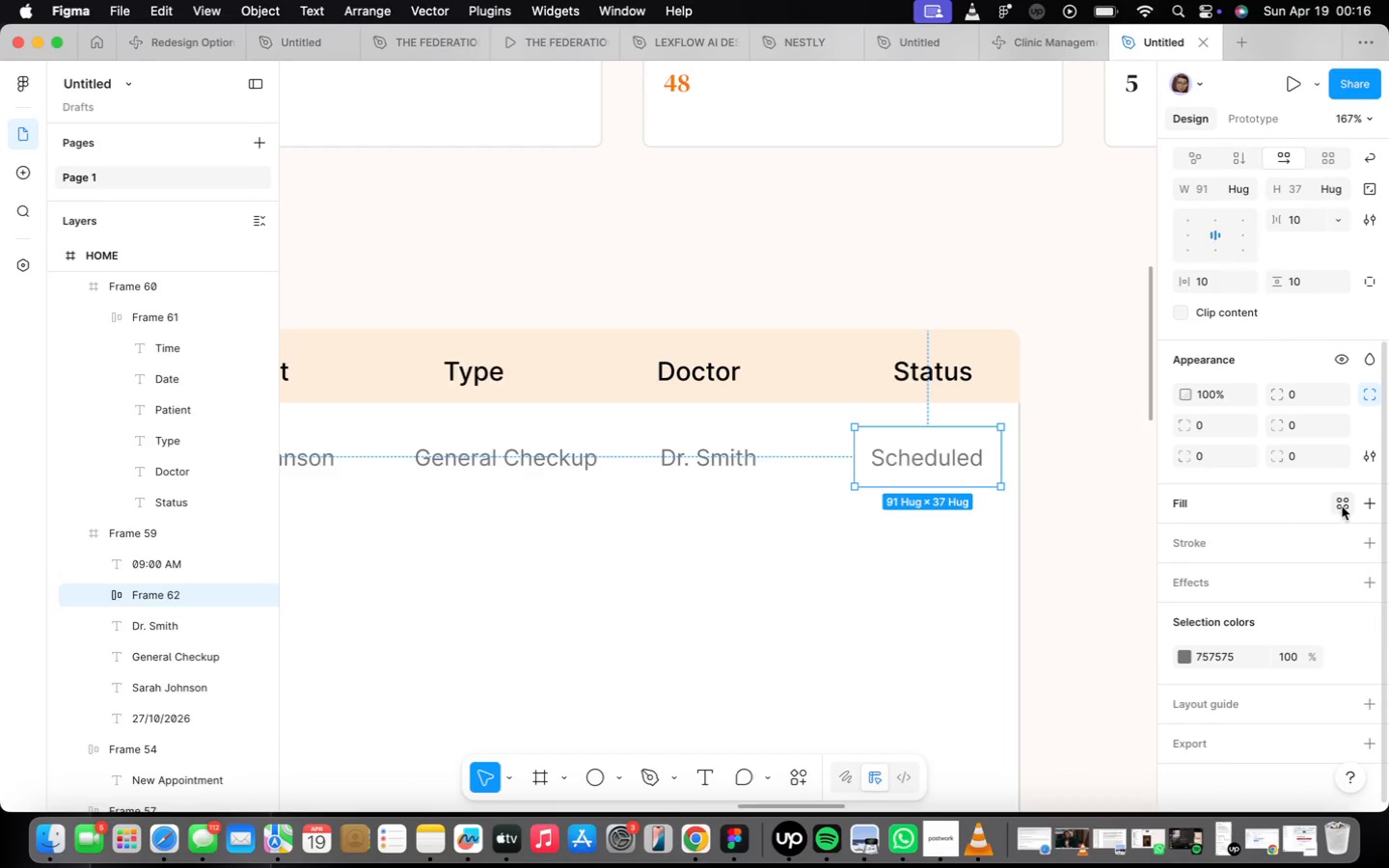 
left_click([1364, 503])
 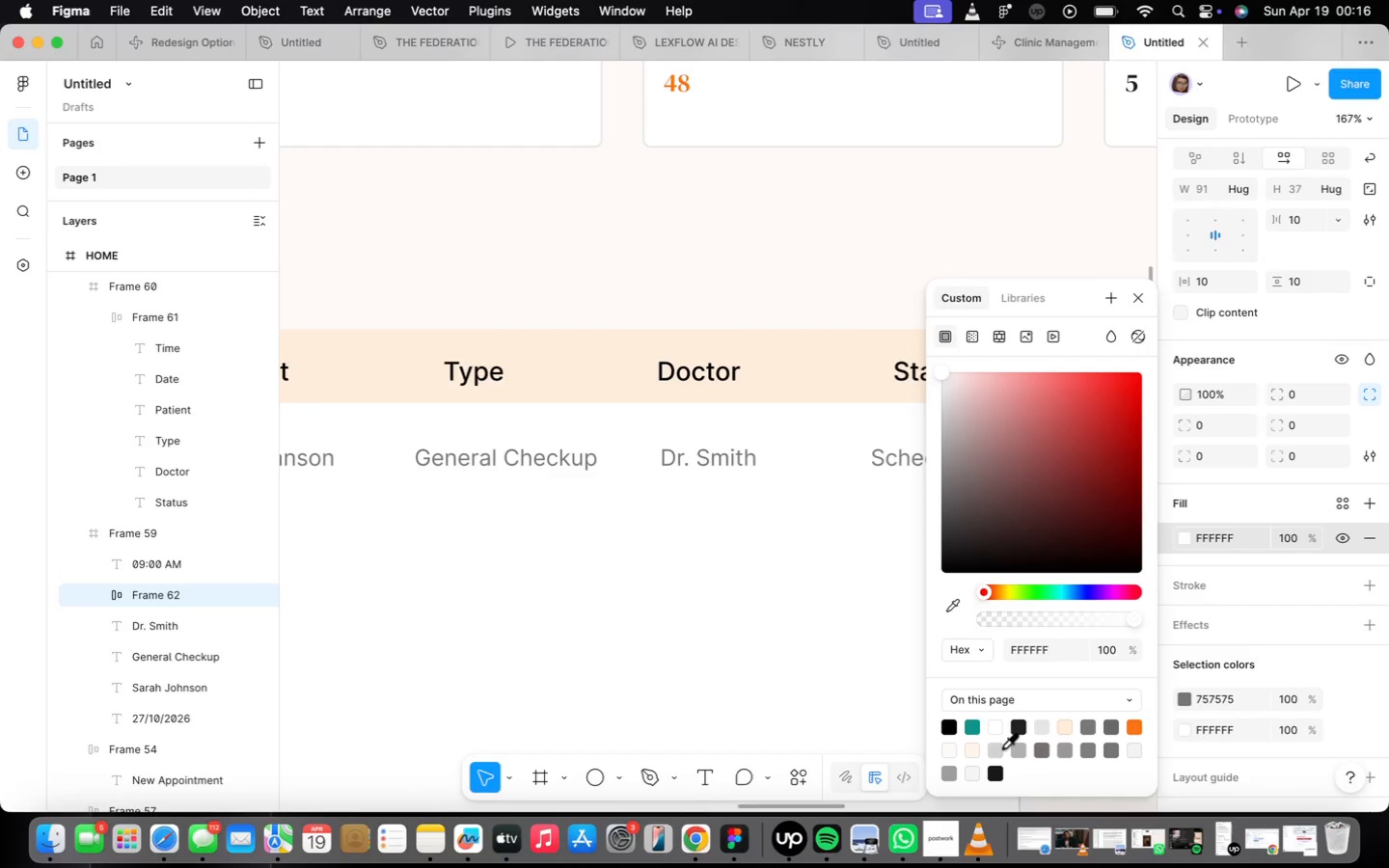 
left_click([1066, 724])
 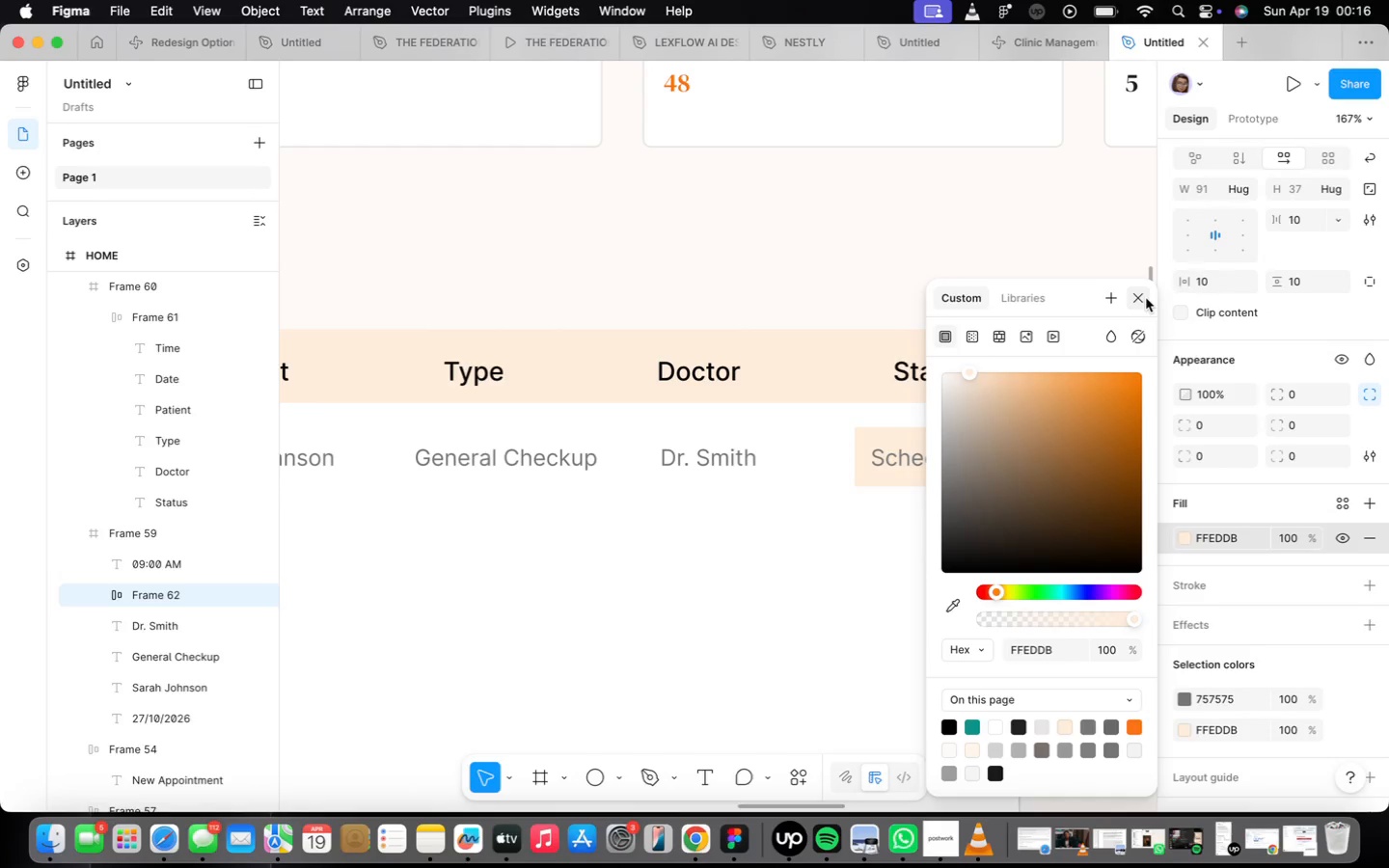 
left_click([1146, 298])
 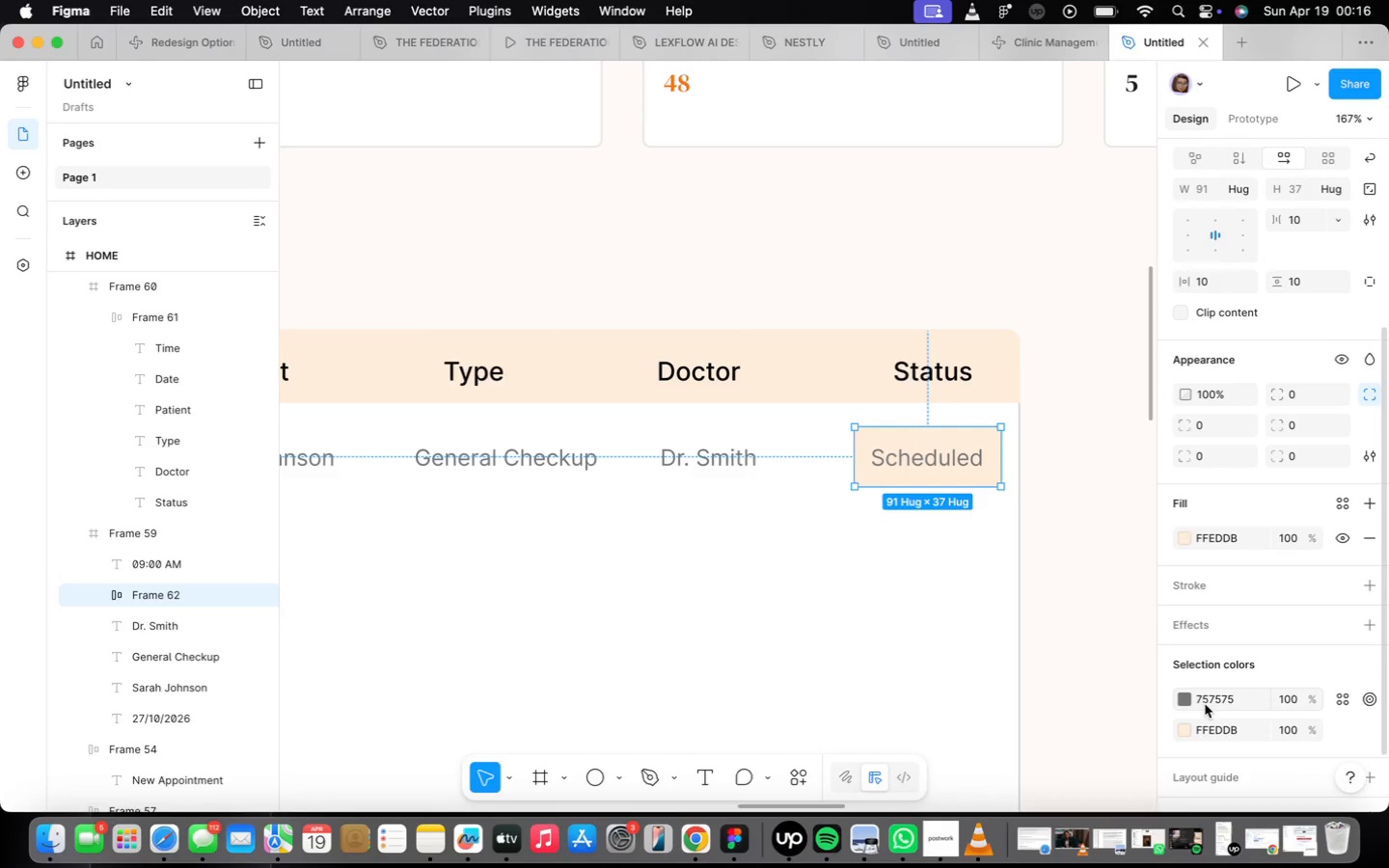 
left_click([1185, 697])
 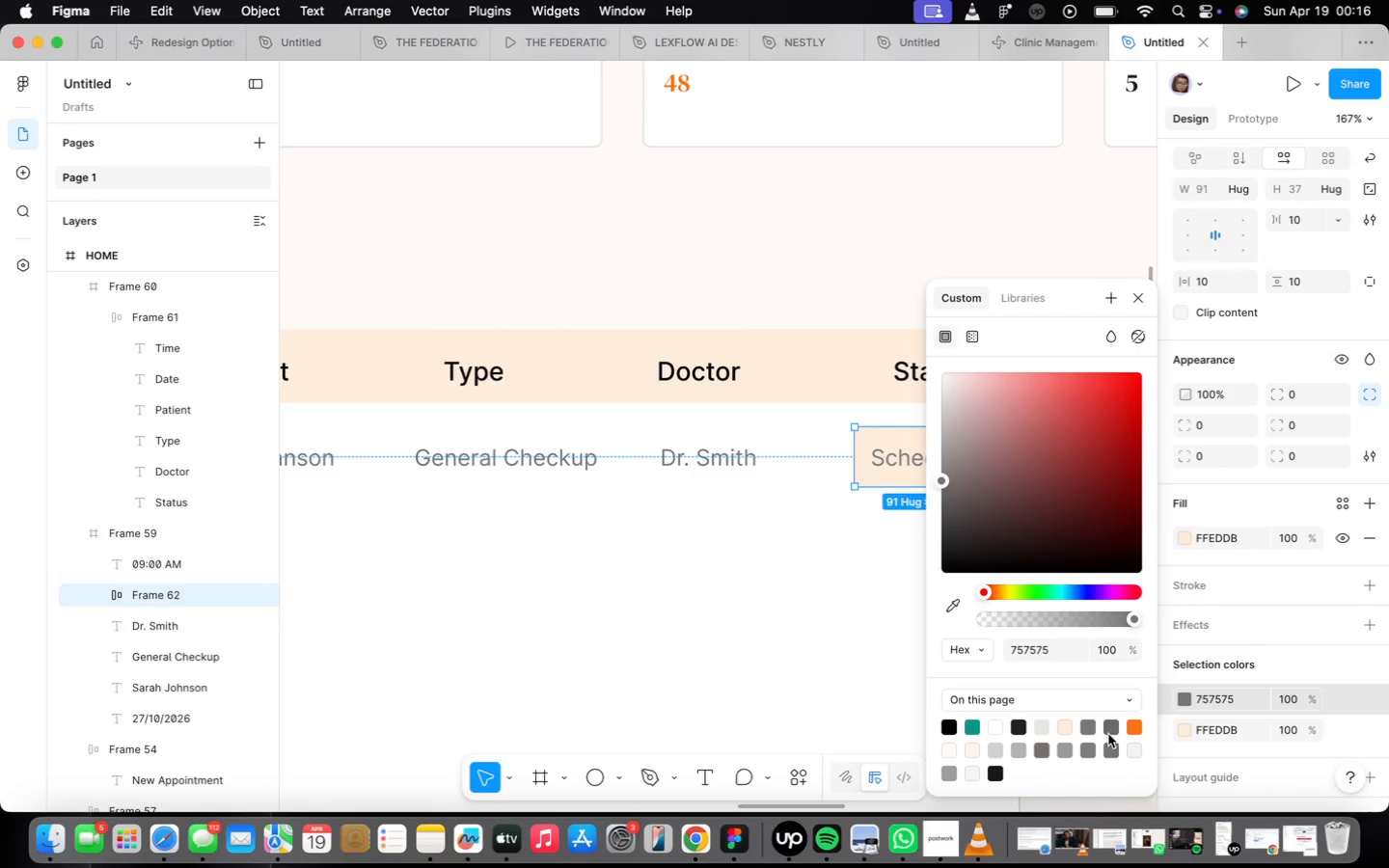 
left_click([1131, 727])
 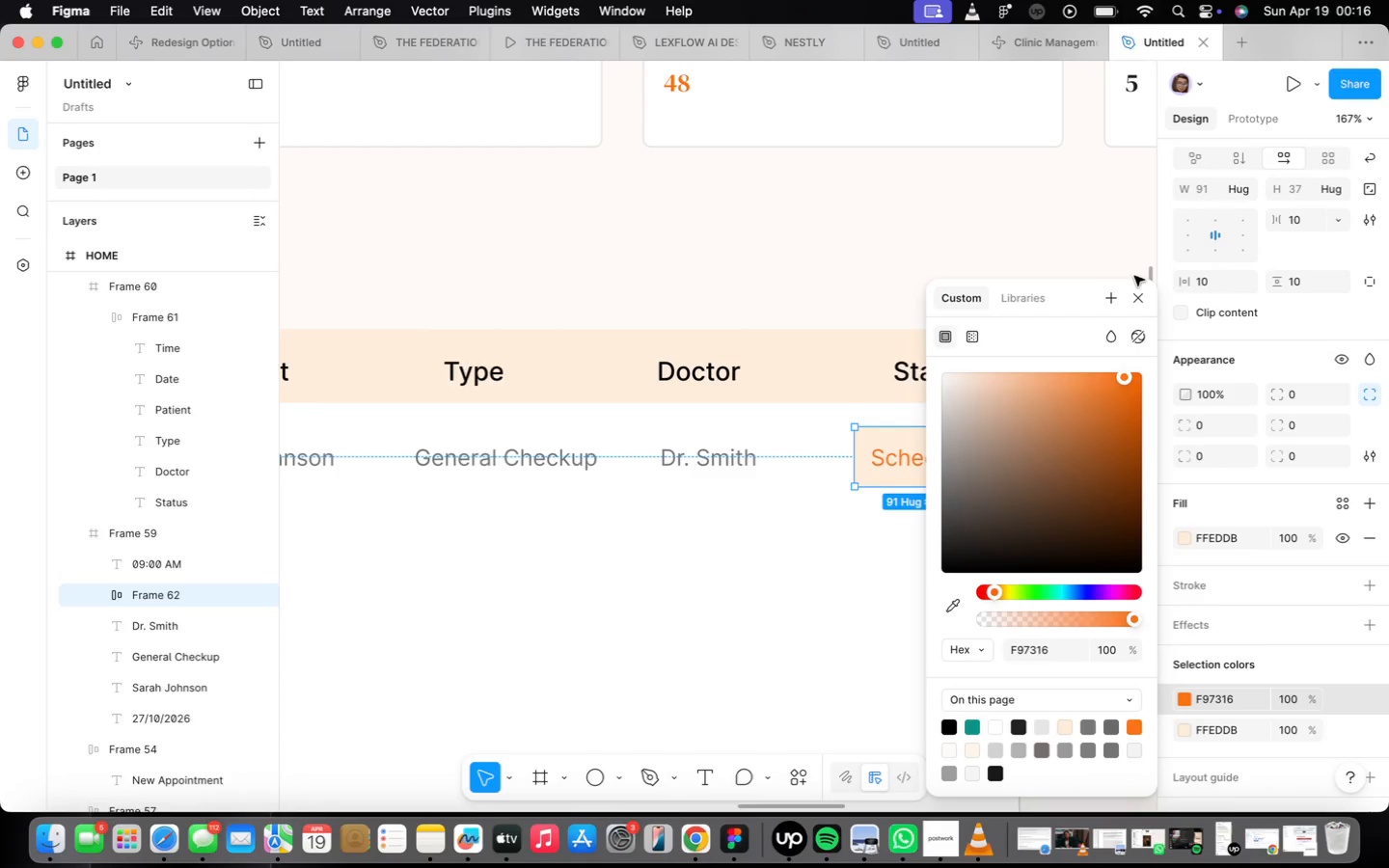 
left_click([1141, 291])
 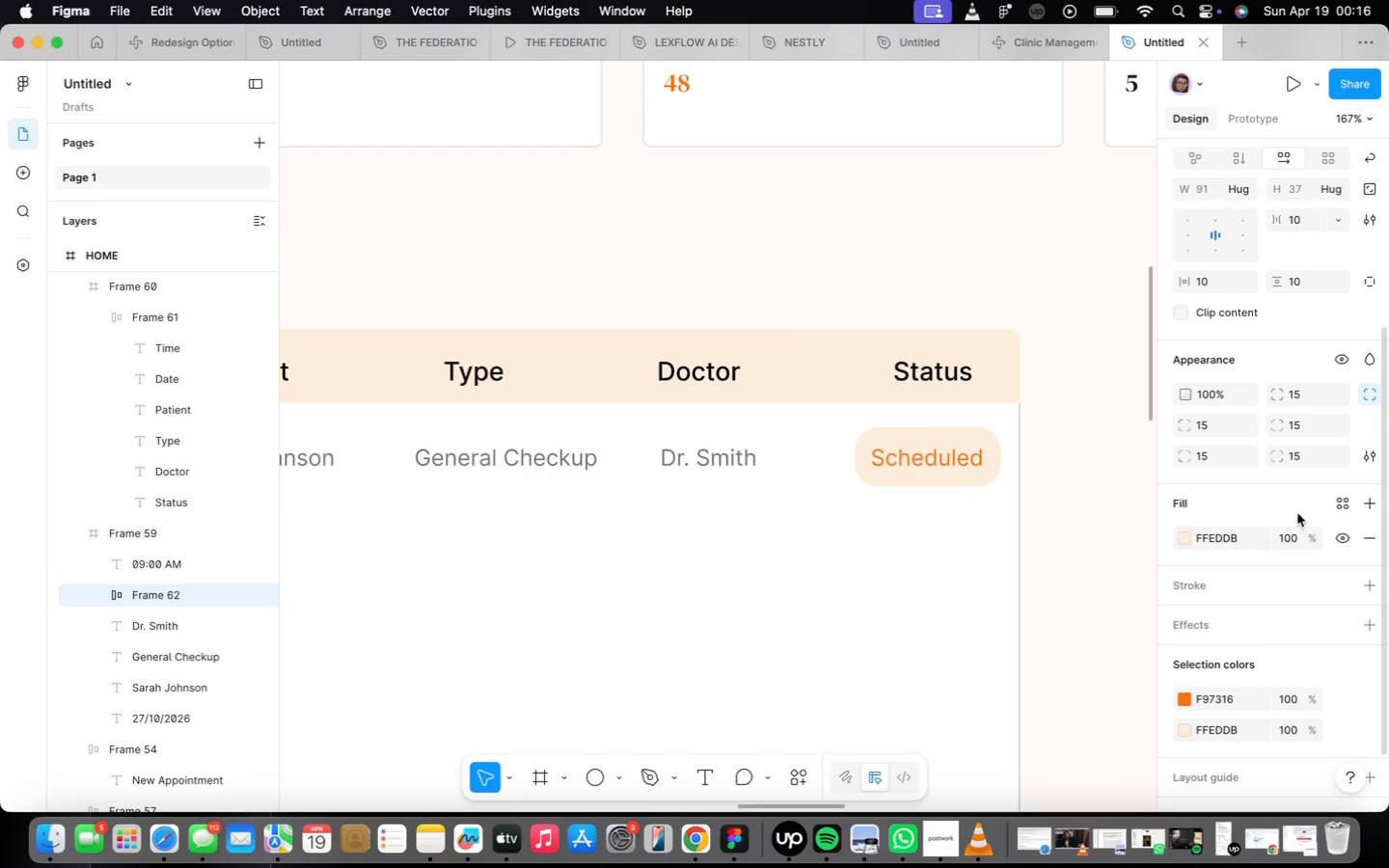 
left_click([1298, 287])
 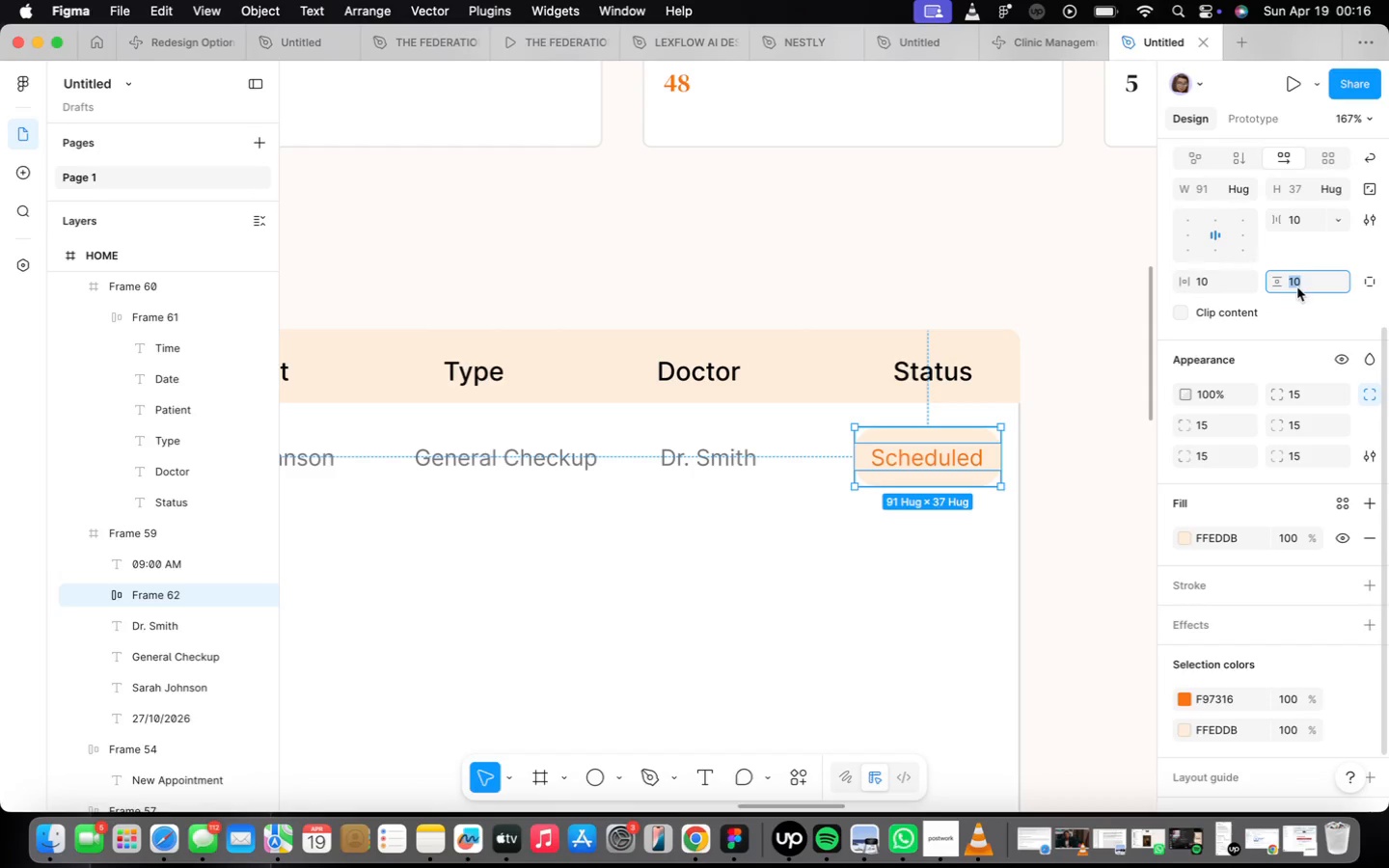 
key(4)
 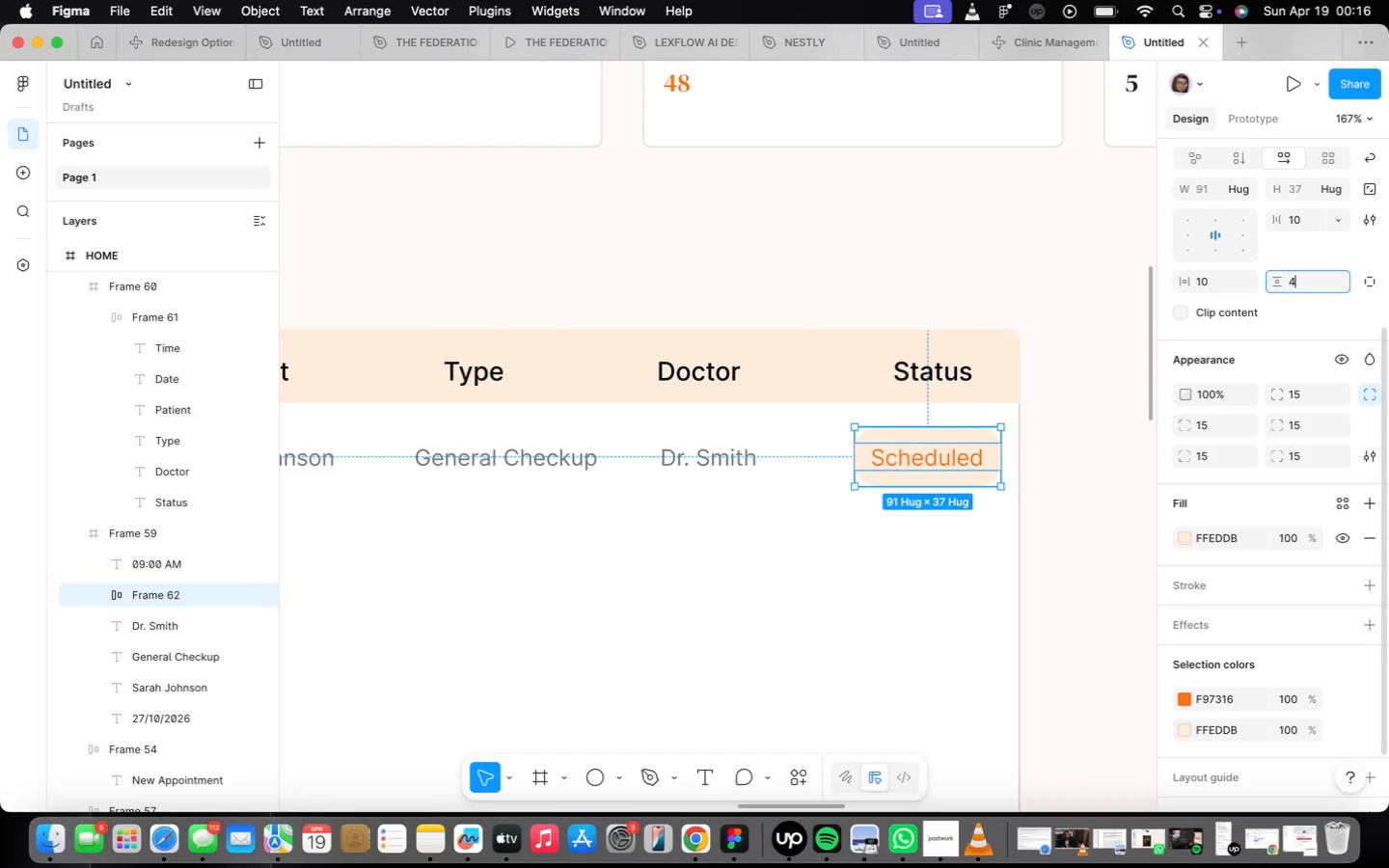 
key(Enter)
 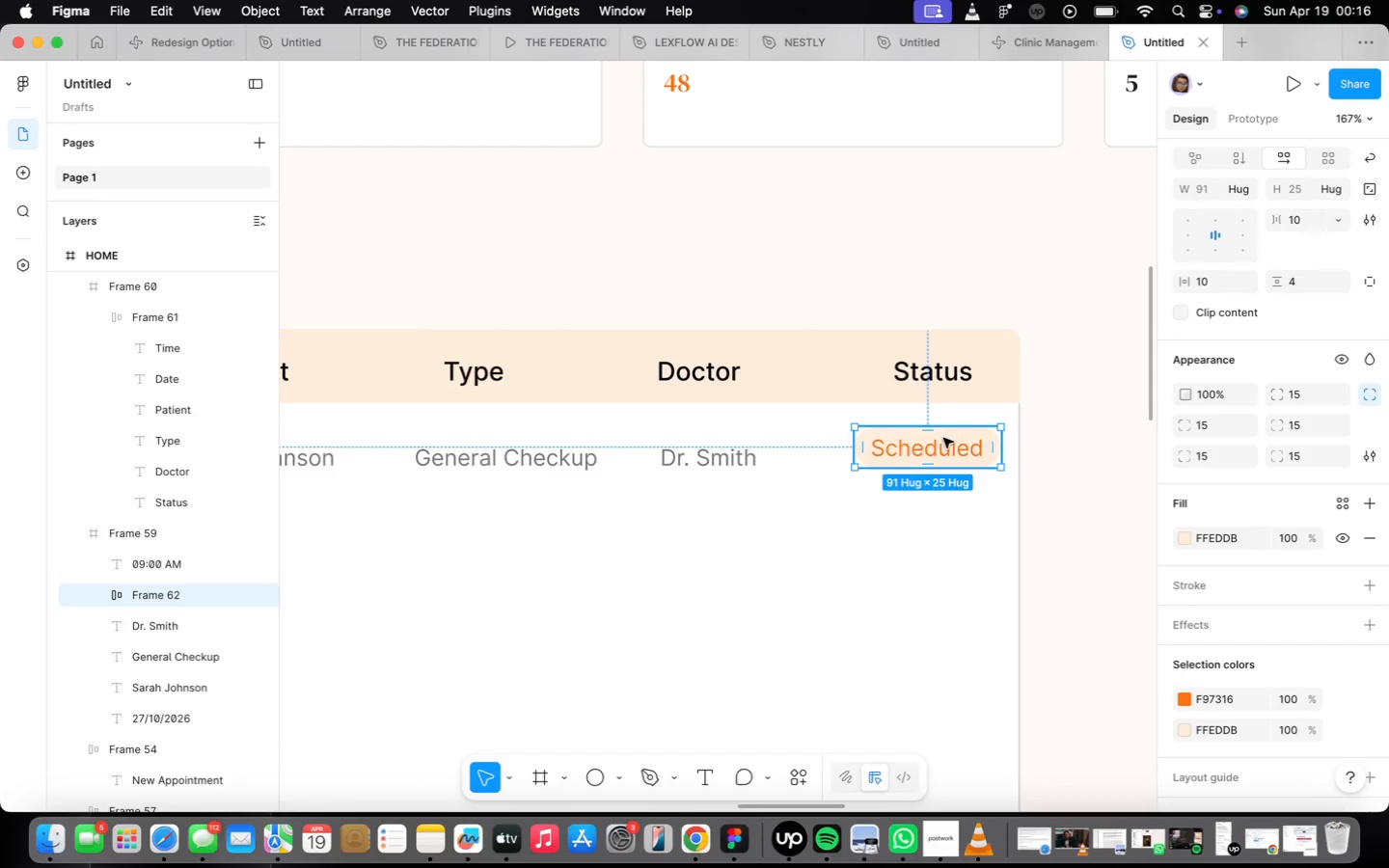 
scroll: coordinate [918, 478], scroll_direction: up, amount: 1.0
 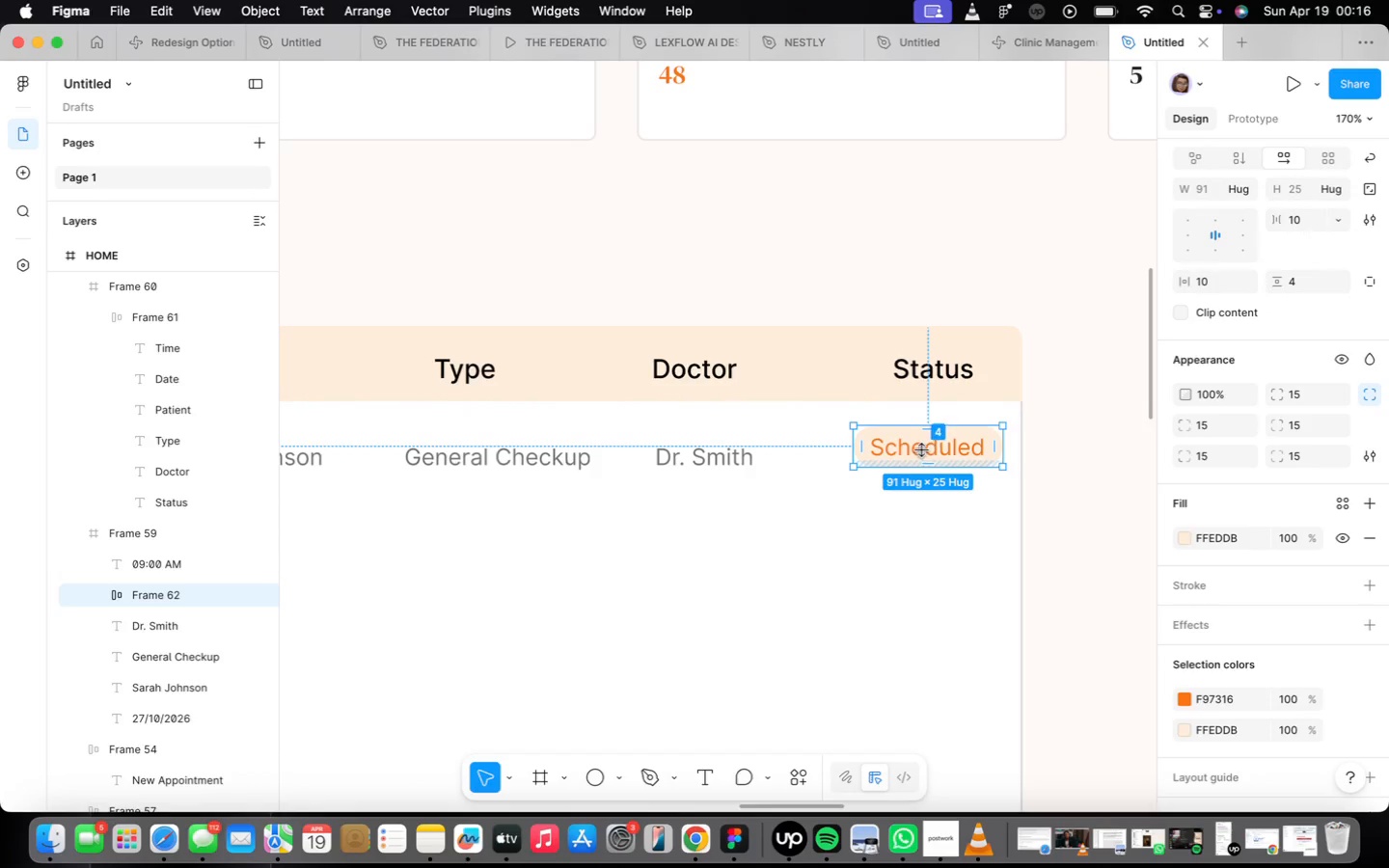 
left_click_drag(start_coordinate=[924, 445], to_coordinate=[919, 455])
 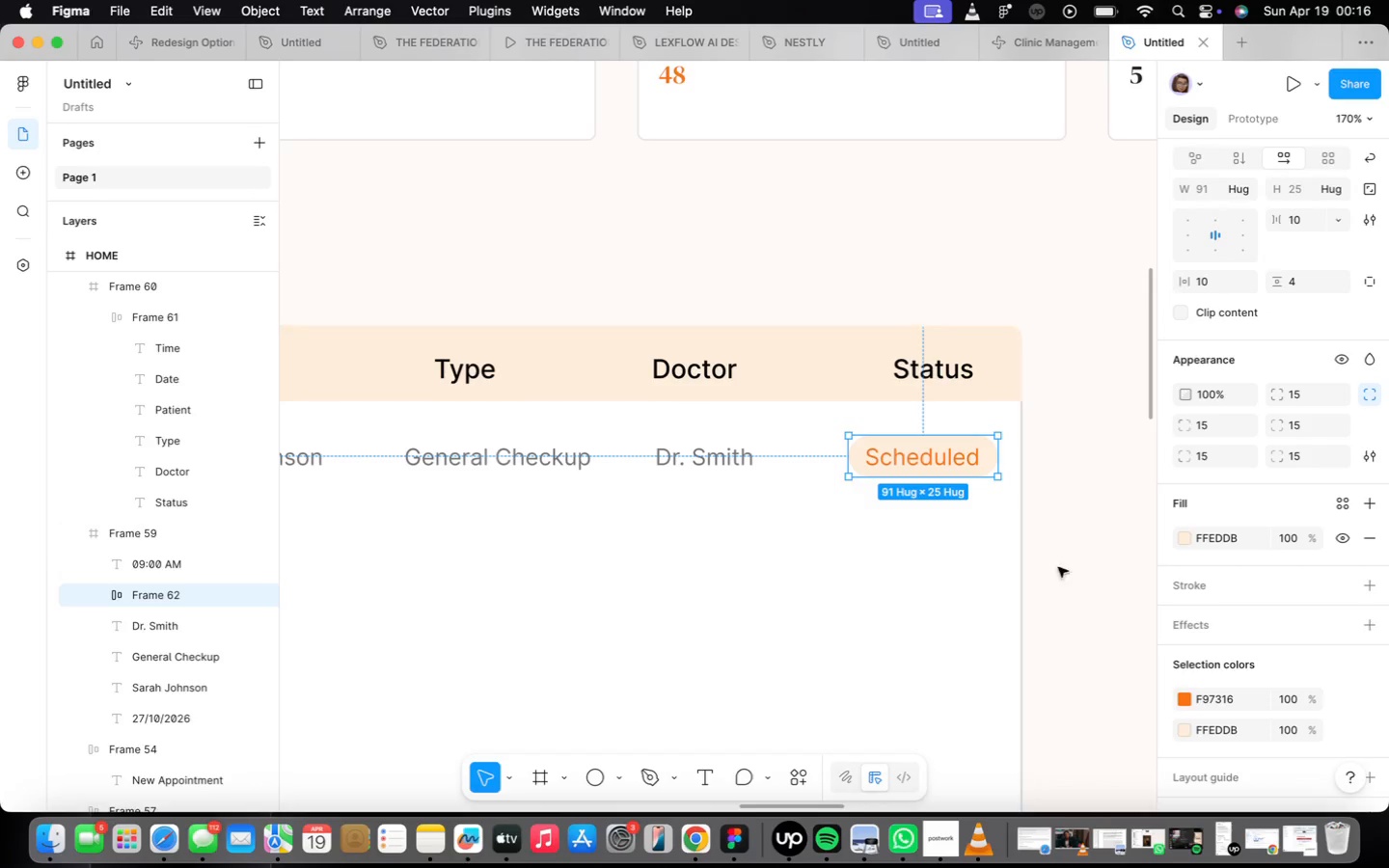 
left_click([1063, 582])
 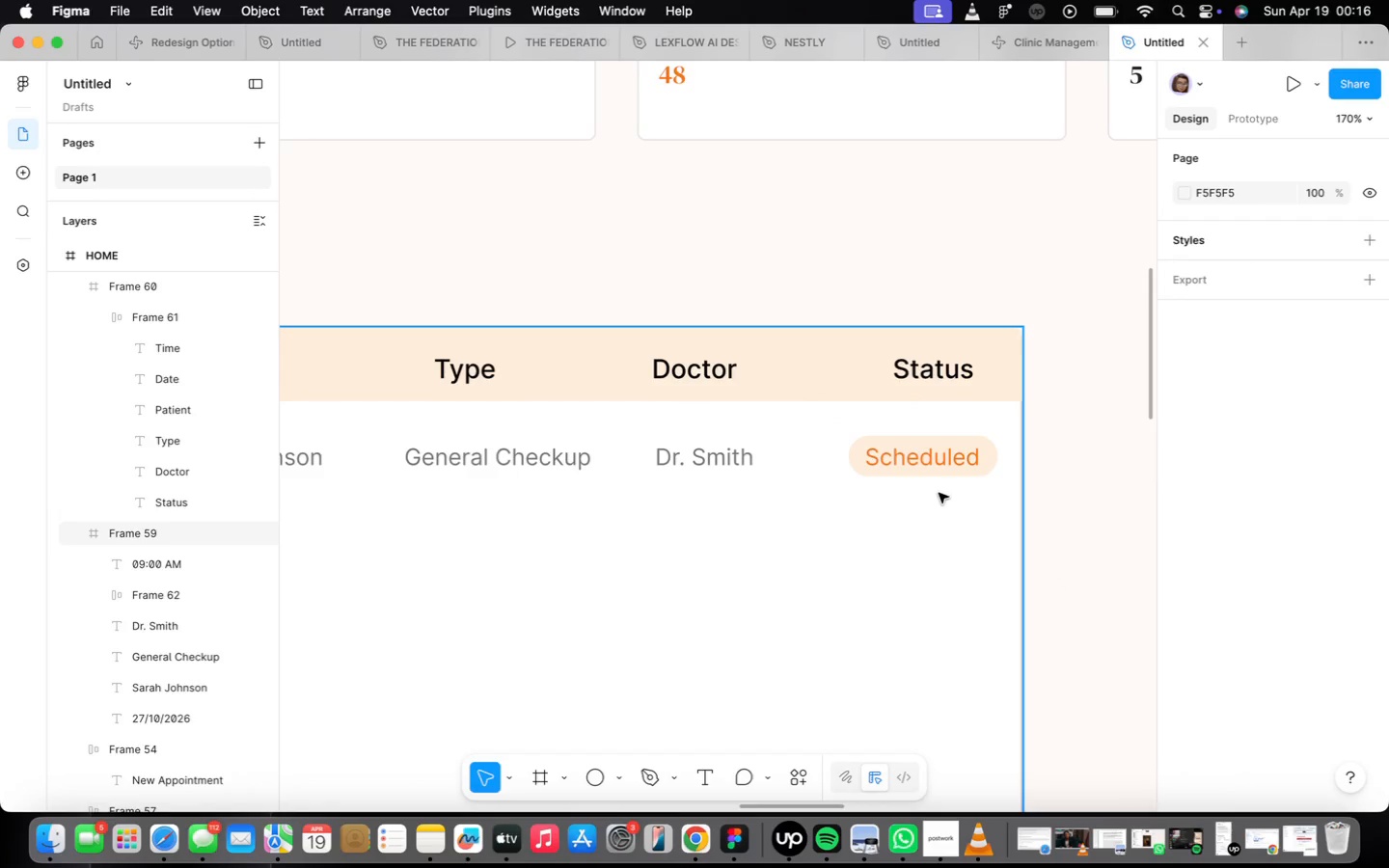 
double_click([933, 469])
 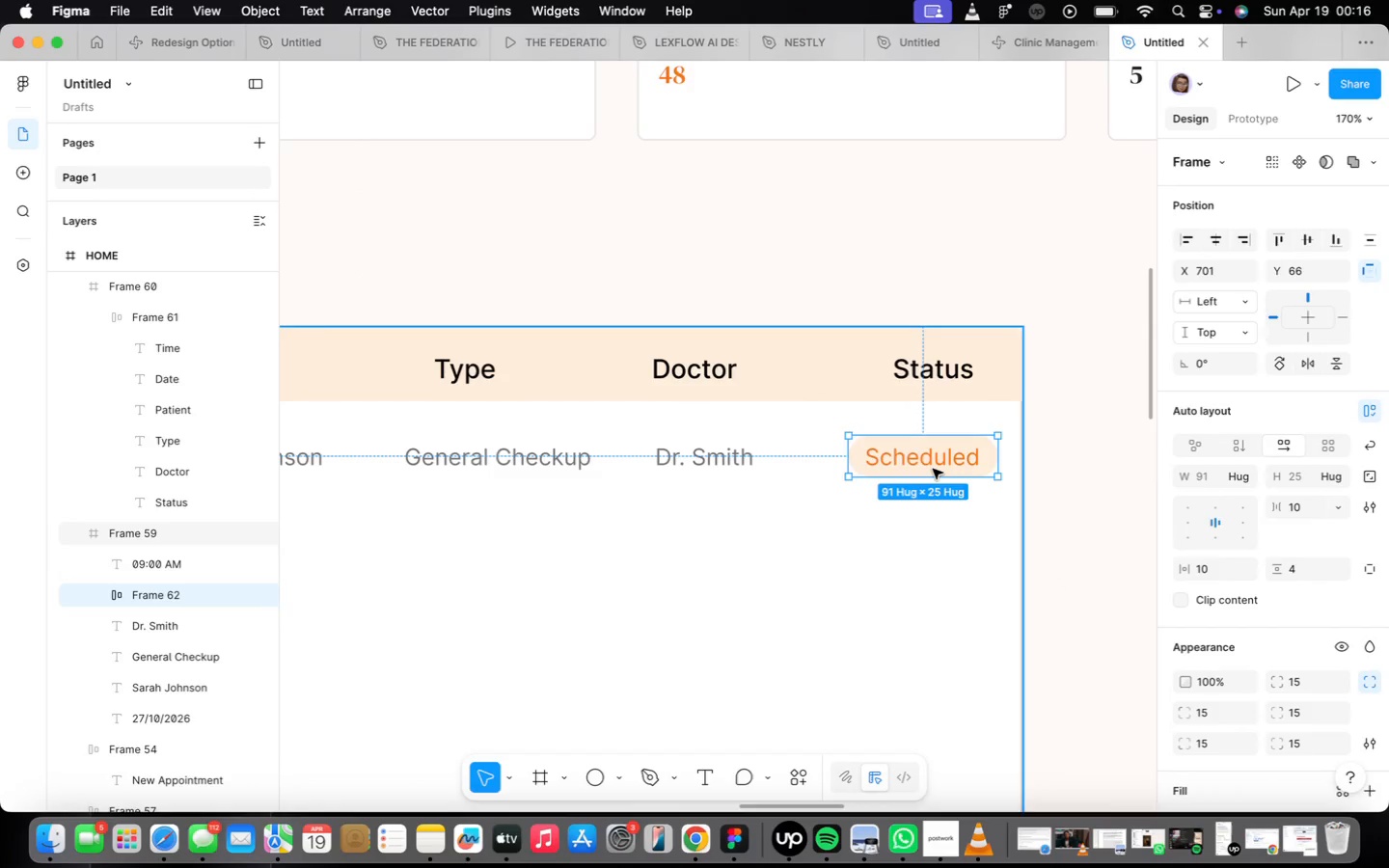 
triple_click([933, 469])
 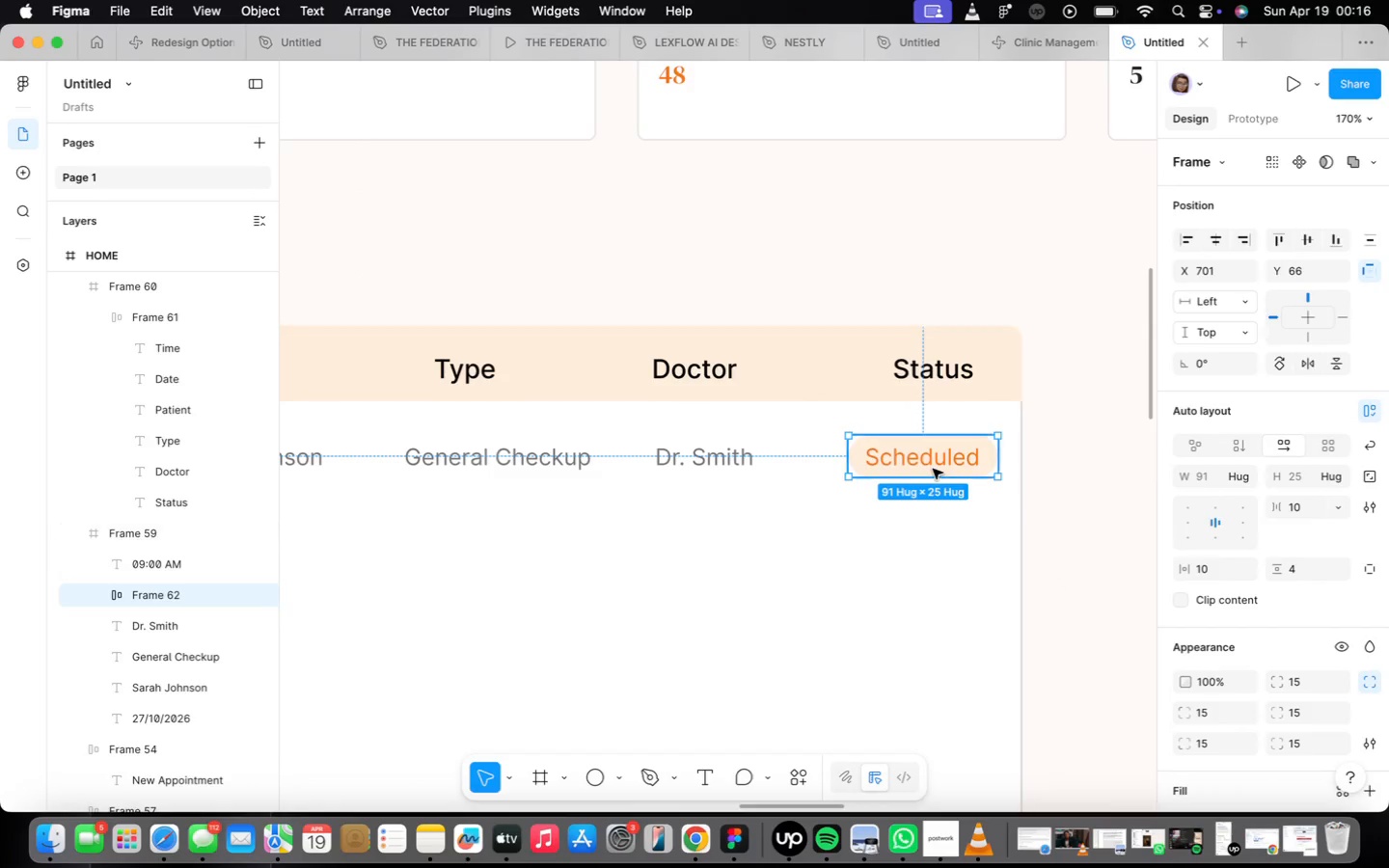 
triple_click([933, 469])
 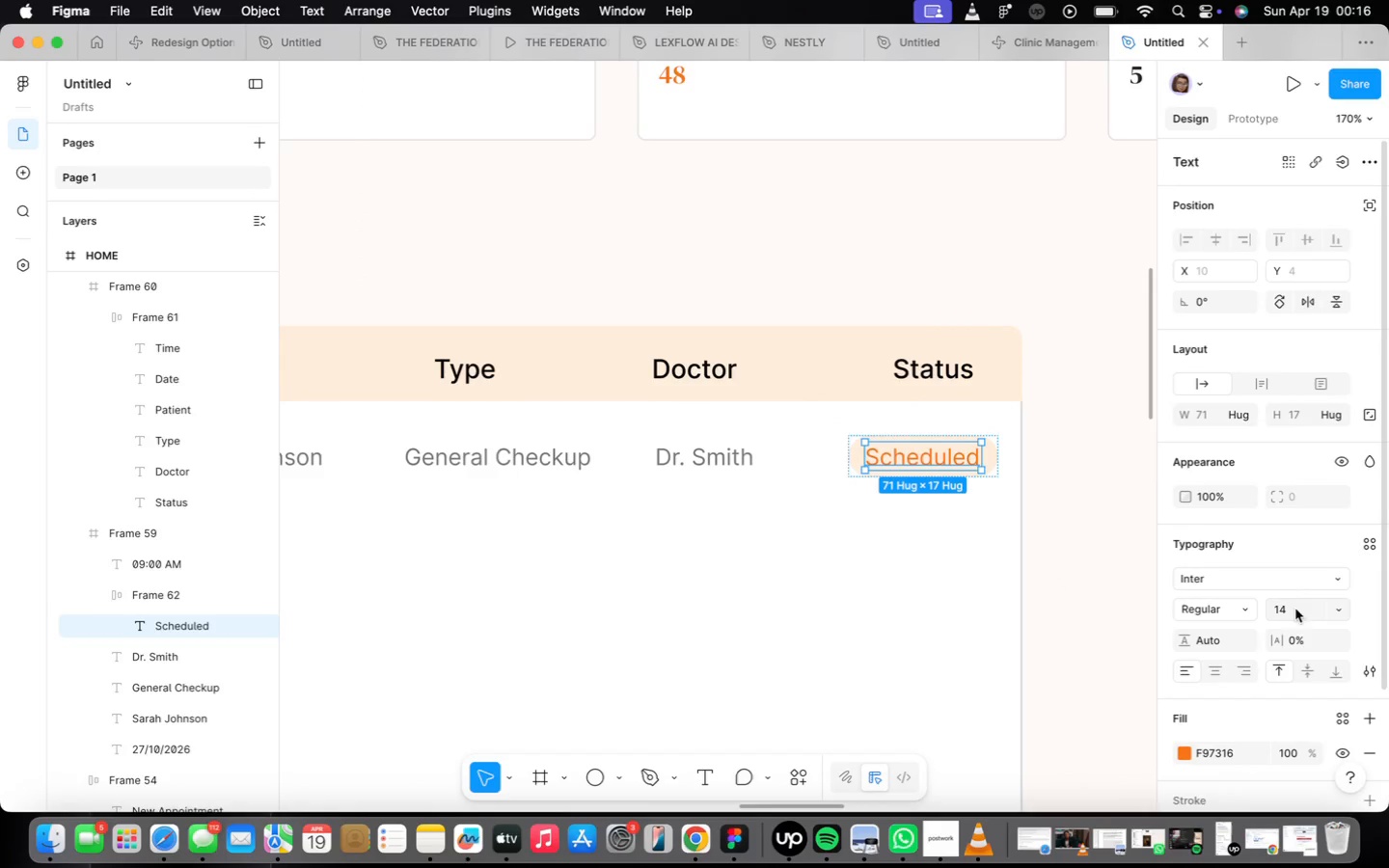 
left_click([1327, 609])
 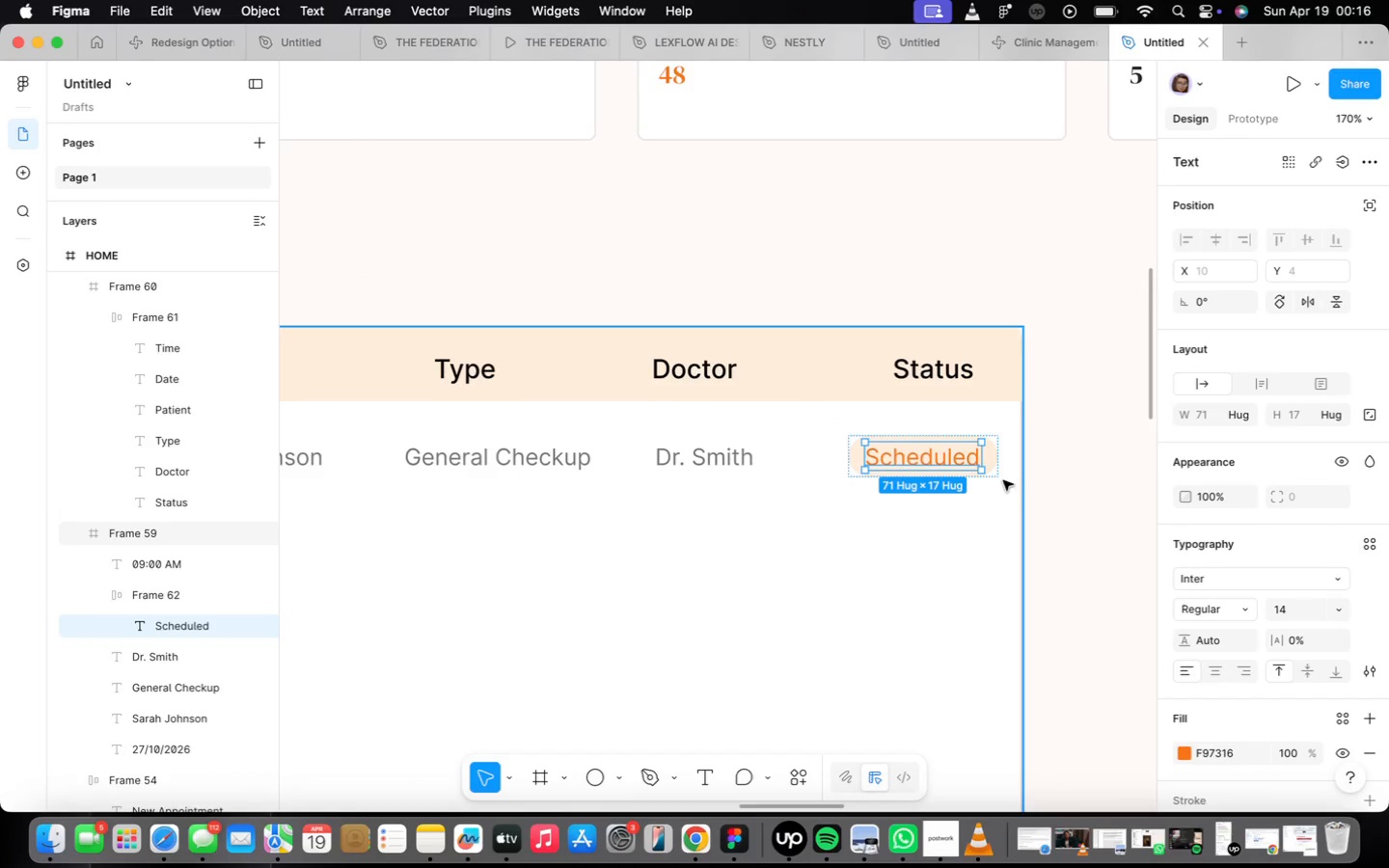 
left_click([998, 463])
 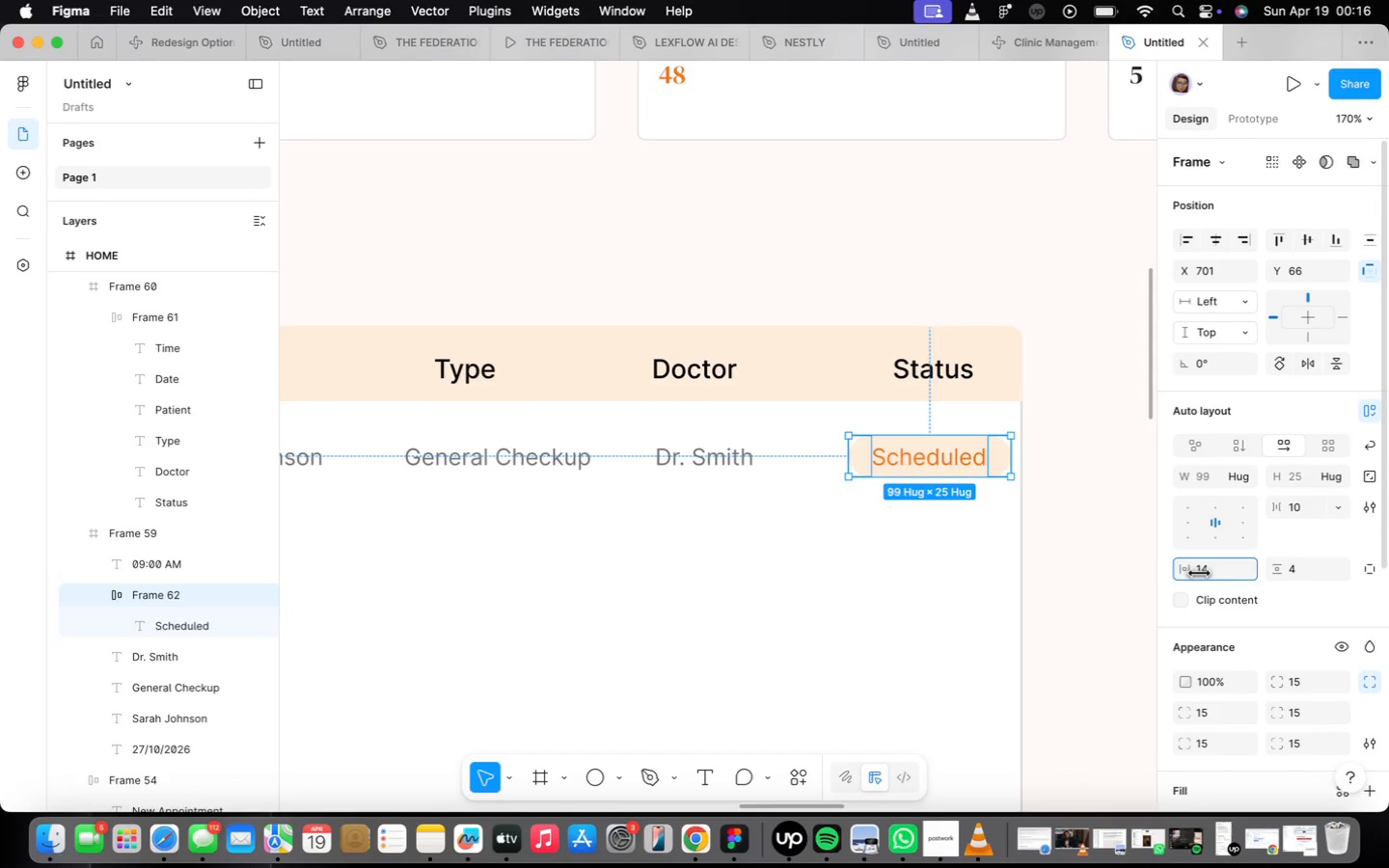 
wait(5.3)
 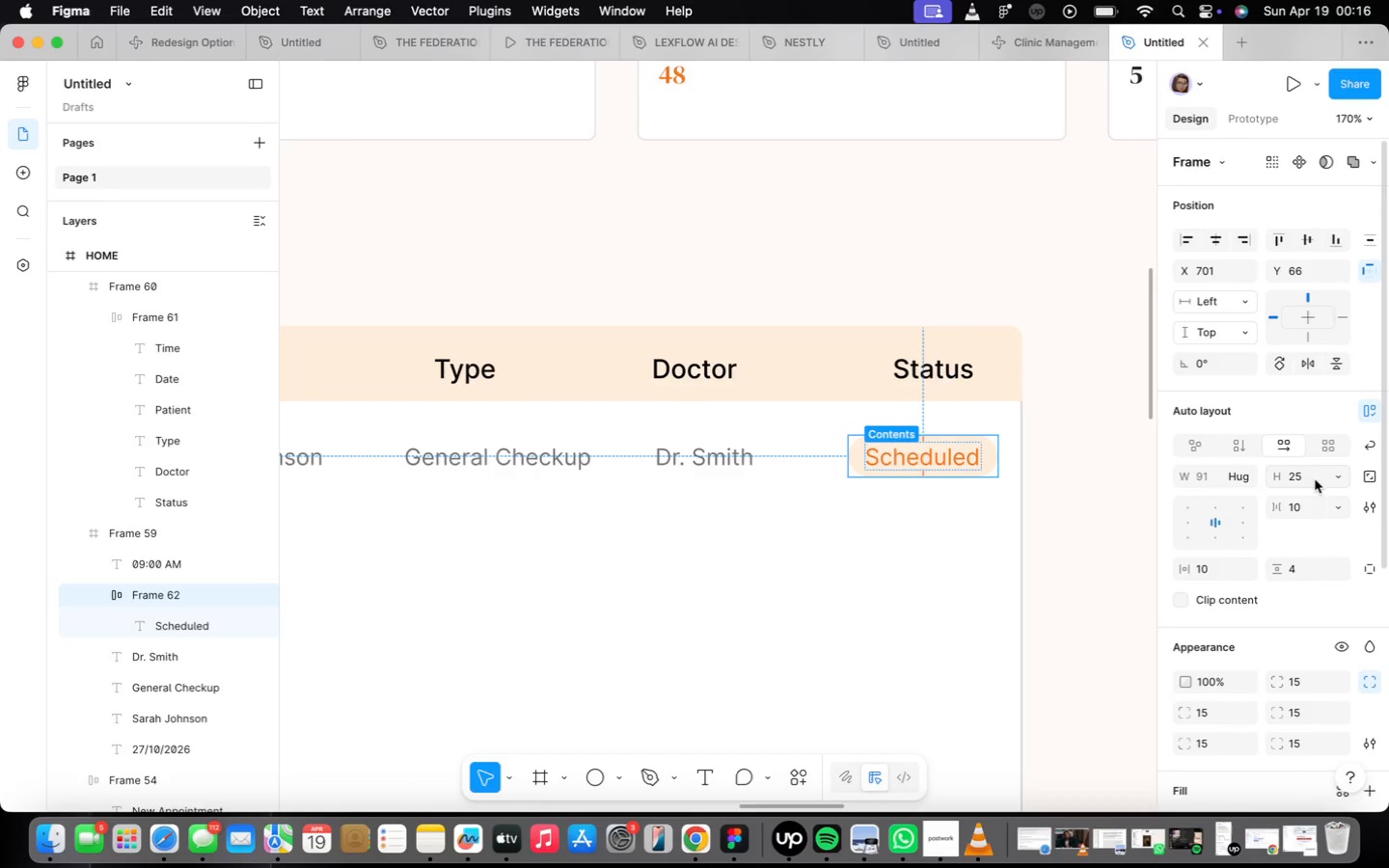 
left_click_drag(start_coordinate=[969, 464], to_coordinate=[941, 463])
 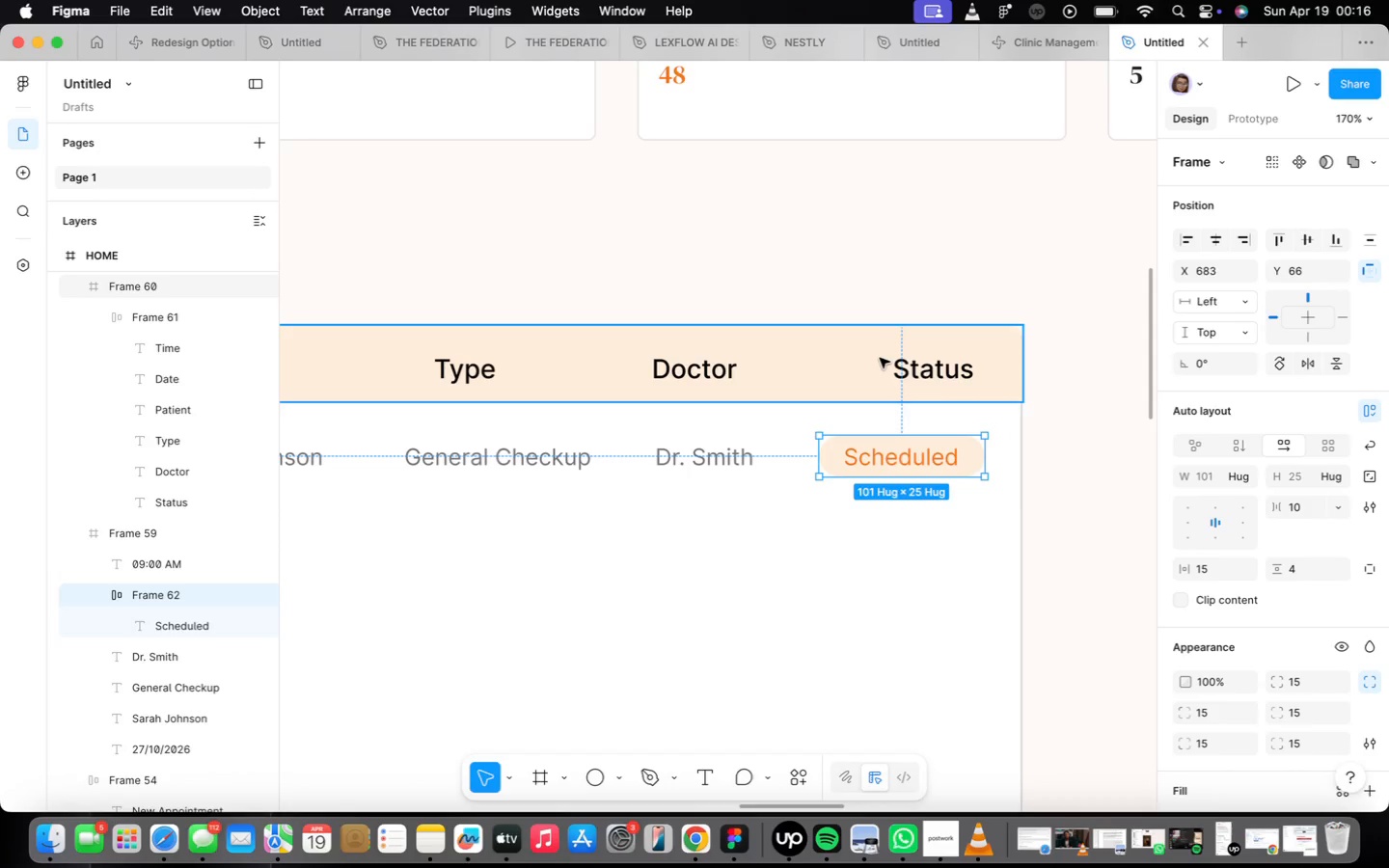 
double_click([880, 358])
 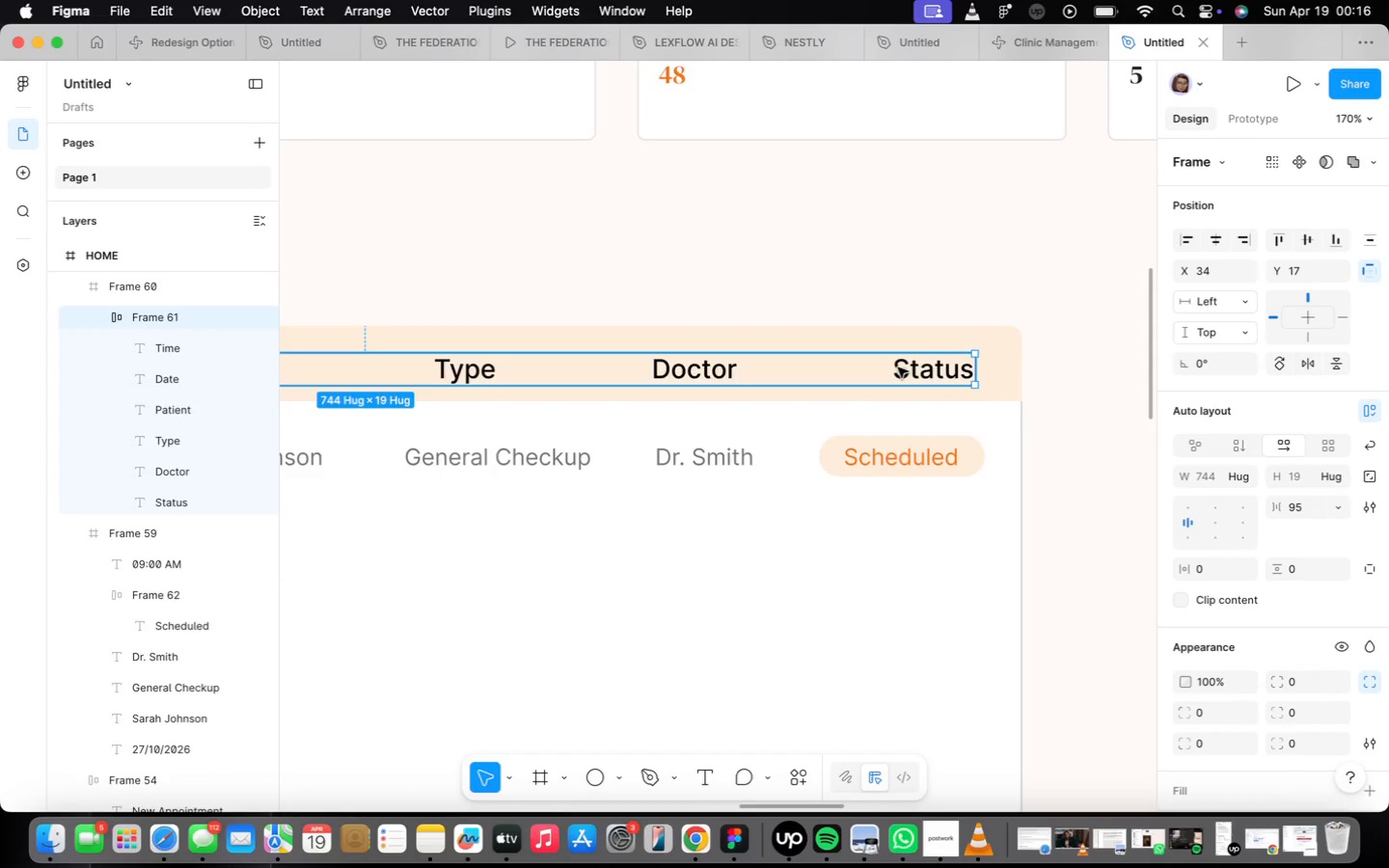 
right_click([898, 367])
 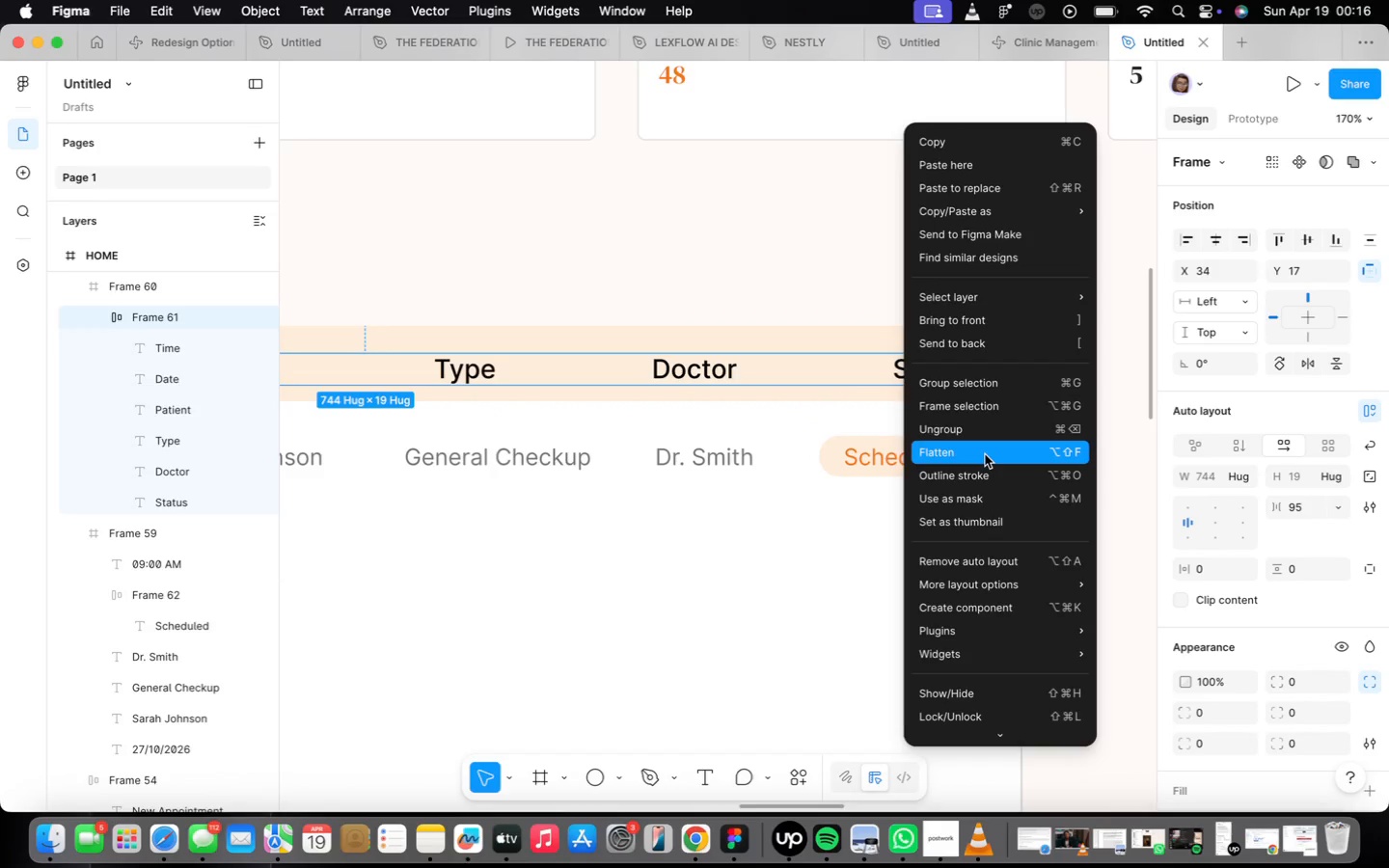 
left_click([975, 432])
 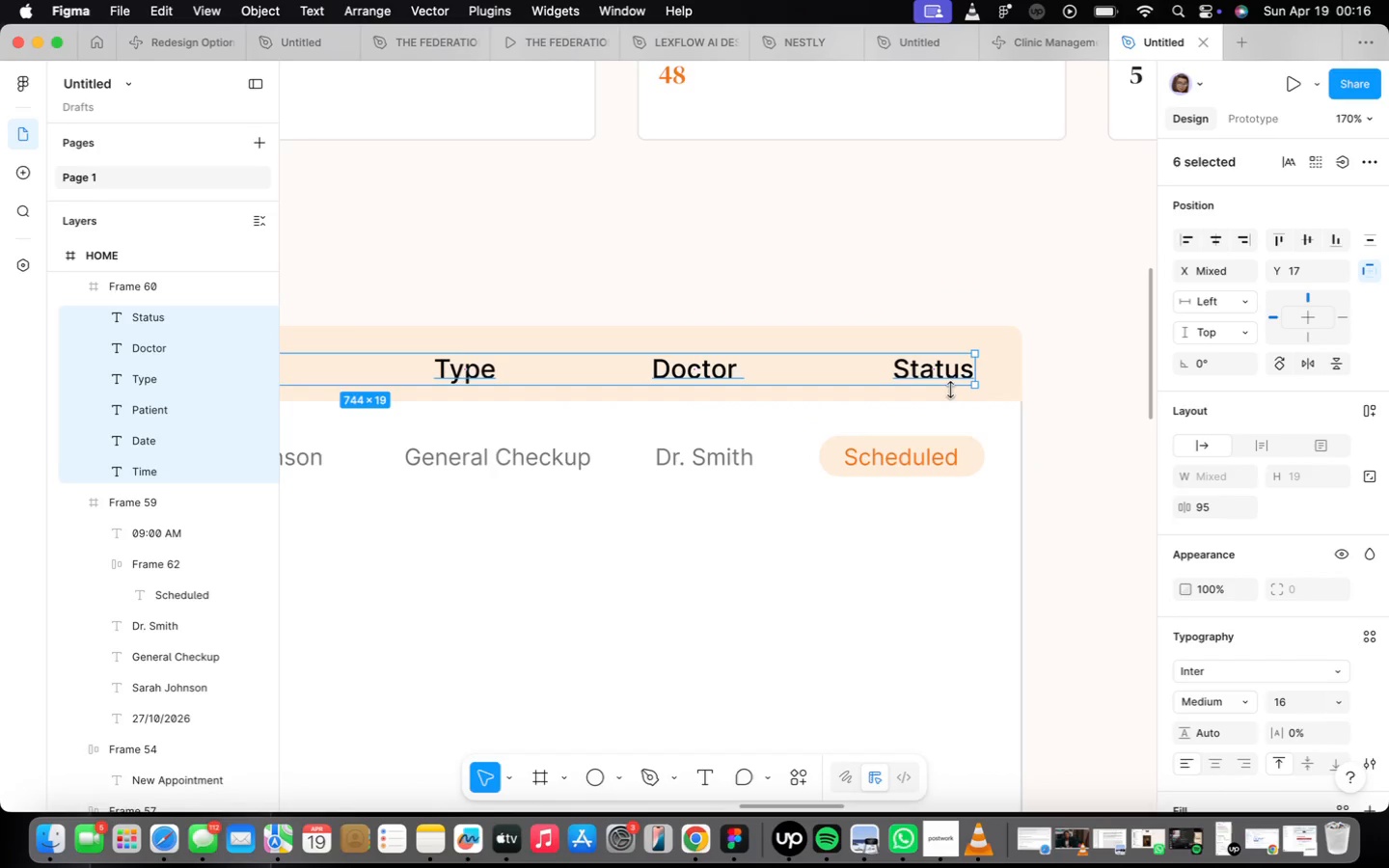 
left_click([939, 366])
 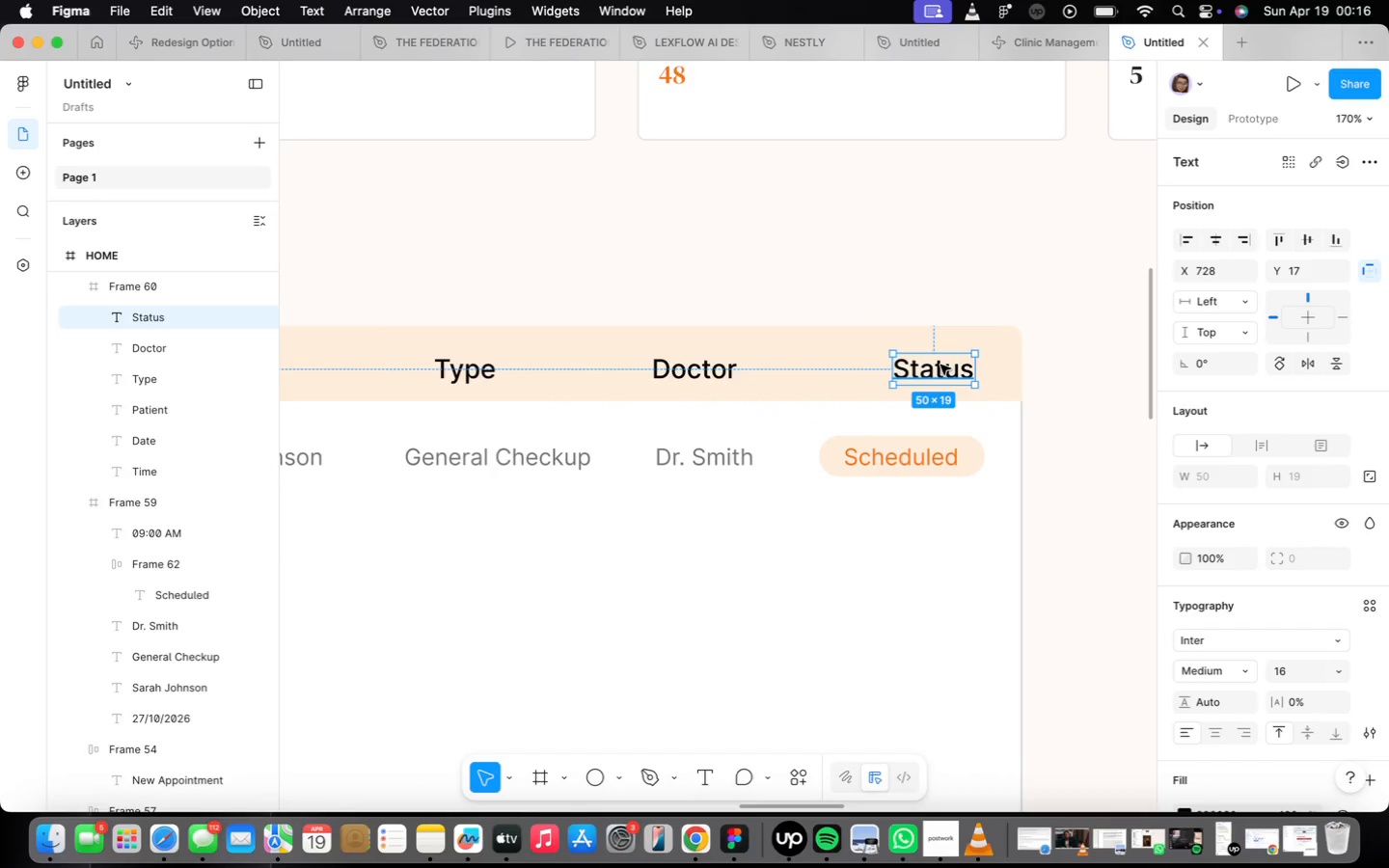 
hold_key(key=ArrowLeft, duration=1.5)
 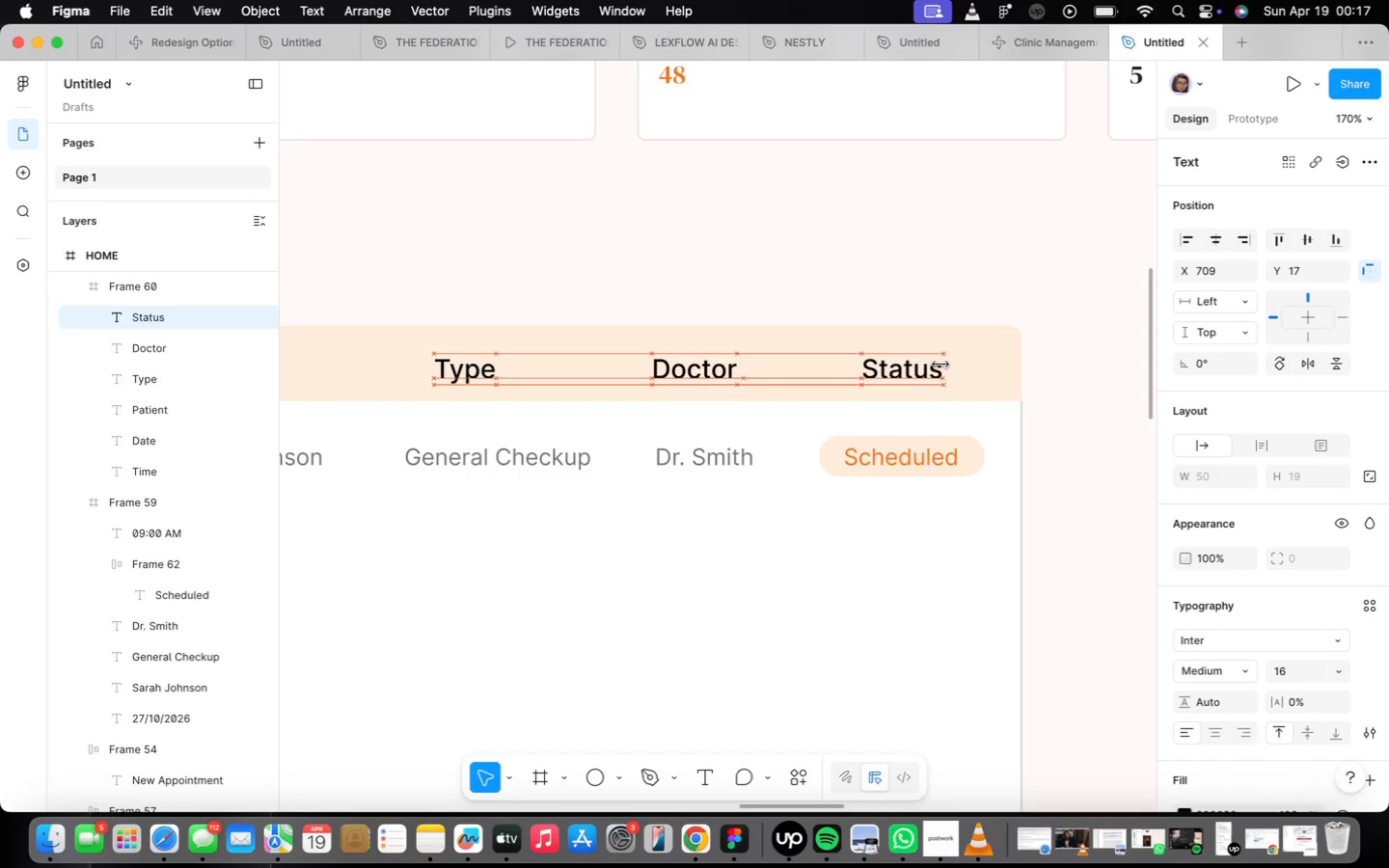 
hold_key(key=ArrowLeft, duration=1.5)
 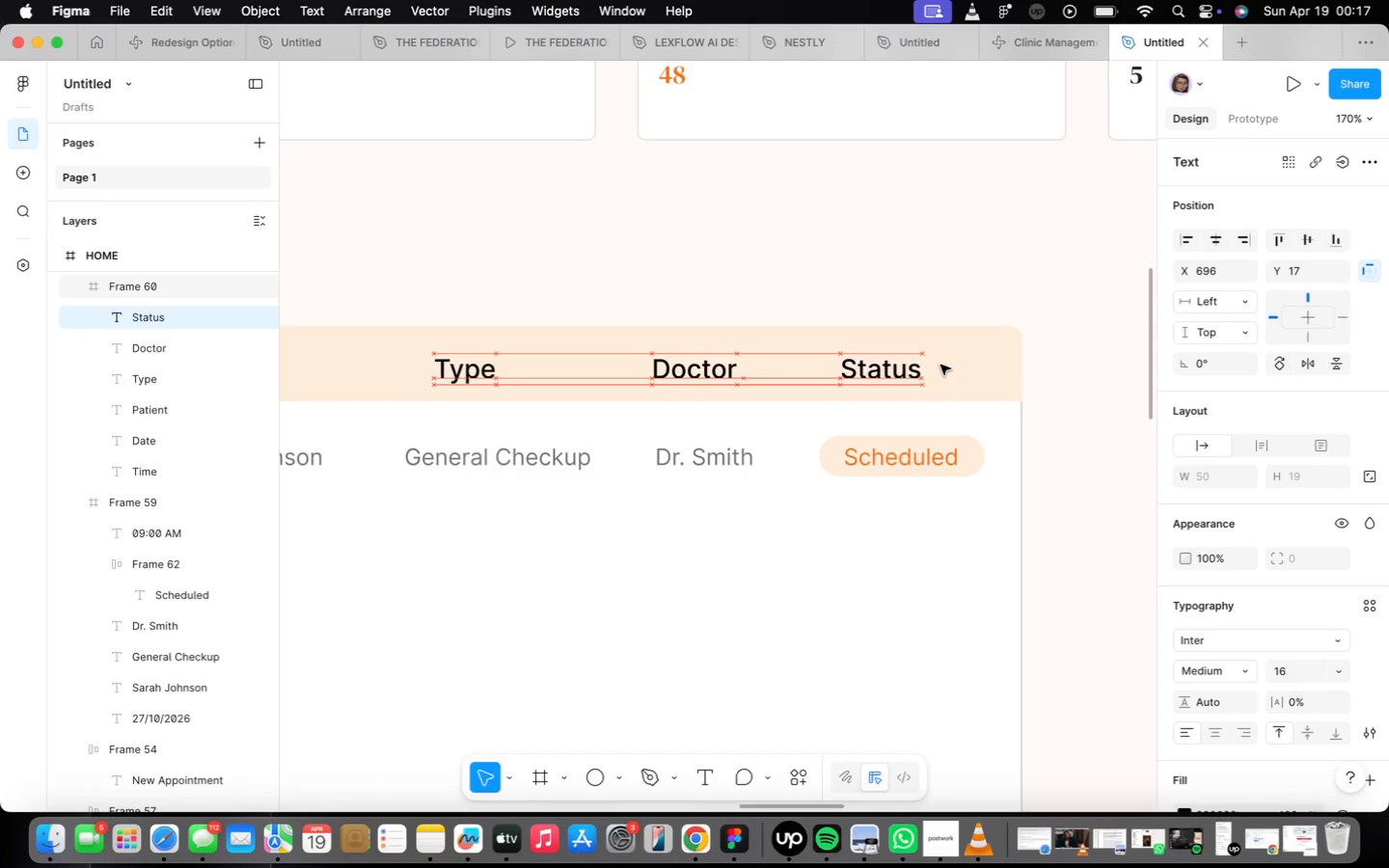 
key(ArrowLeft)
 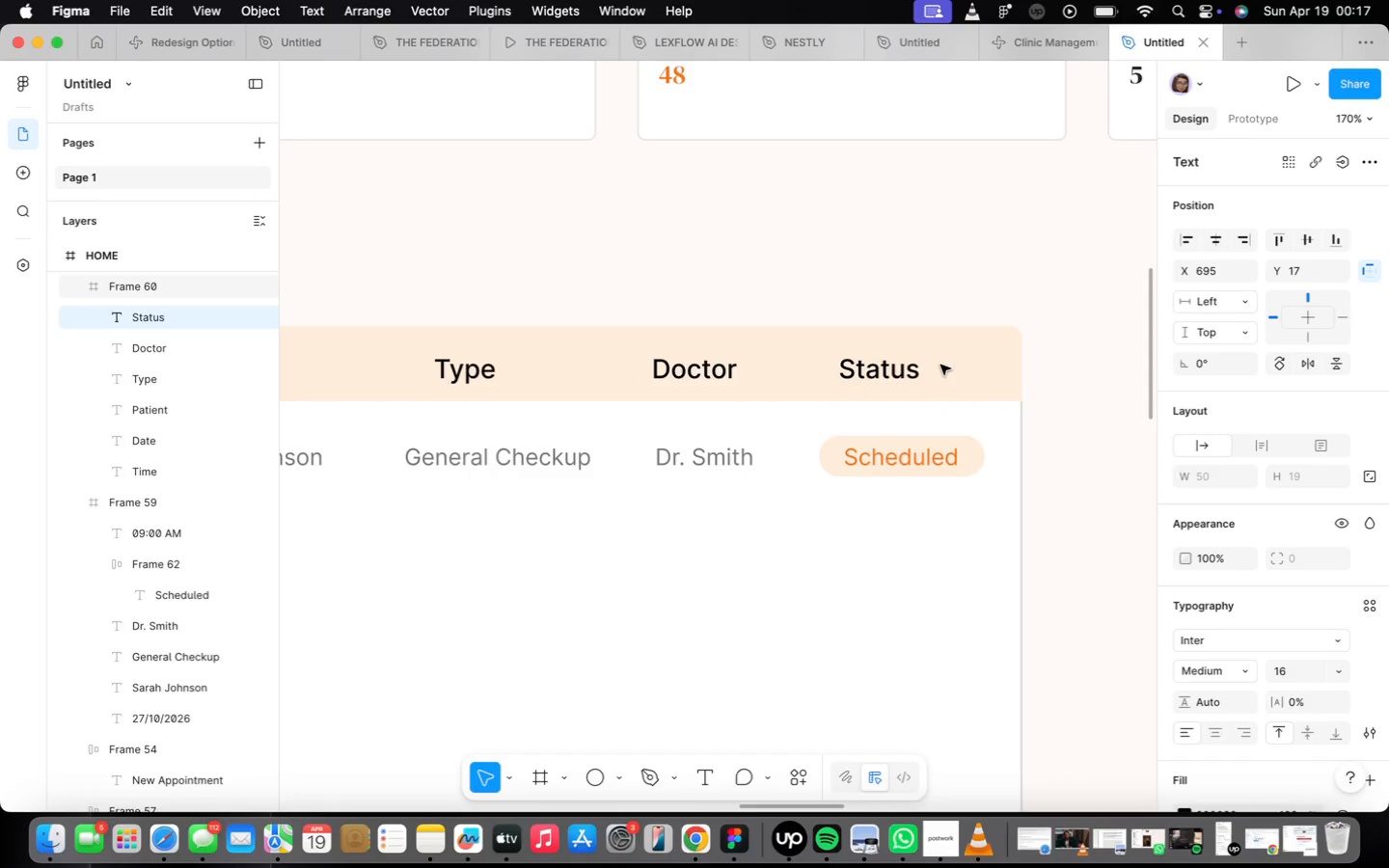 
key(ArrowRight)
 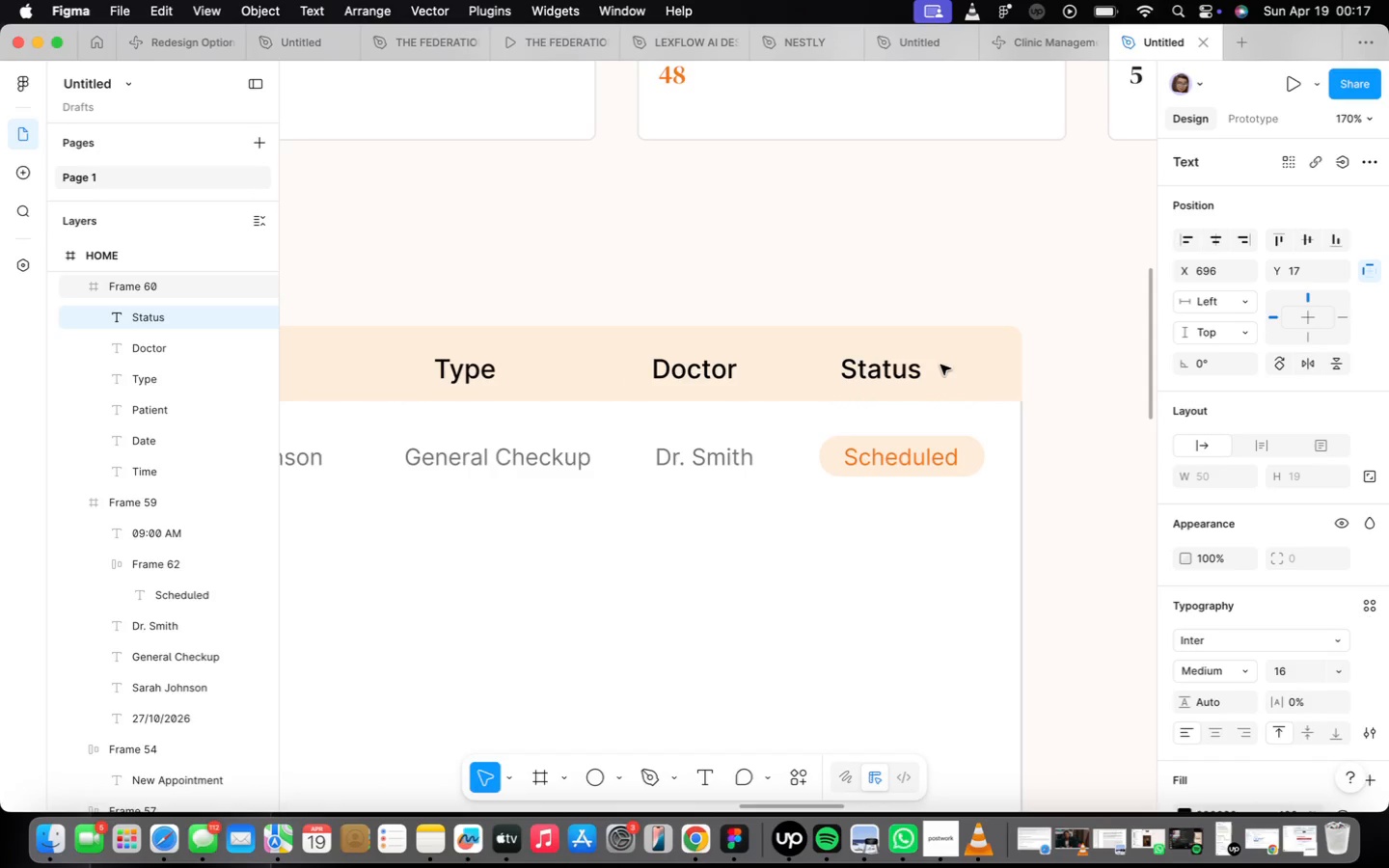 
key(ArrowRight)
 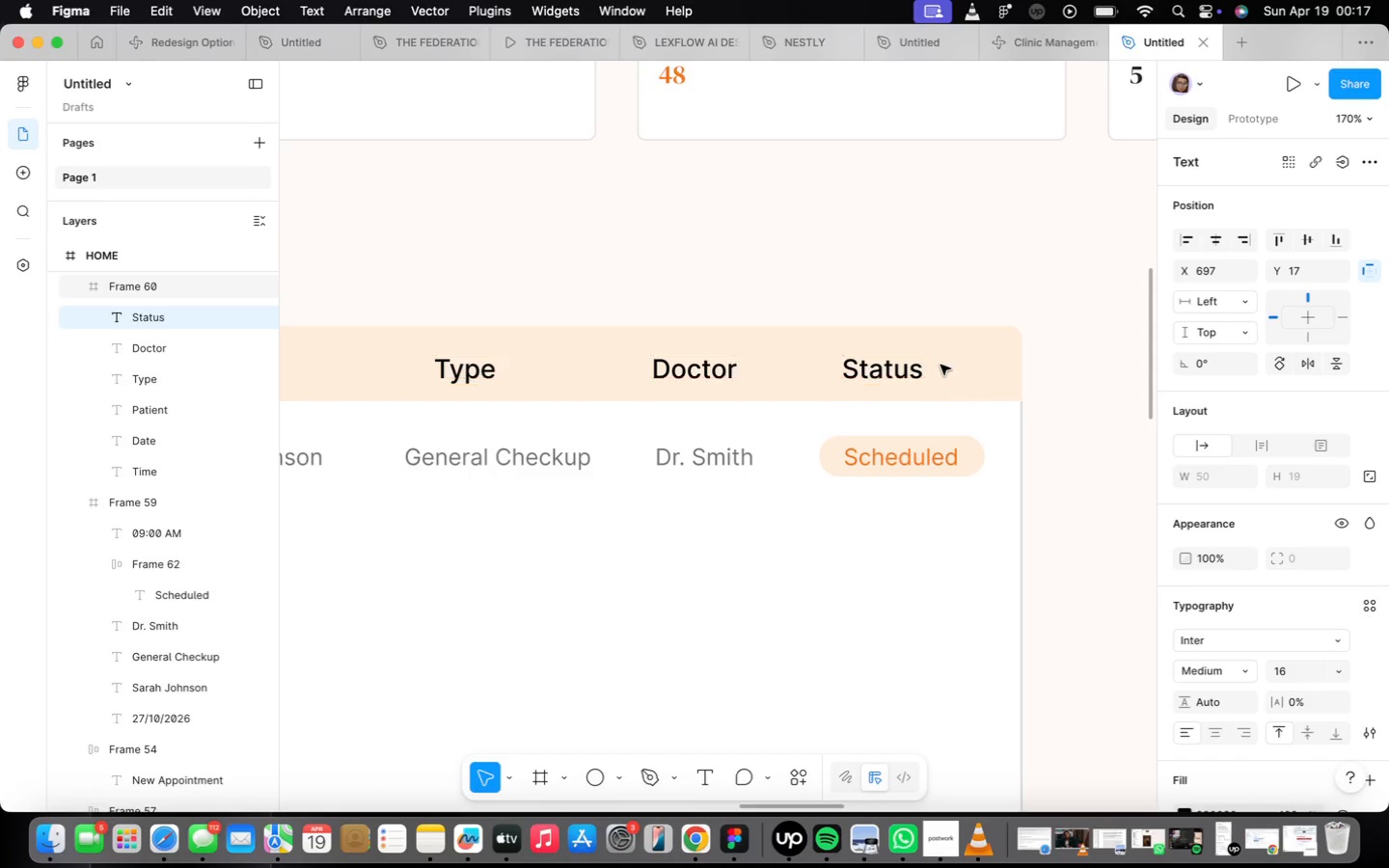 
key(ArrowRight)
 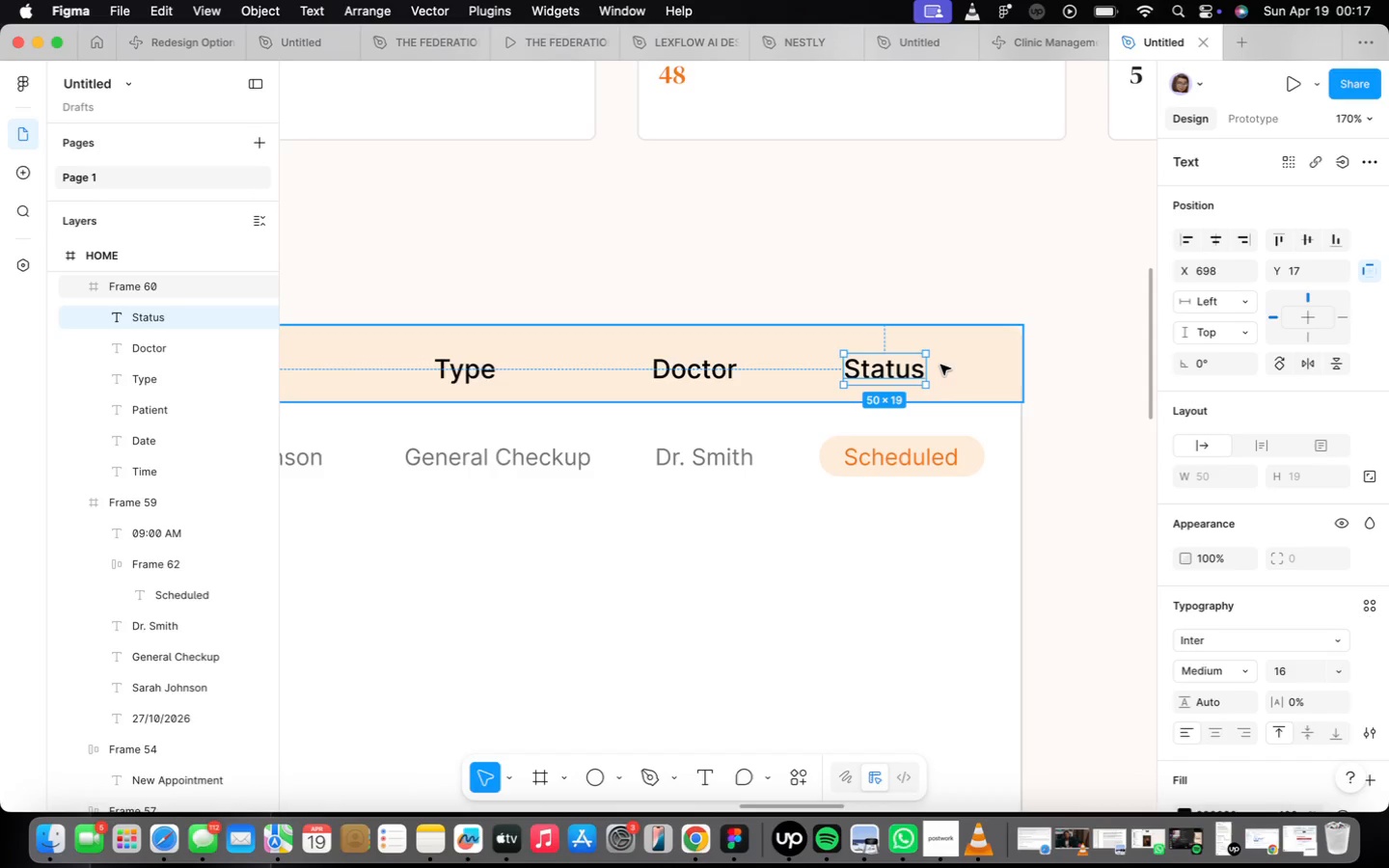 
wait(46.97)
 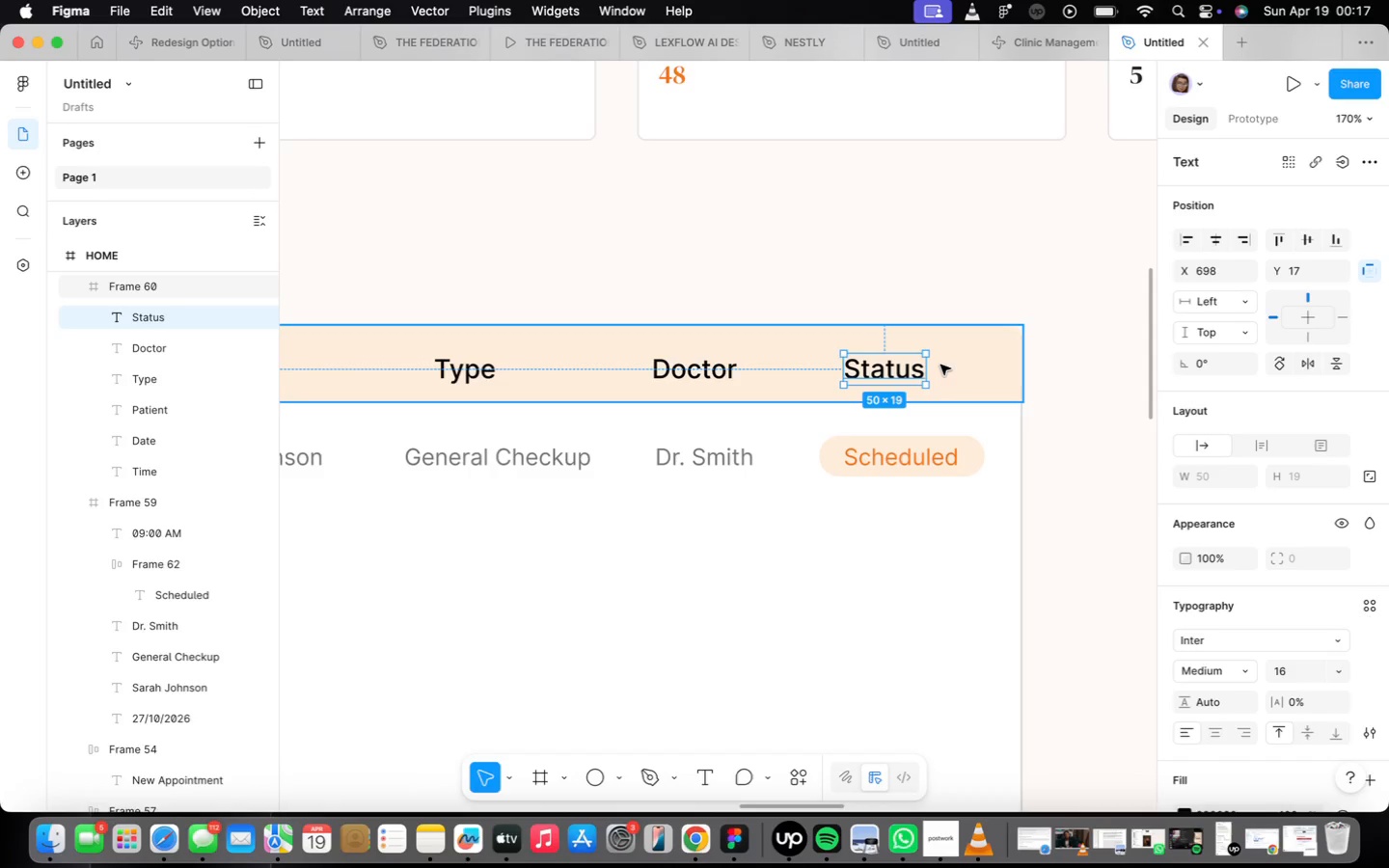 
scroll: coordinate [891, 549], scroll_direction: down, amount: 15.0
 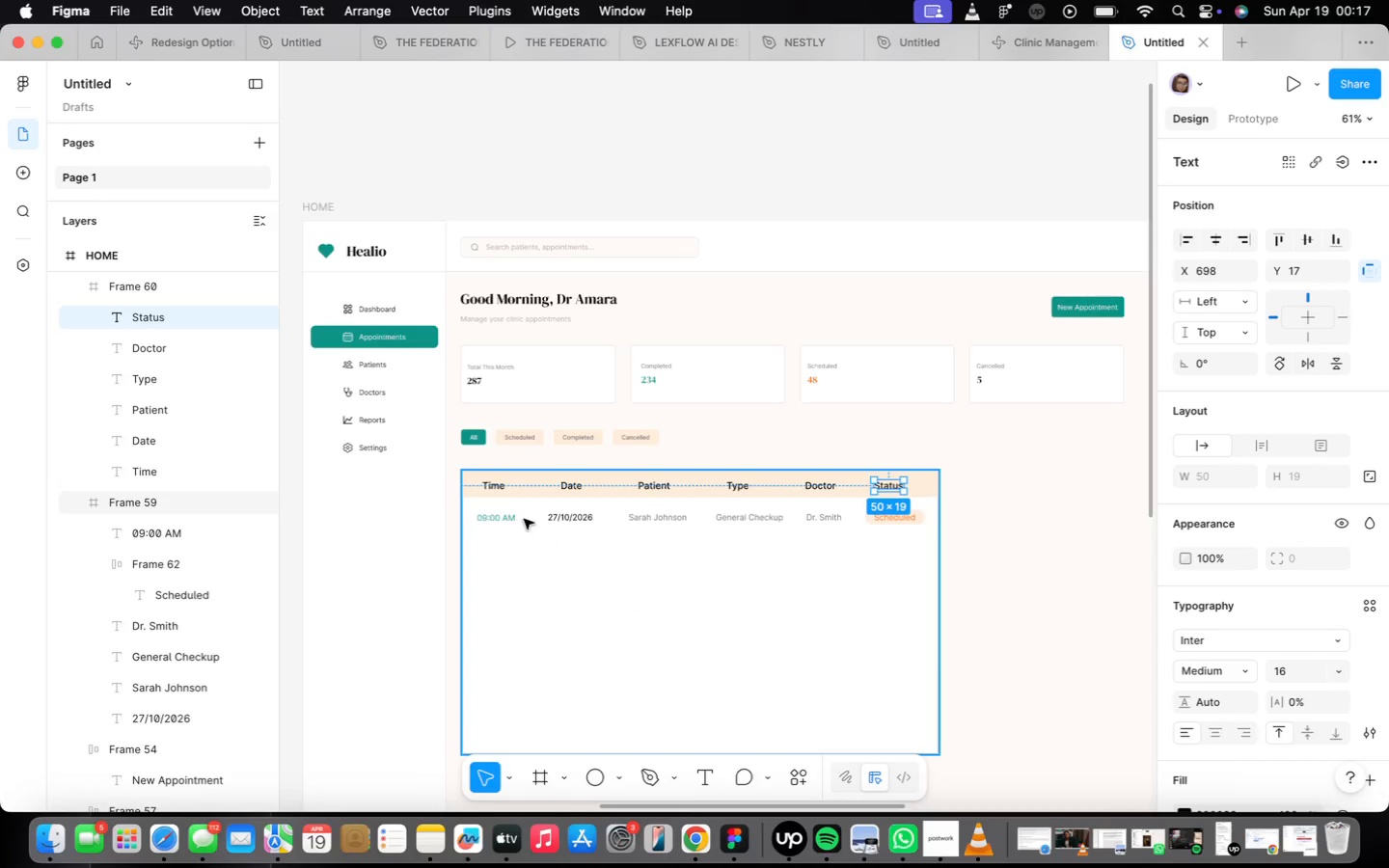 
scroll: coordinate [506, 511], scroll_direction: up, amount: 7.0
 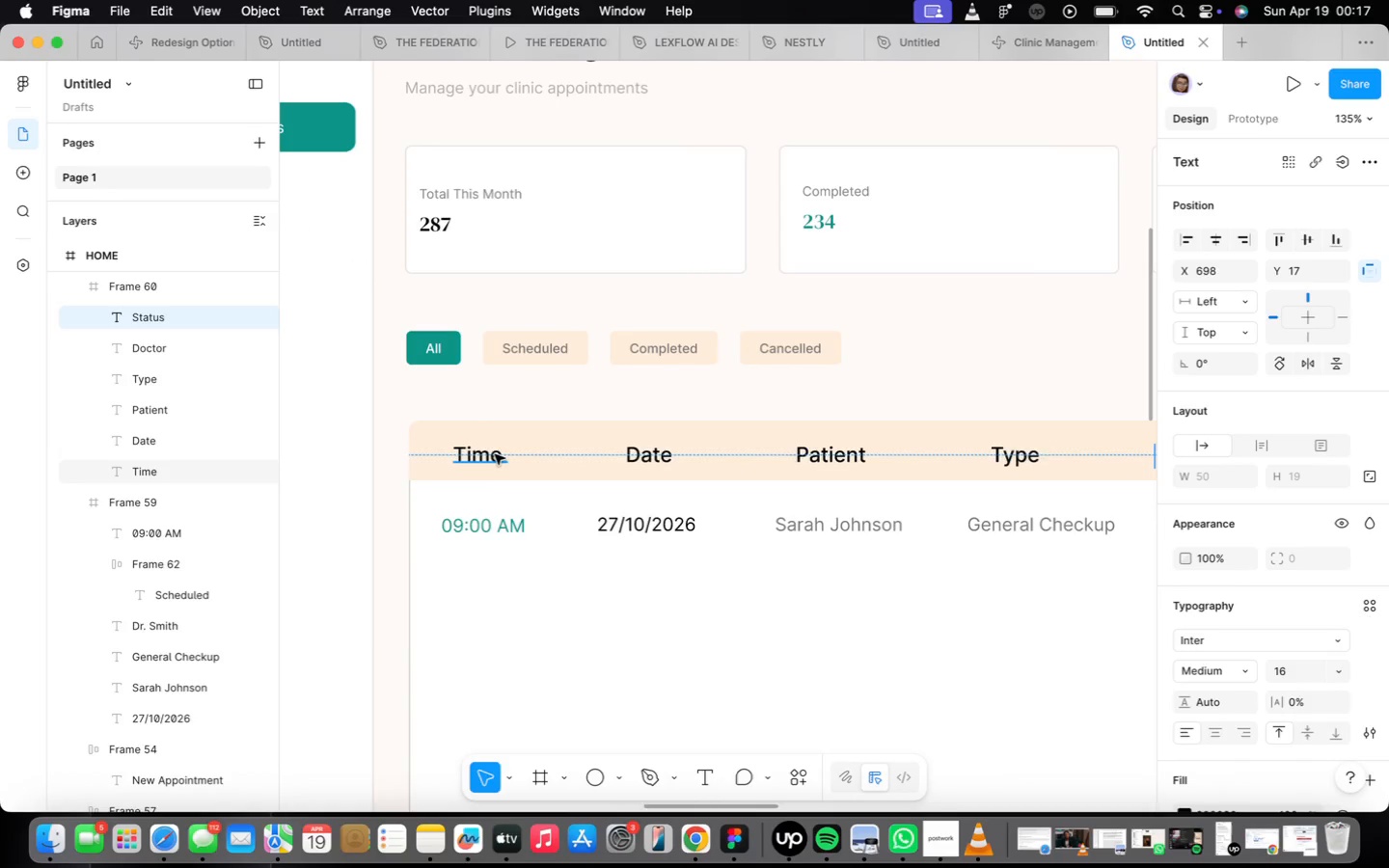 
left_click([492, 452])
 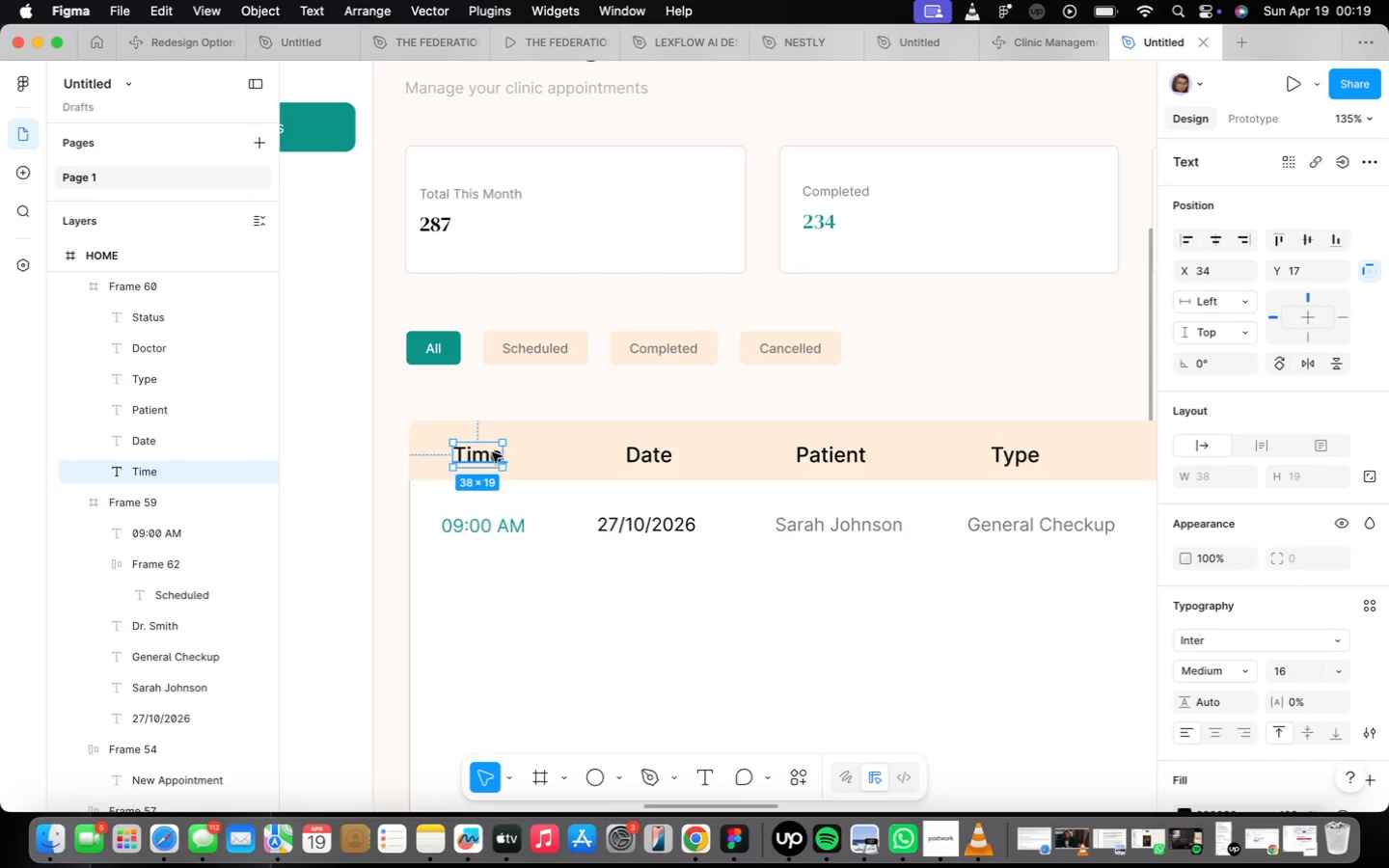 
wait(72.05)
 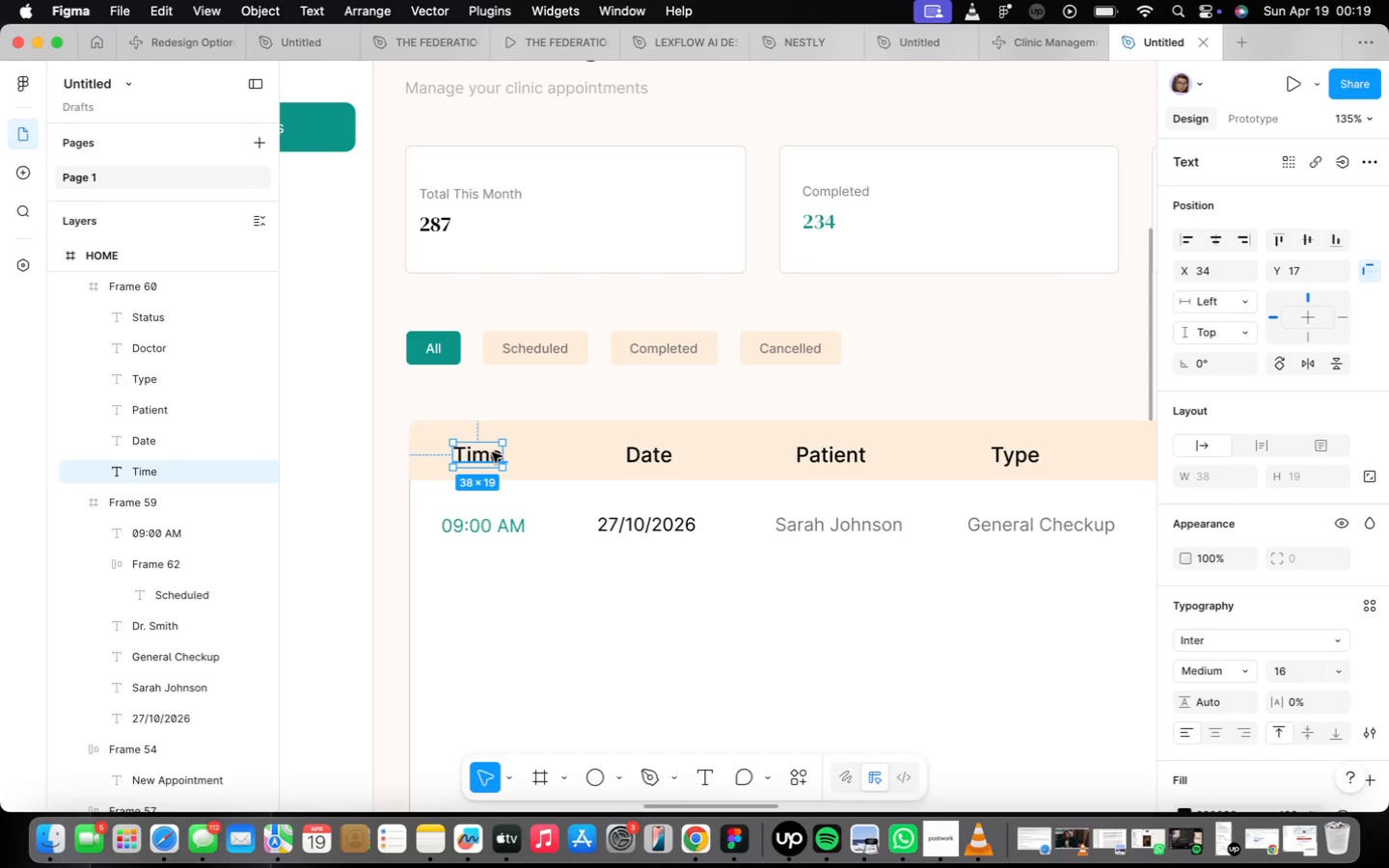 
double_click([480, 529])
 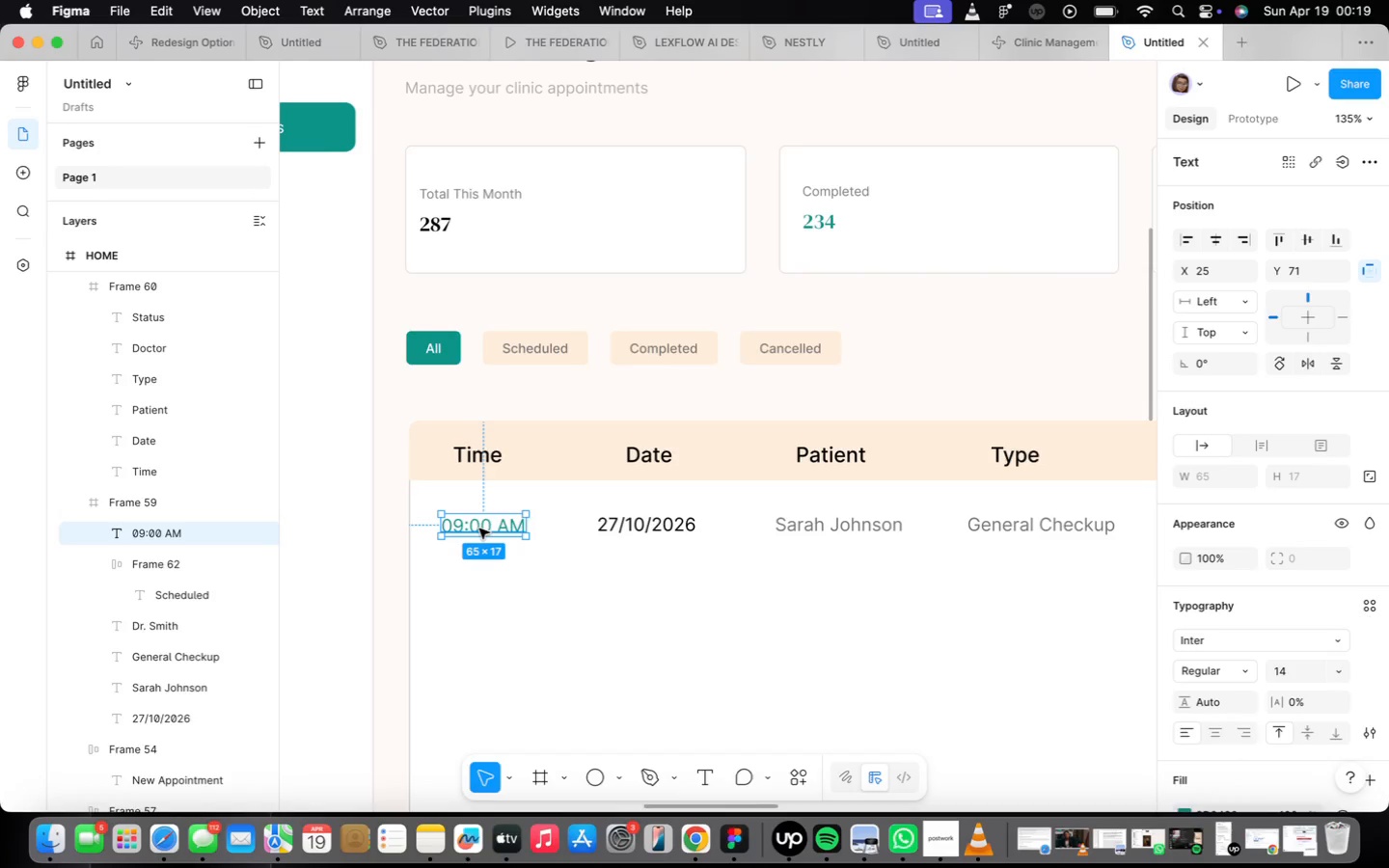 
scroll: coordinate [479, 529], scroll_direction: down, amount: 9.0
 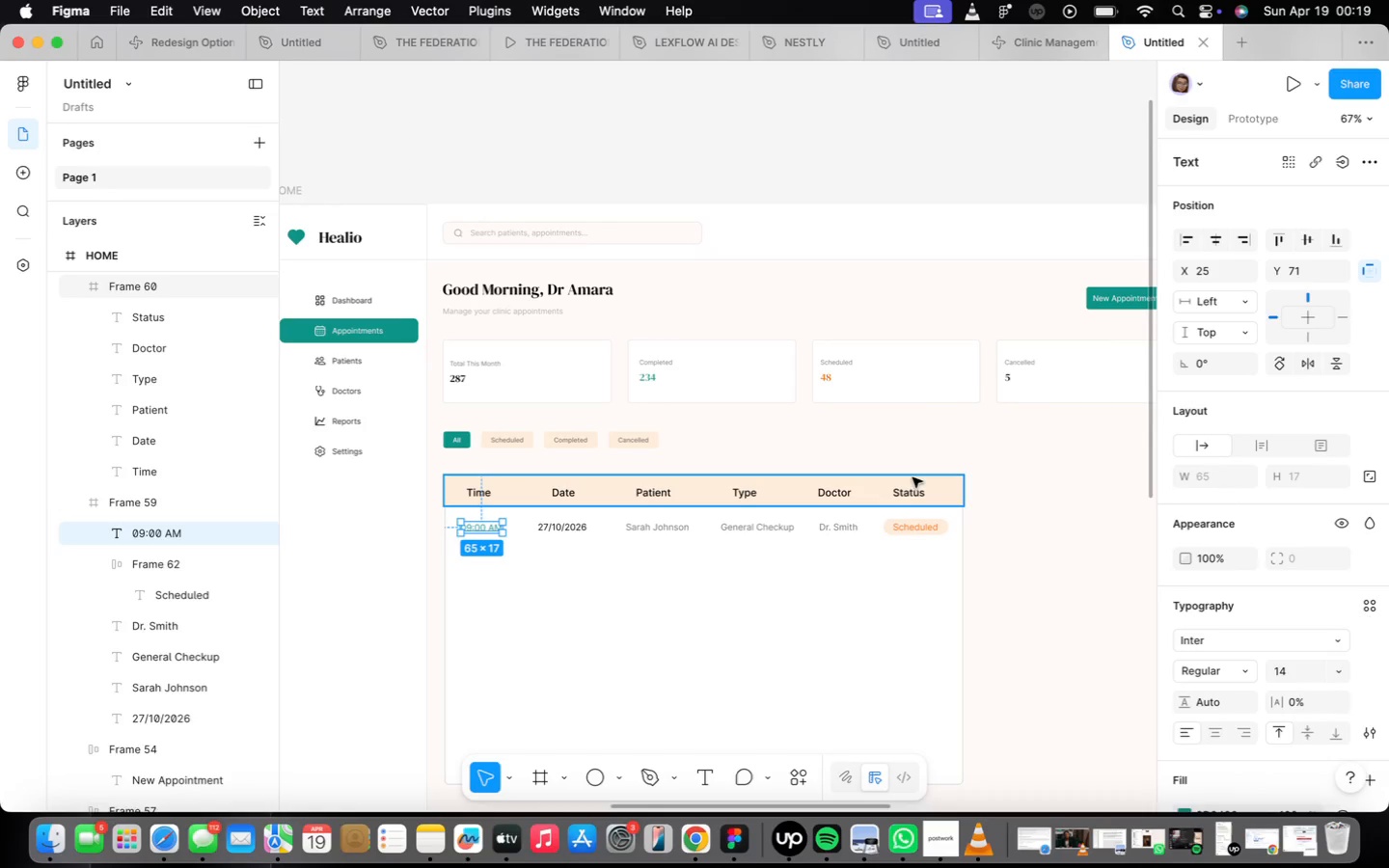 
left_click([906, 489])
 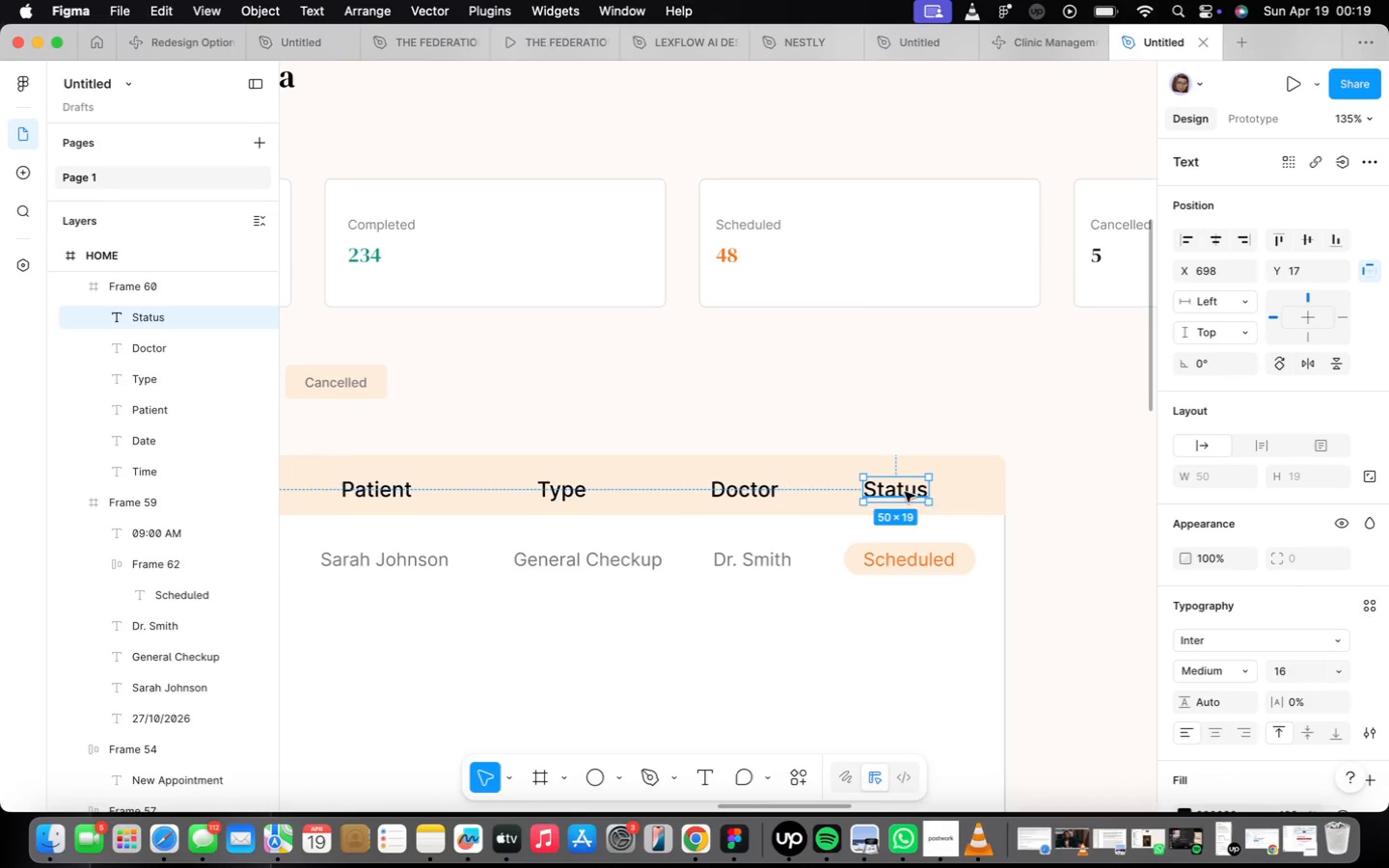 
scroll: coordinate [922, 494], scroll_direction: up, amount: 9.0
 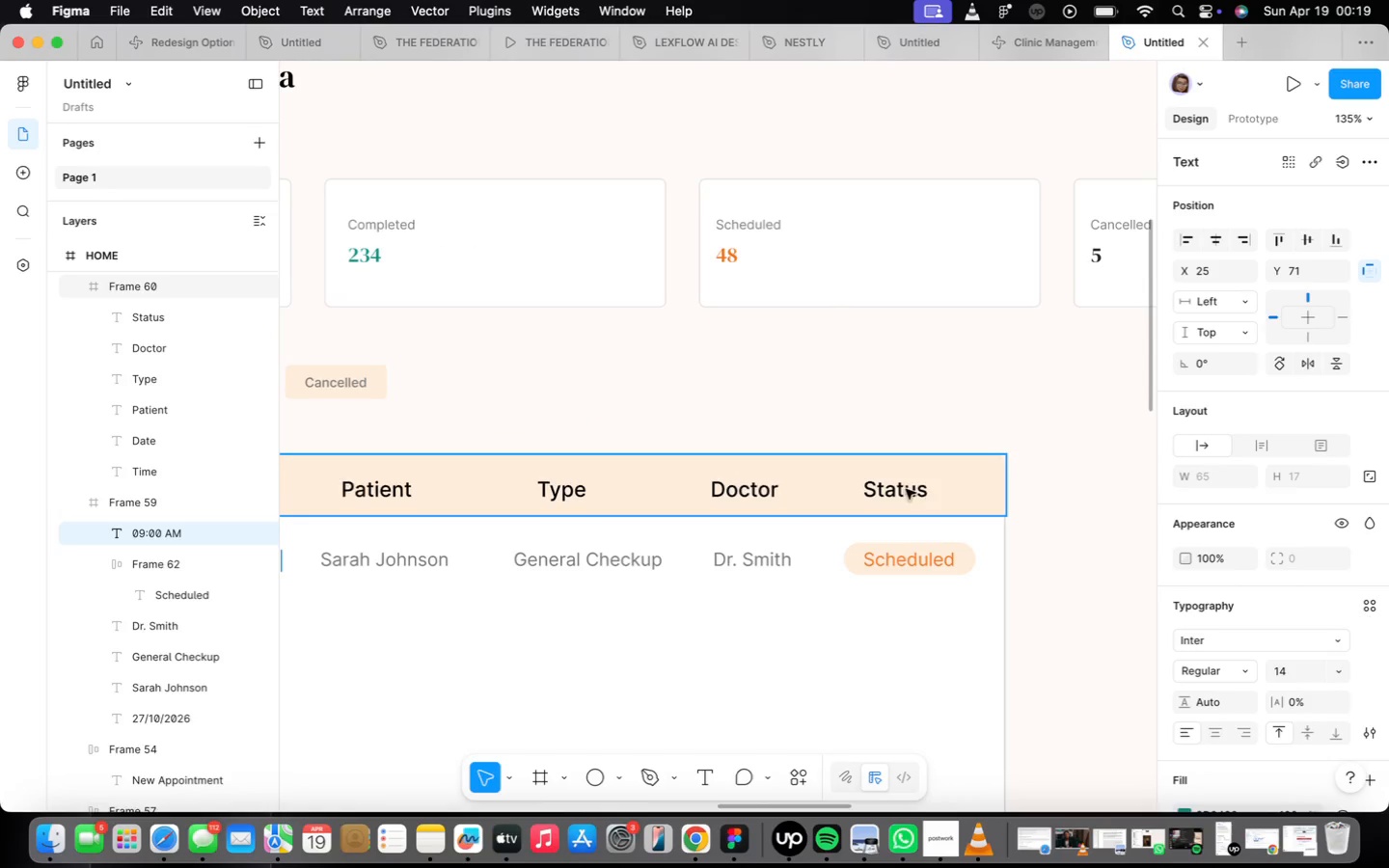 
left_click_drag(start_coordinate=[905, 492], to_coordinate=[917, 492])
 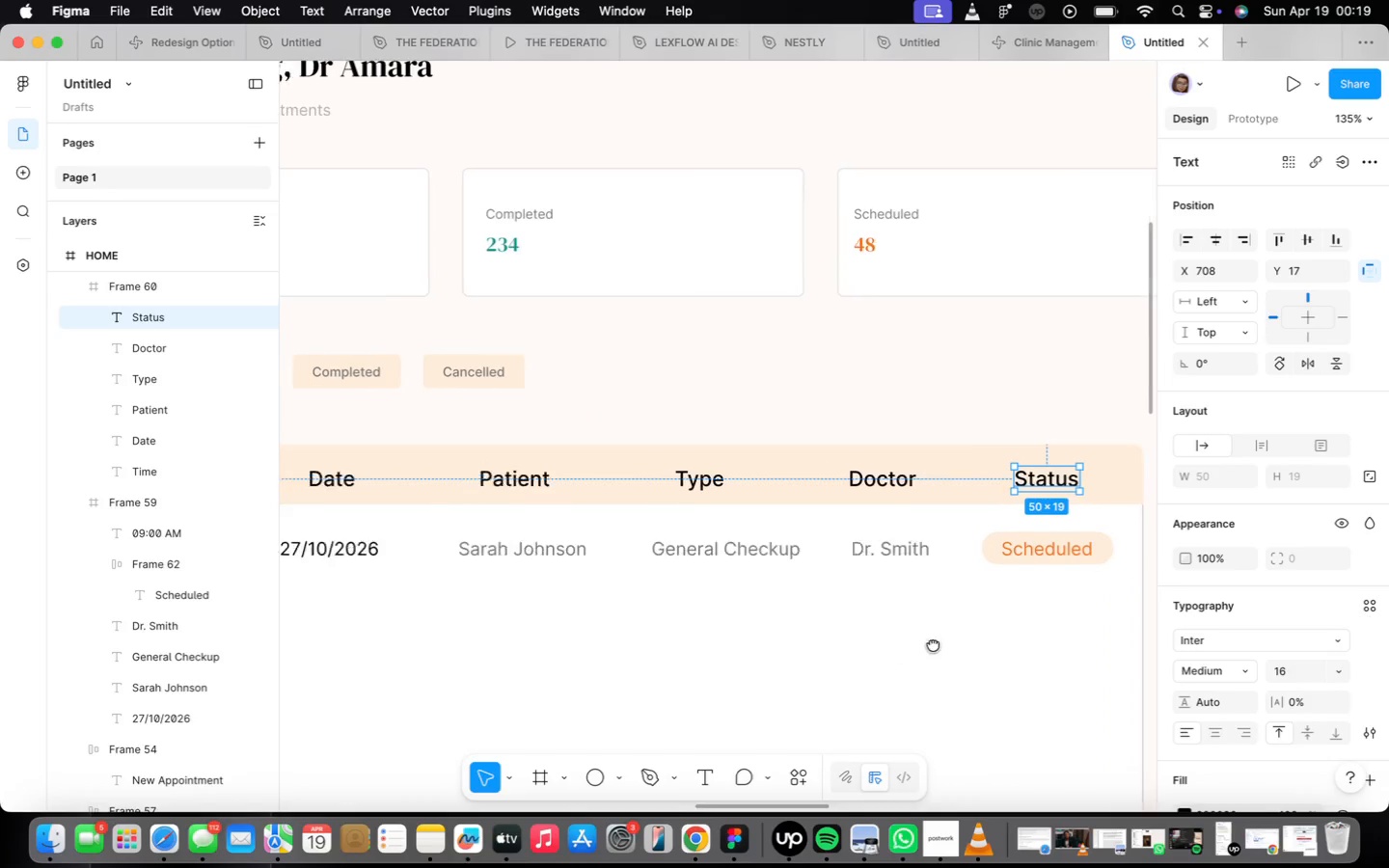 
scroll: coordinate [552, 610], scroll_direction: down, amount: 6.0
 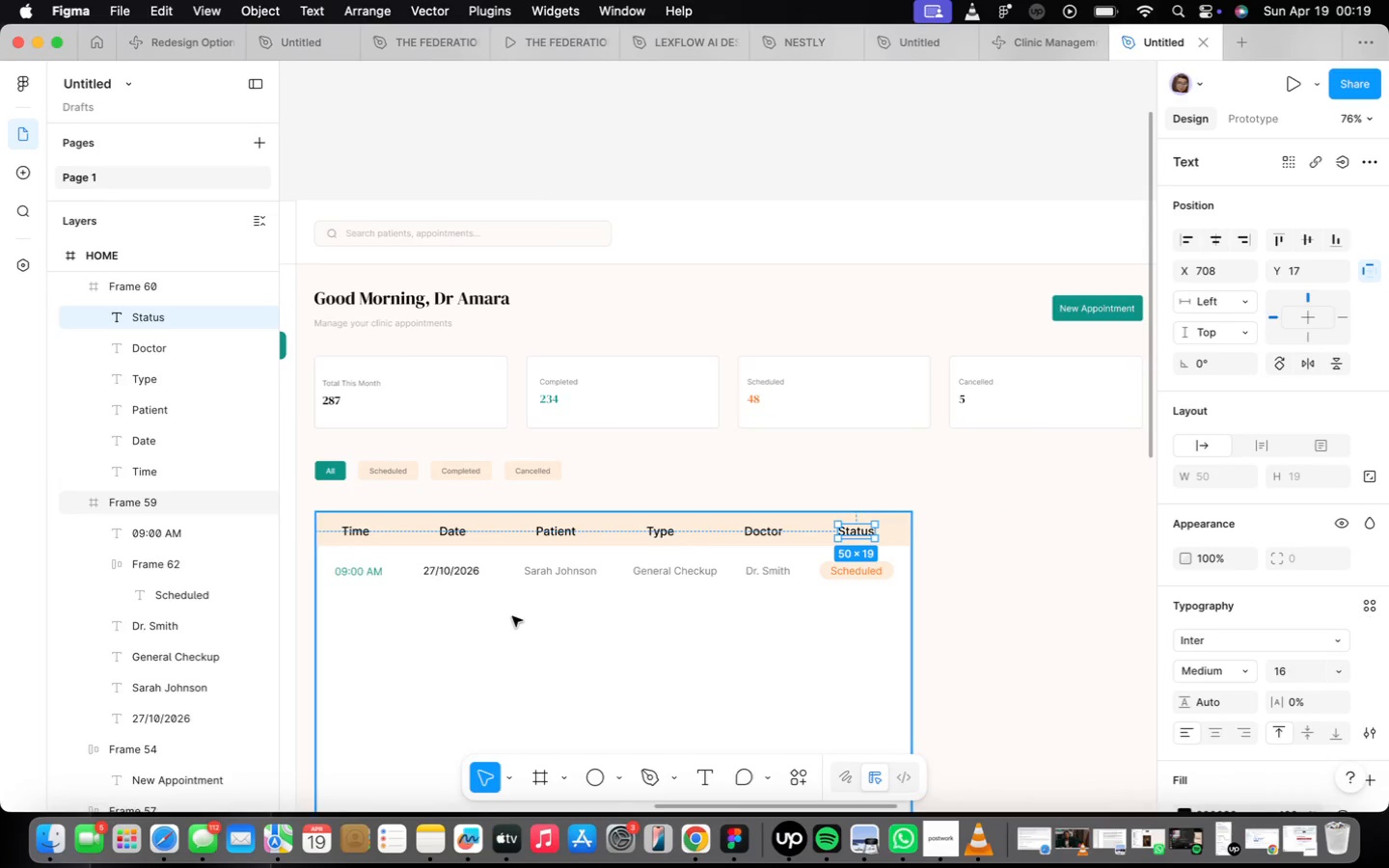 
left_click([513, 624])
 